 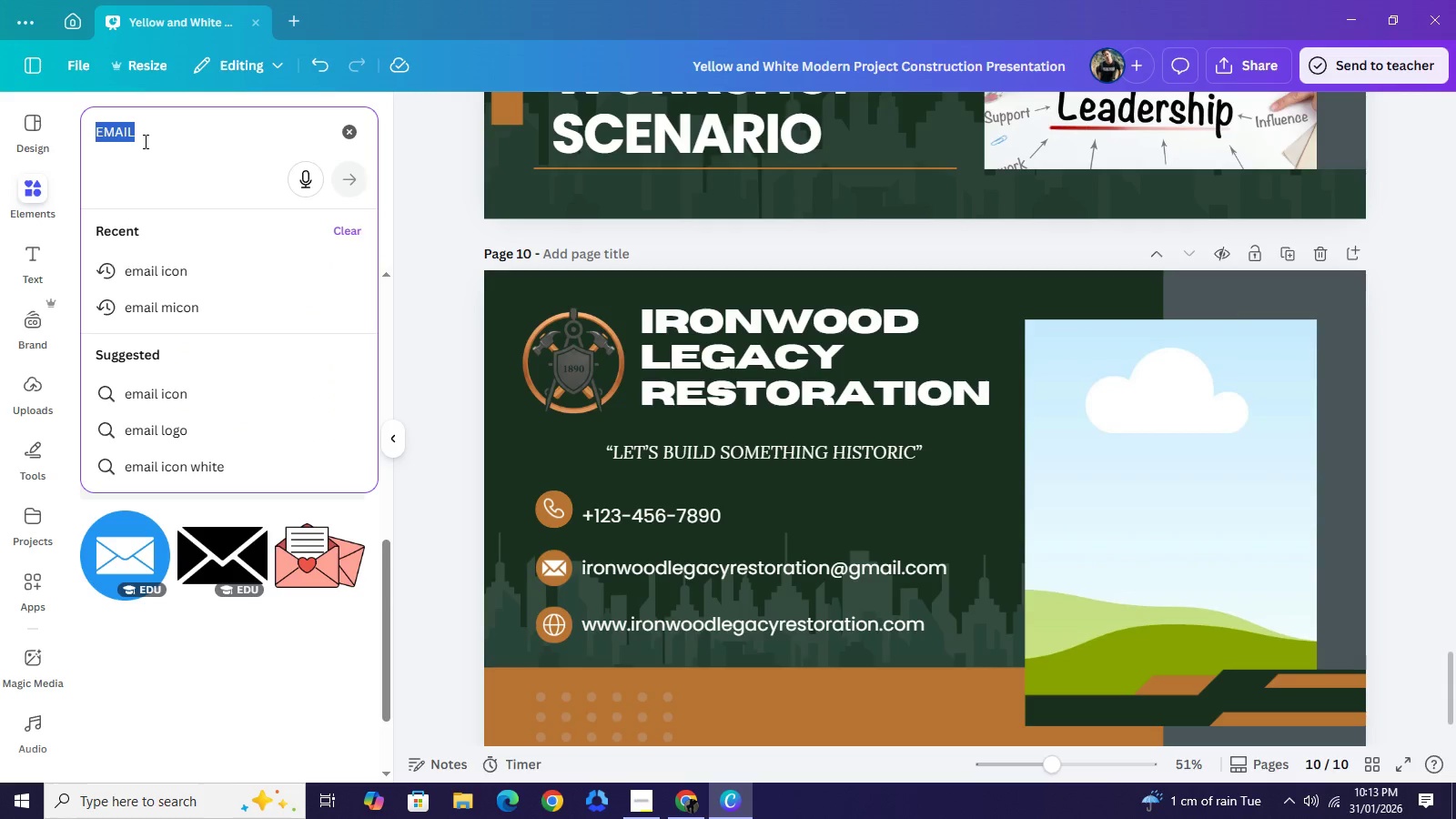 
key(Backspace)
 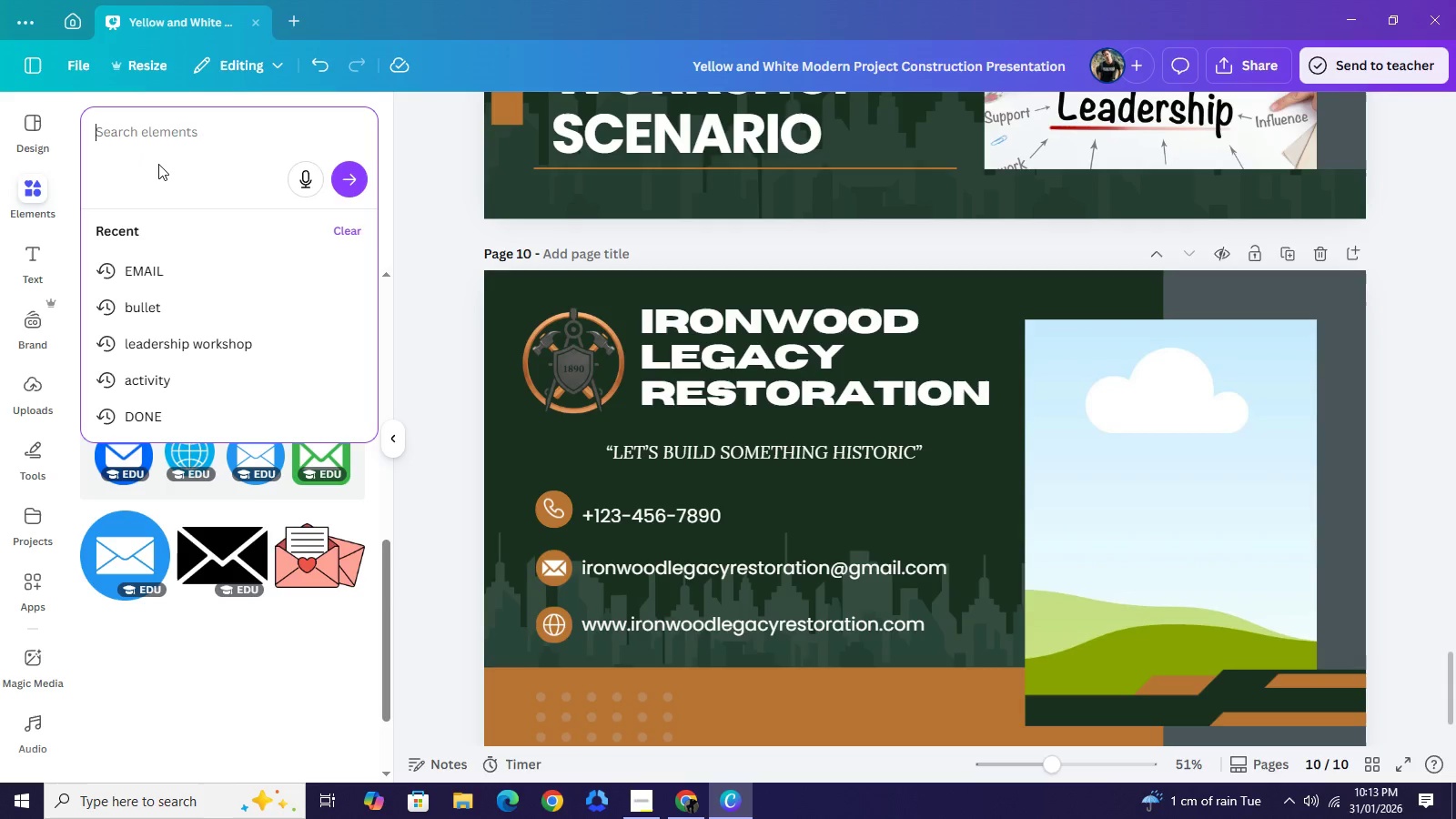 
left_click([170, 139])
 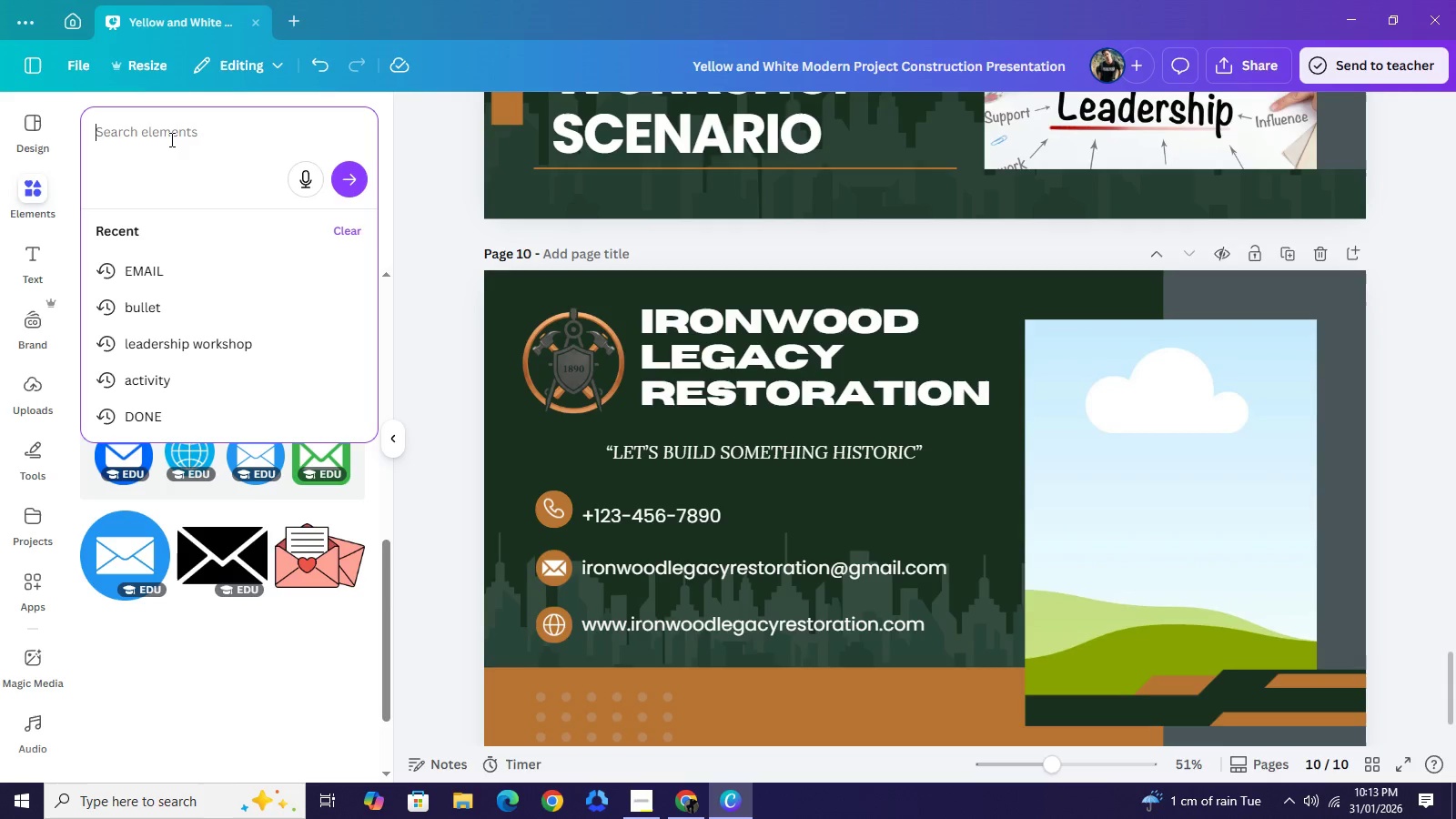 
type(BUILD HOUSE)
 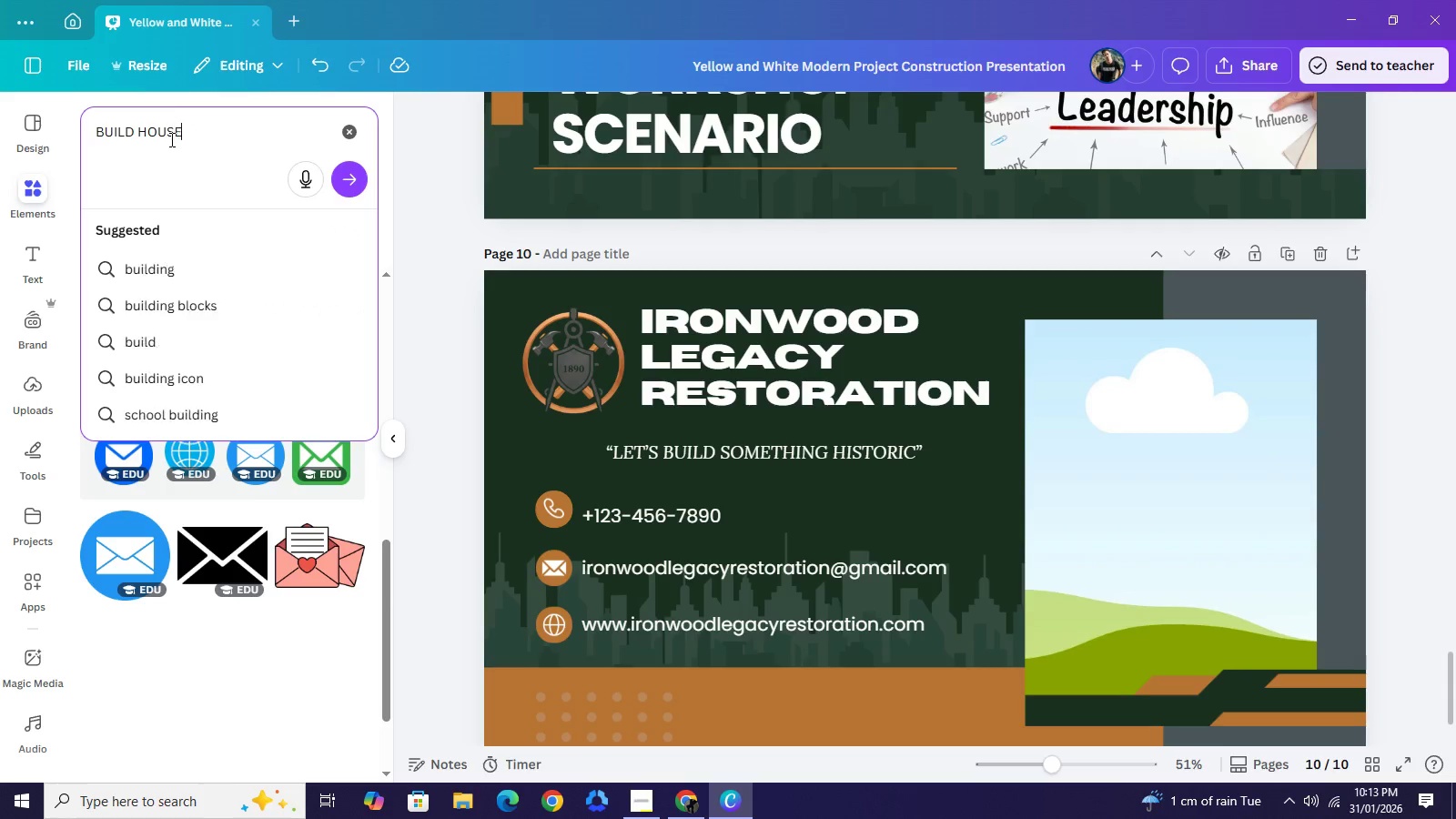 
key(Enter)
 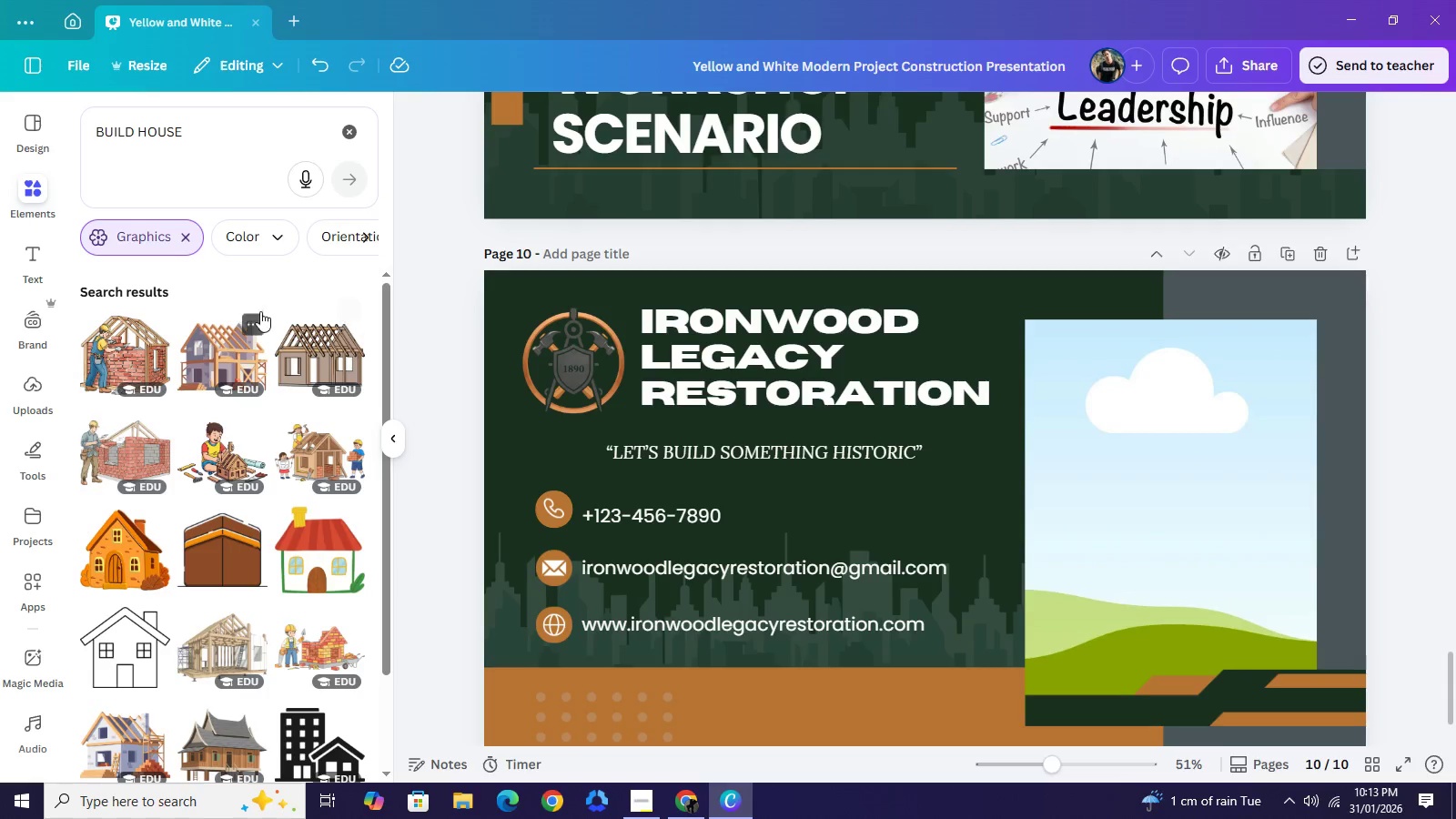 
left_click([191, 245])
 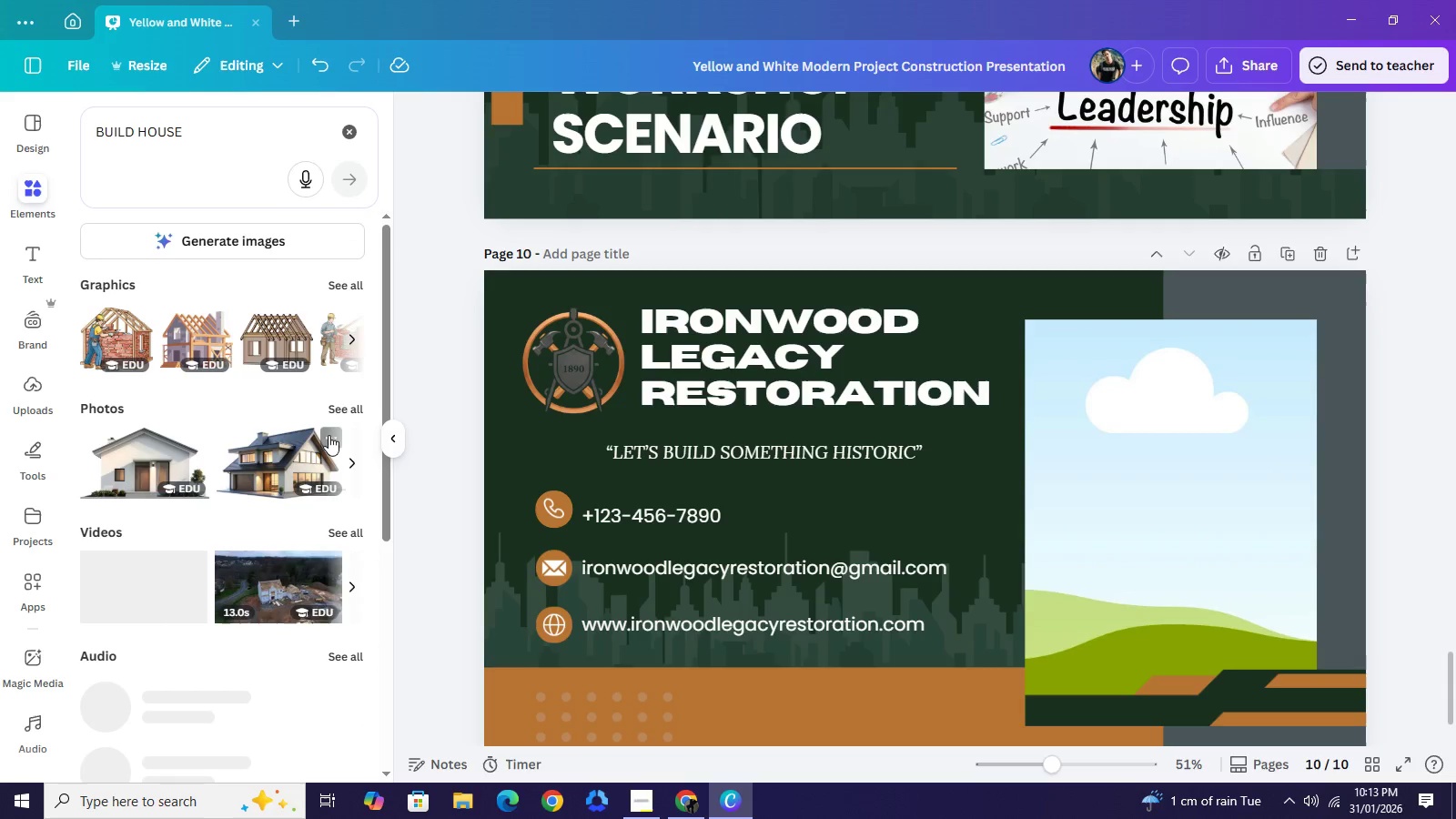 
left_click([345, 416])
 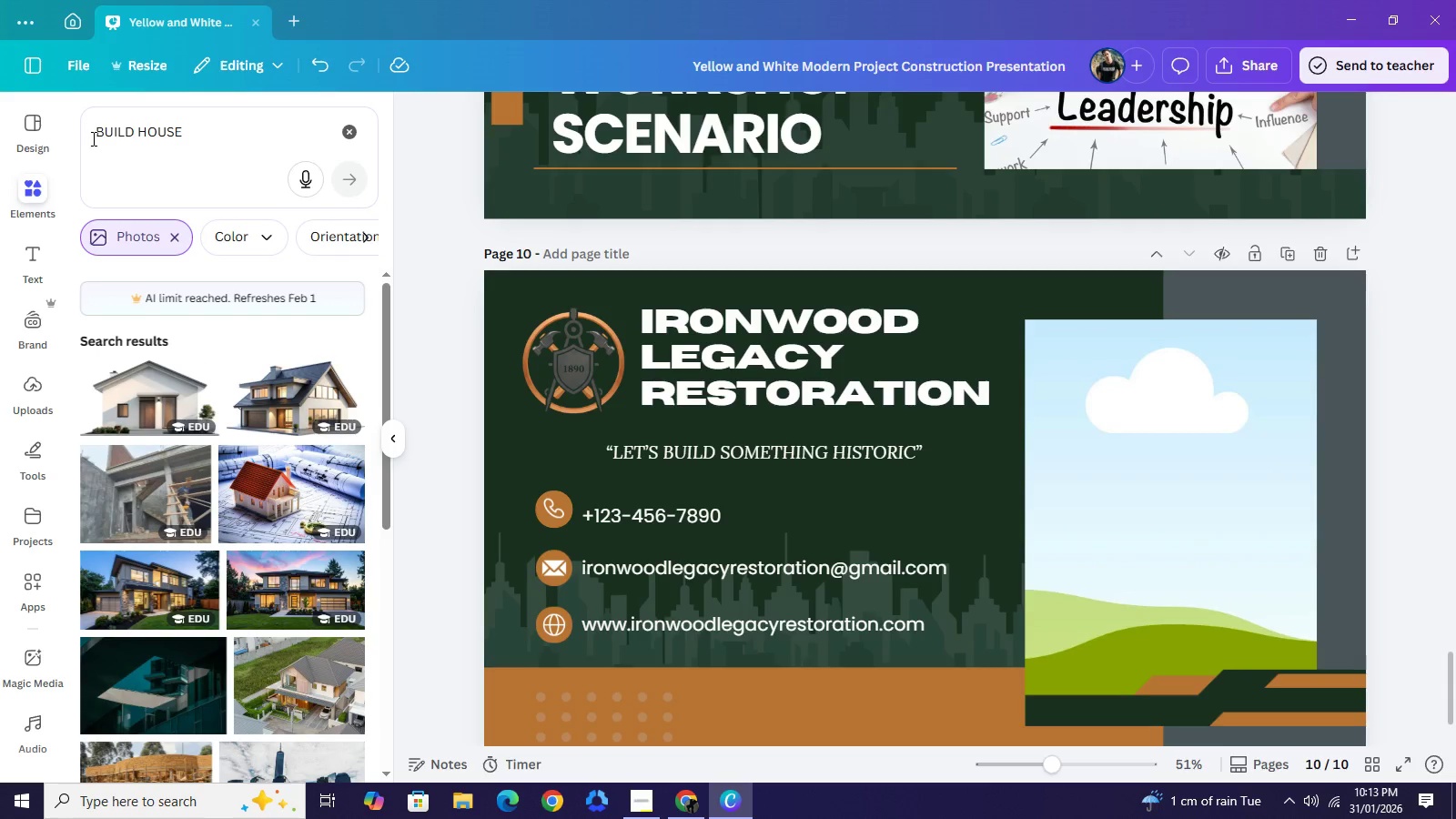 
wait(8.62)
 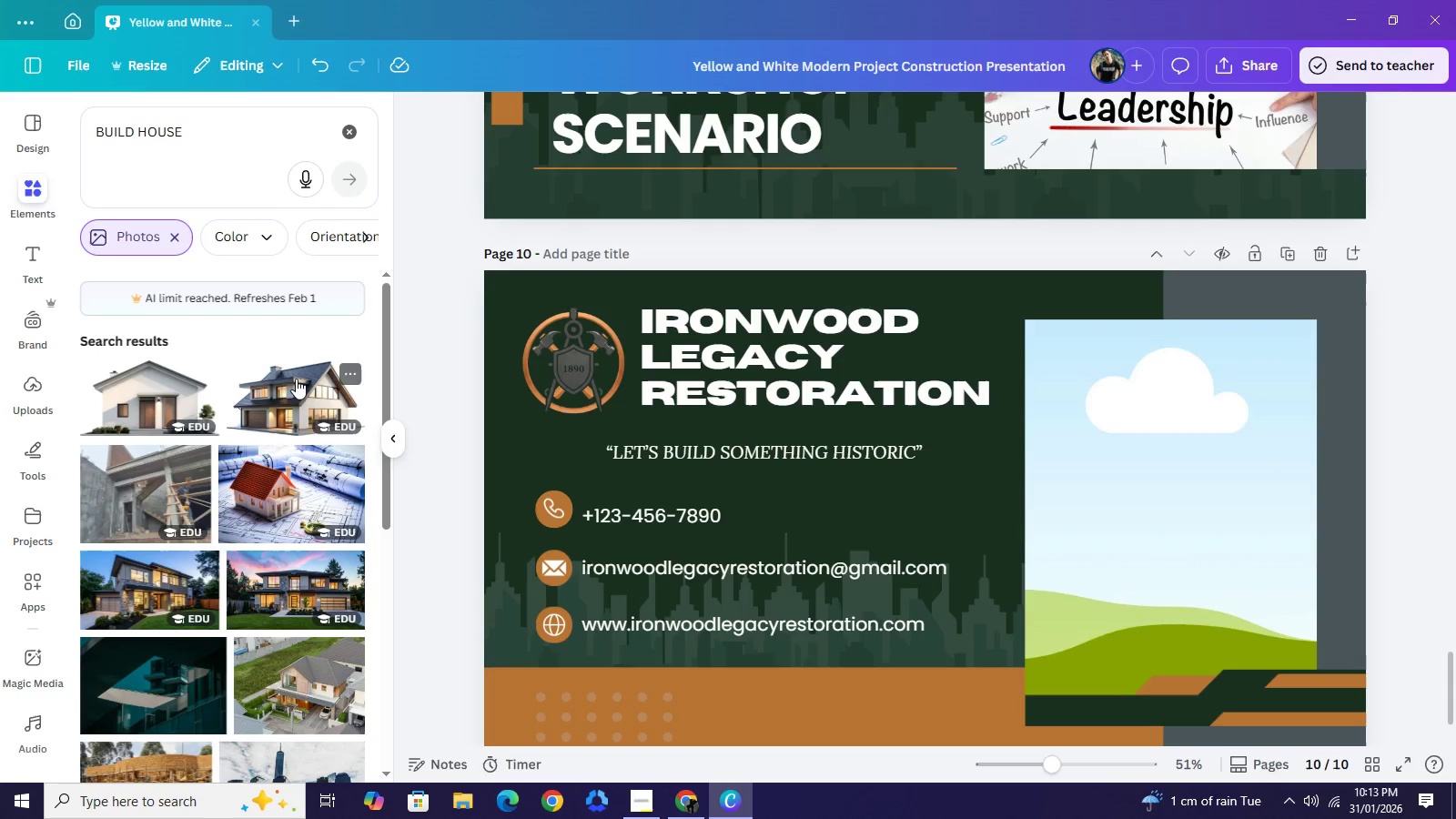 
type( PLAN )
 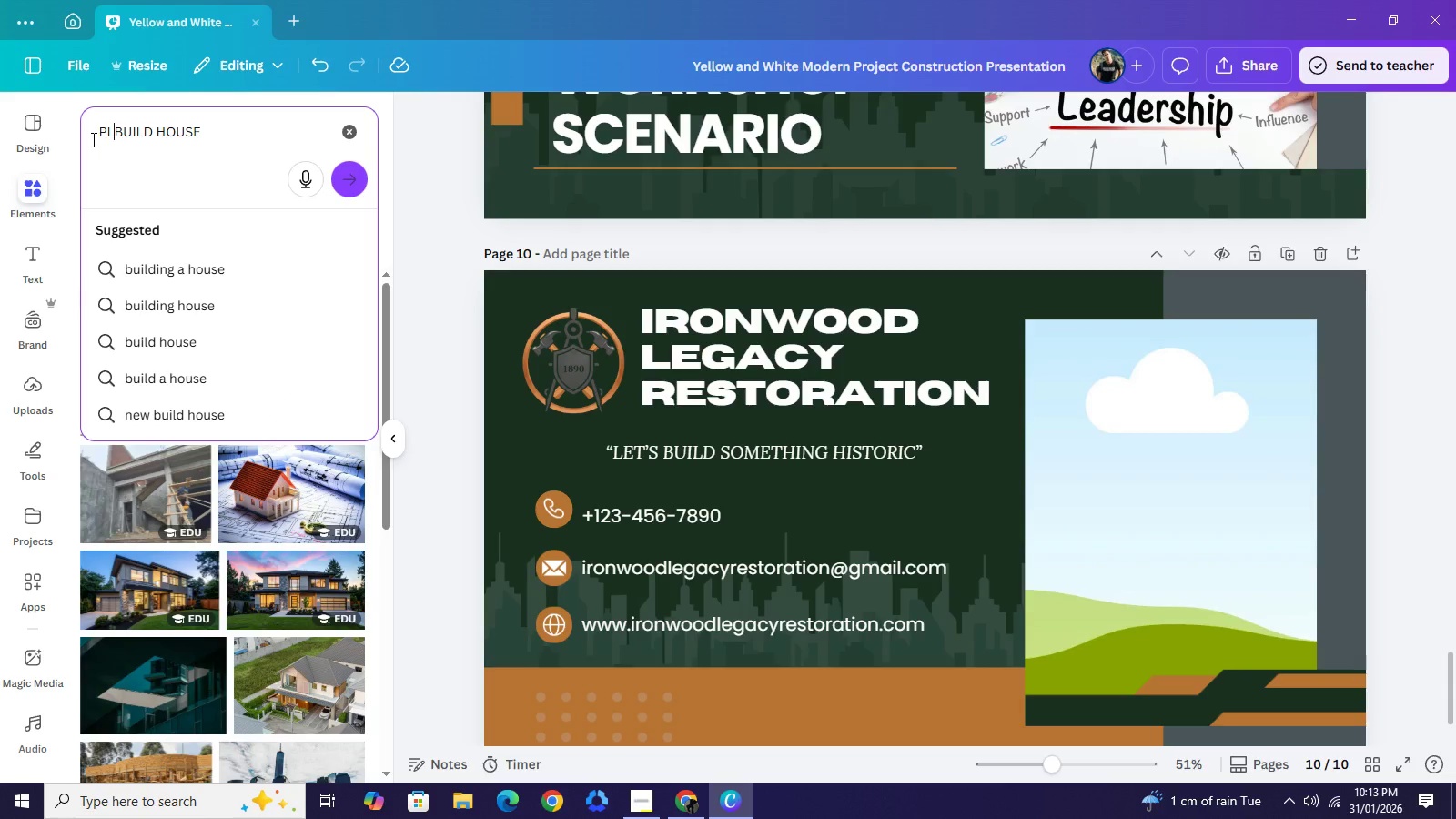 
key(Enter)
 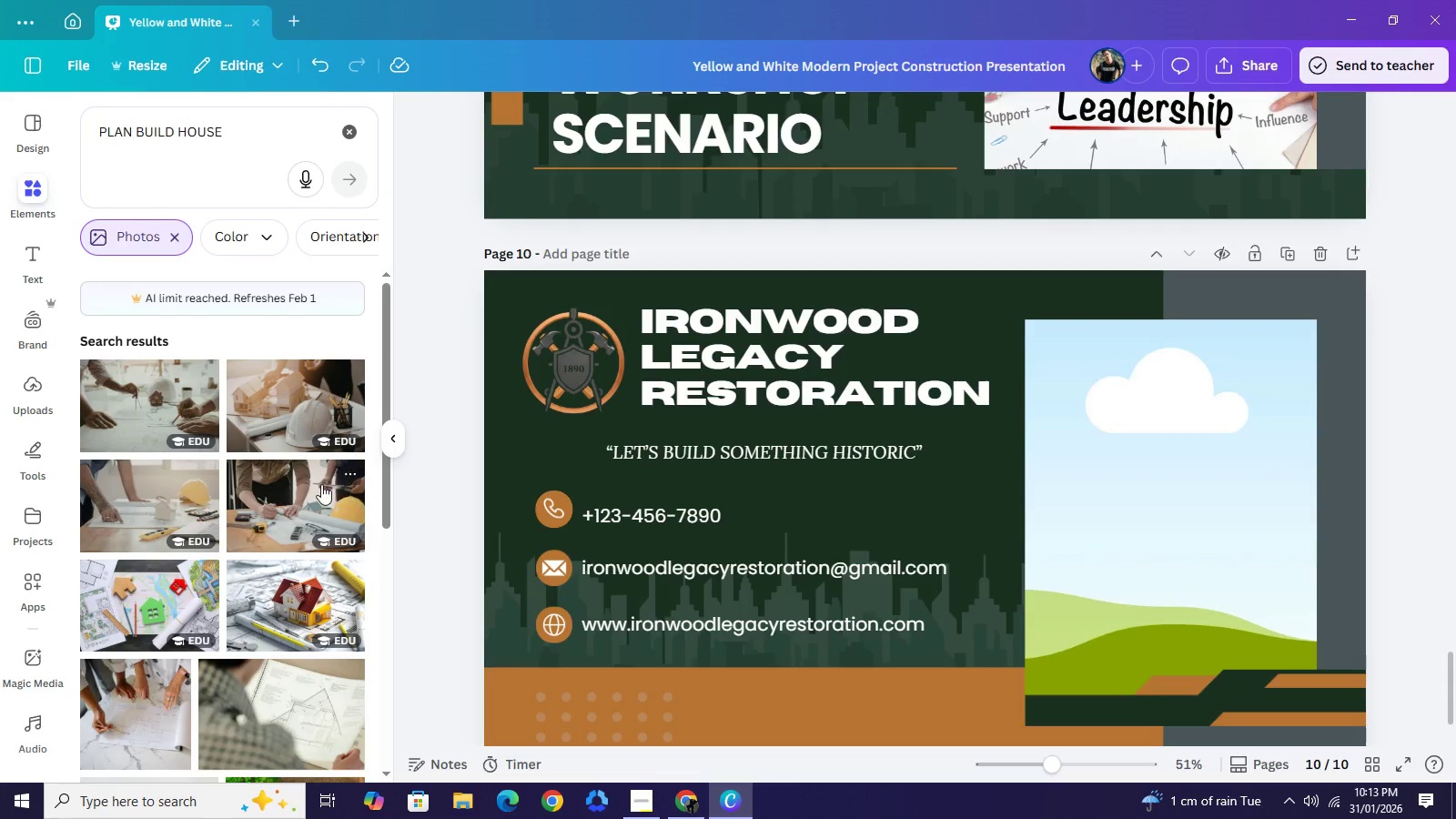 
wait(9.39)
 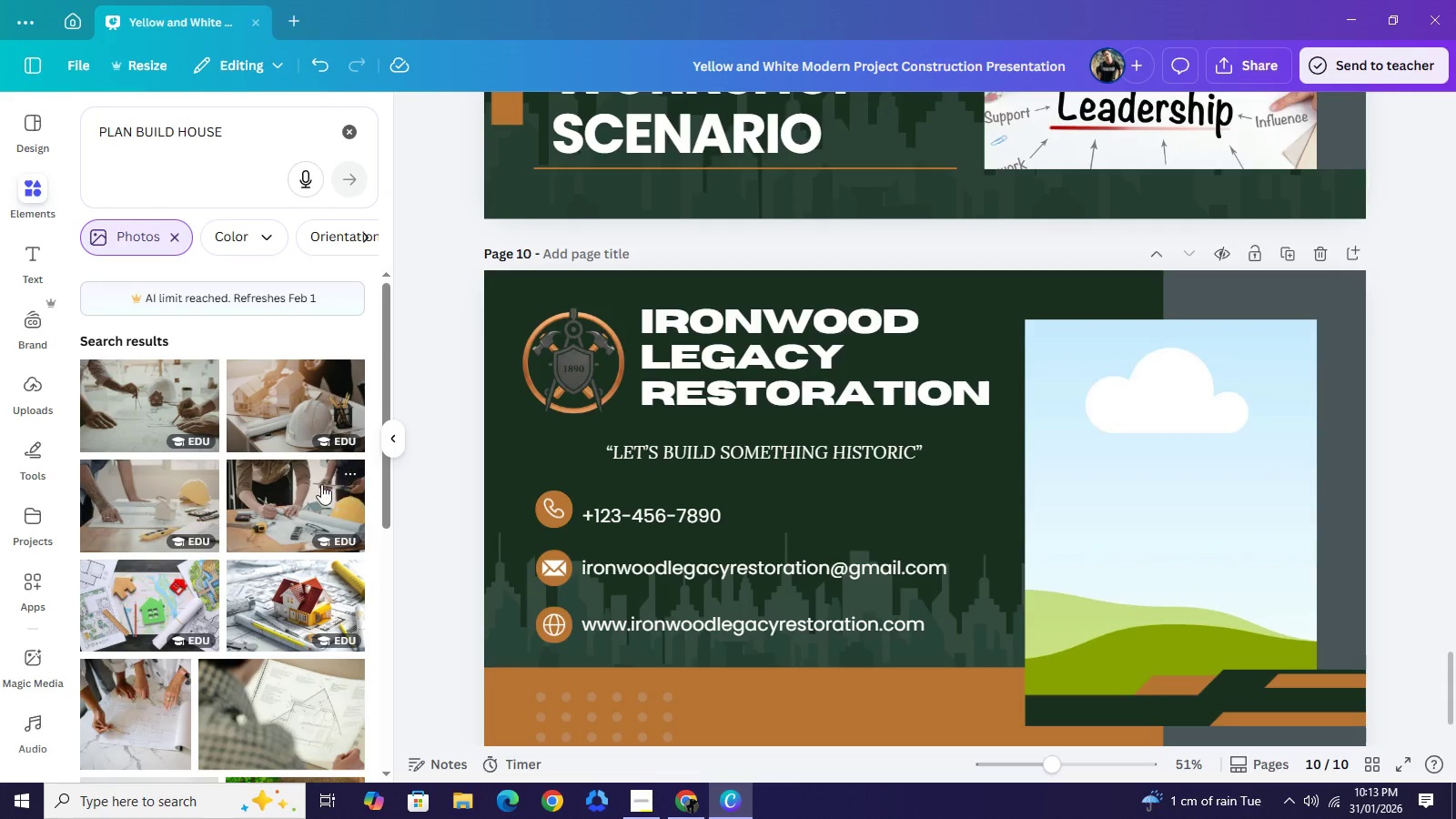 
left_click([296, 511])
 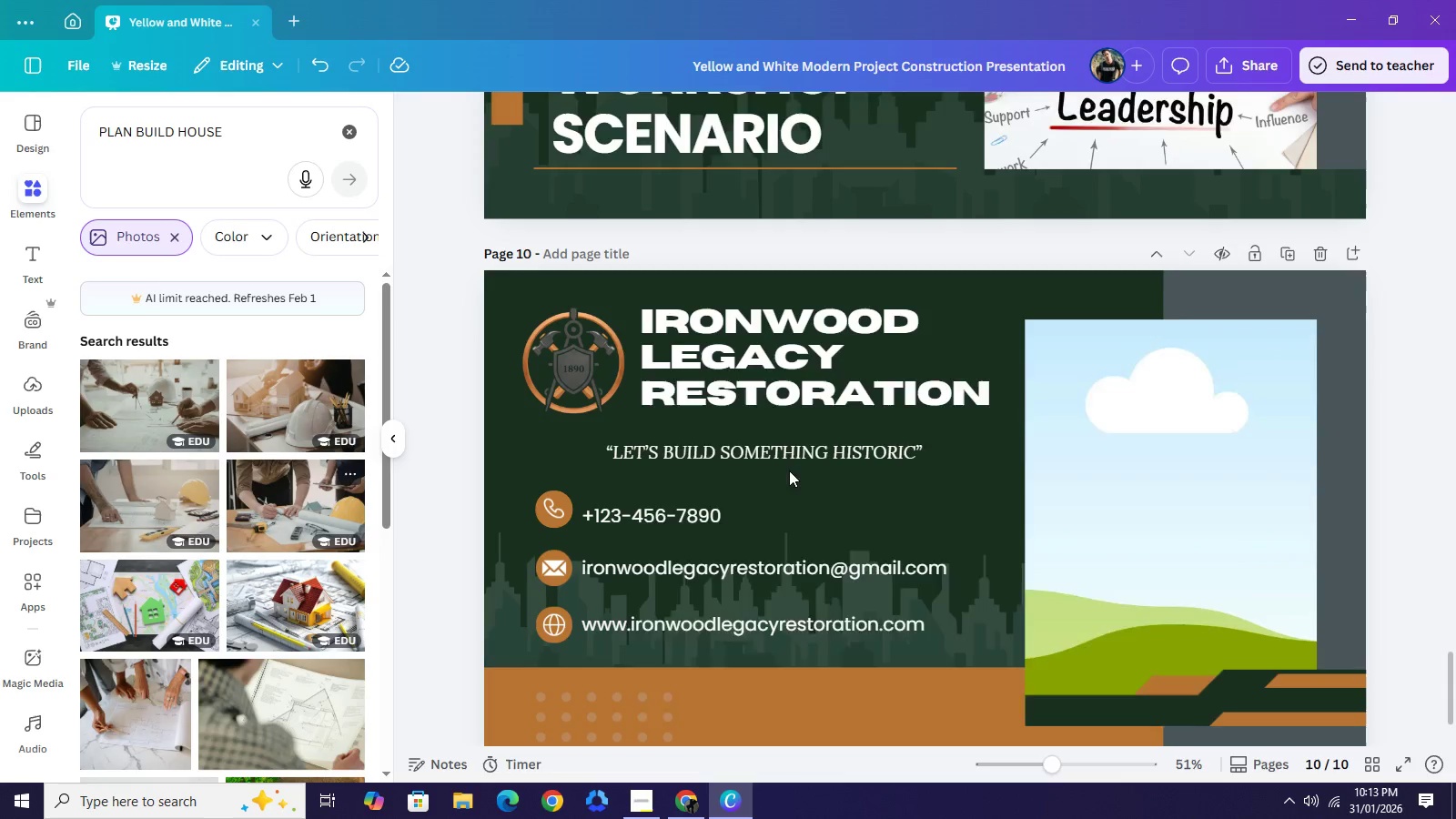 
left_click_drag(start_coordinate=[937, 501], to_coordinate=[1108, 482])
 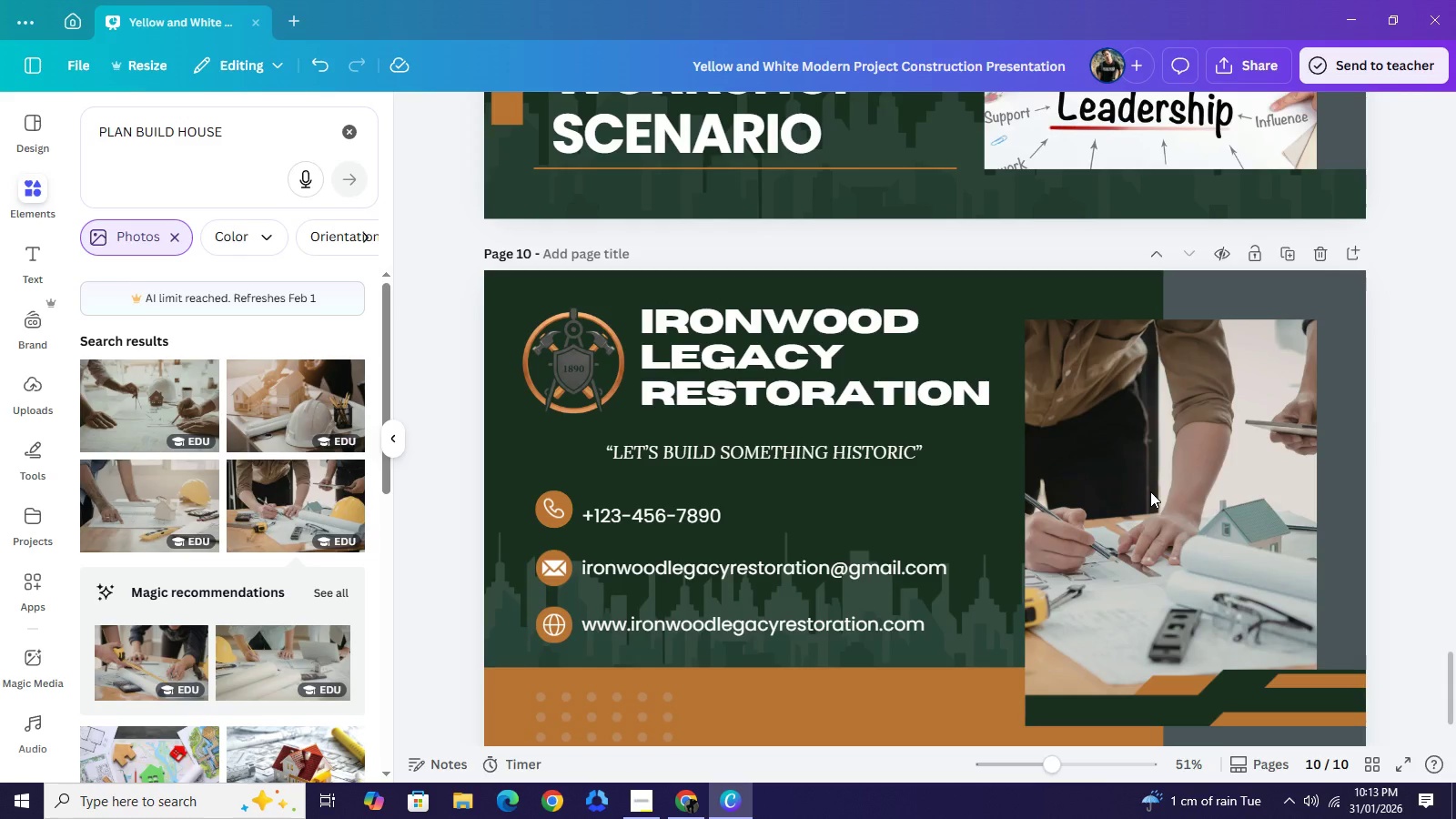 
left_click([1150, 491])
 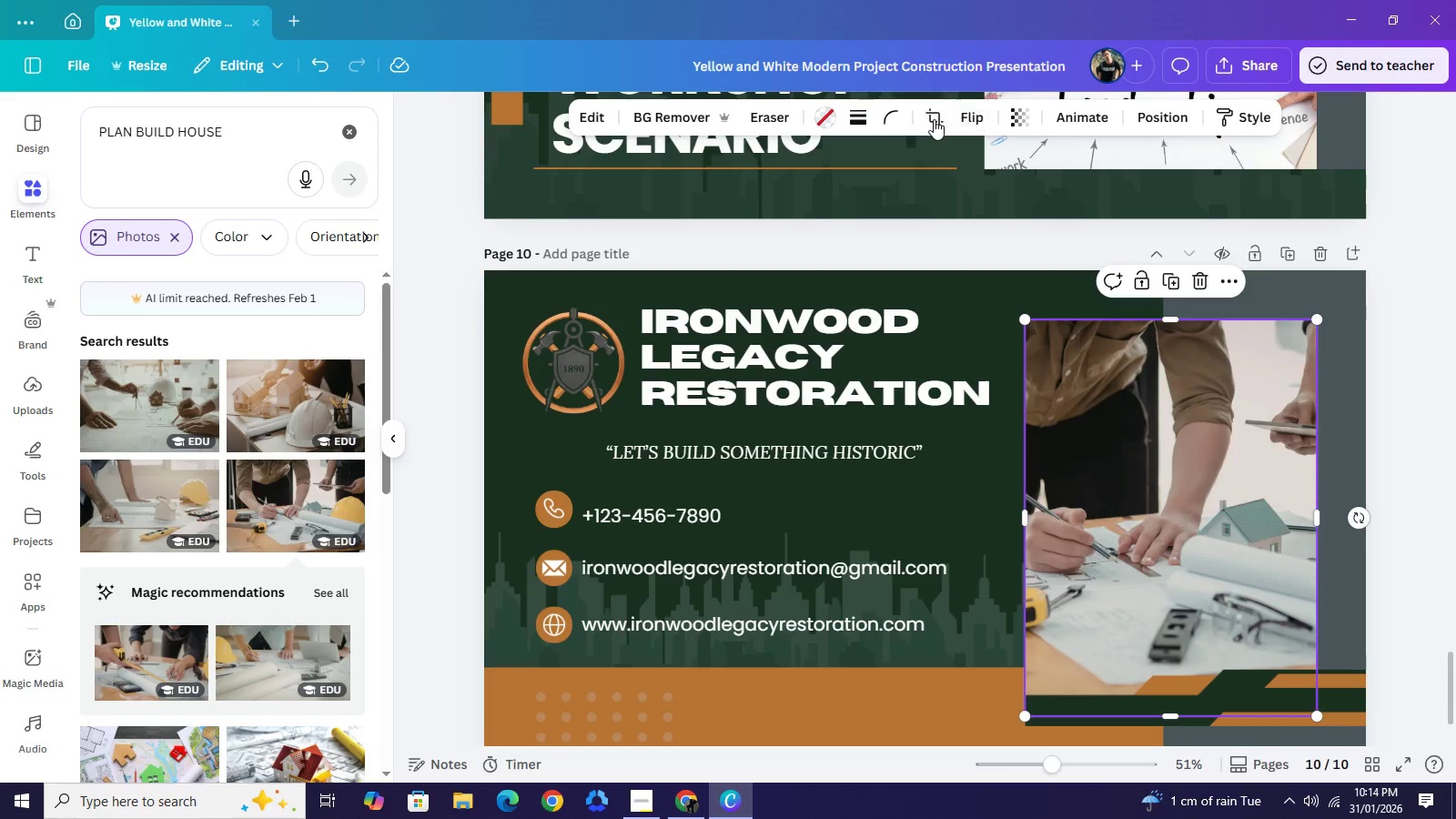 
left_click([934, 120])
 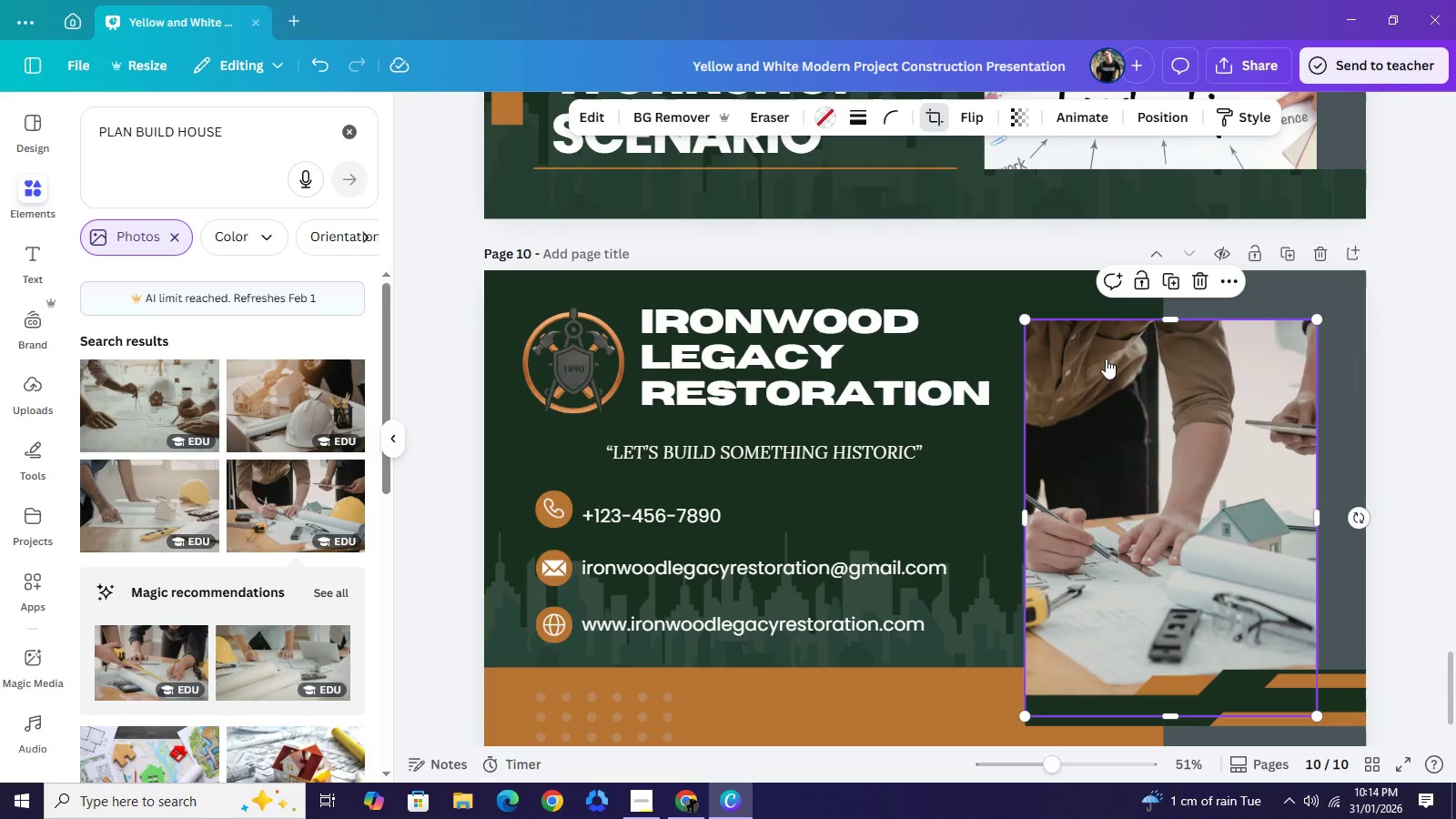 
left_click_drag(start_coordinate=[1155, 446], to_coordinate=[1187, 450])
 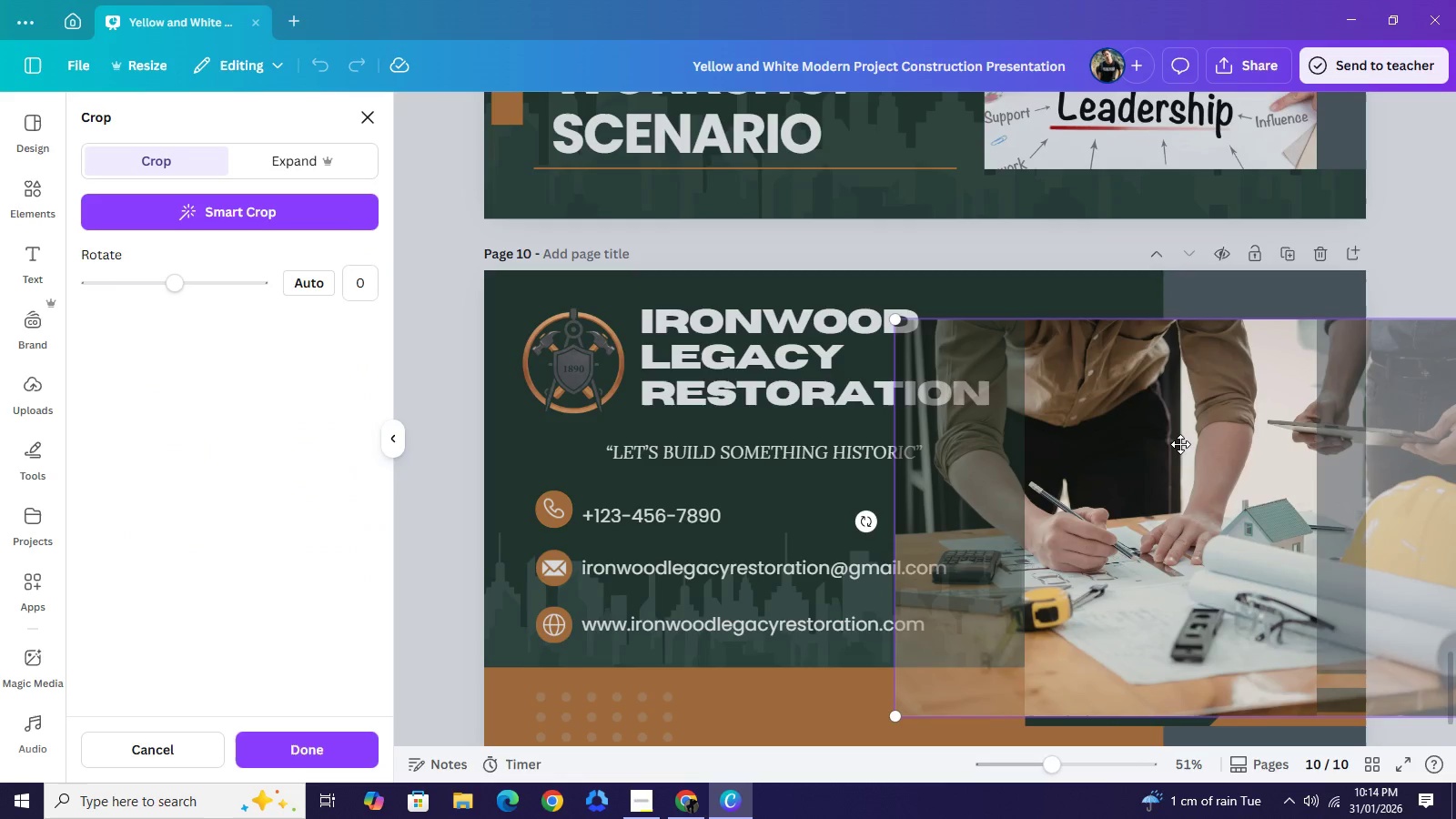 
key(NumpadEnter)
 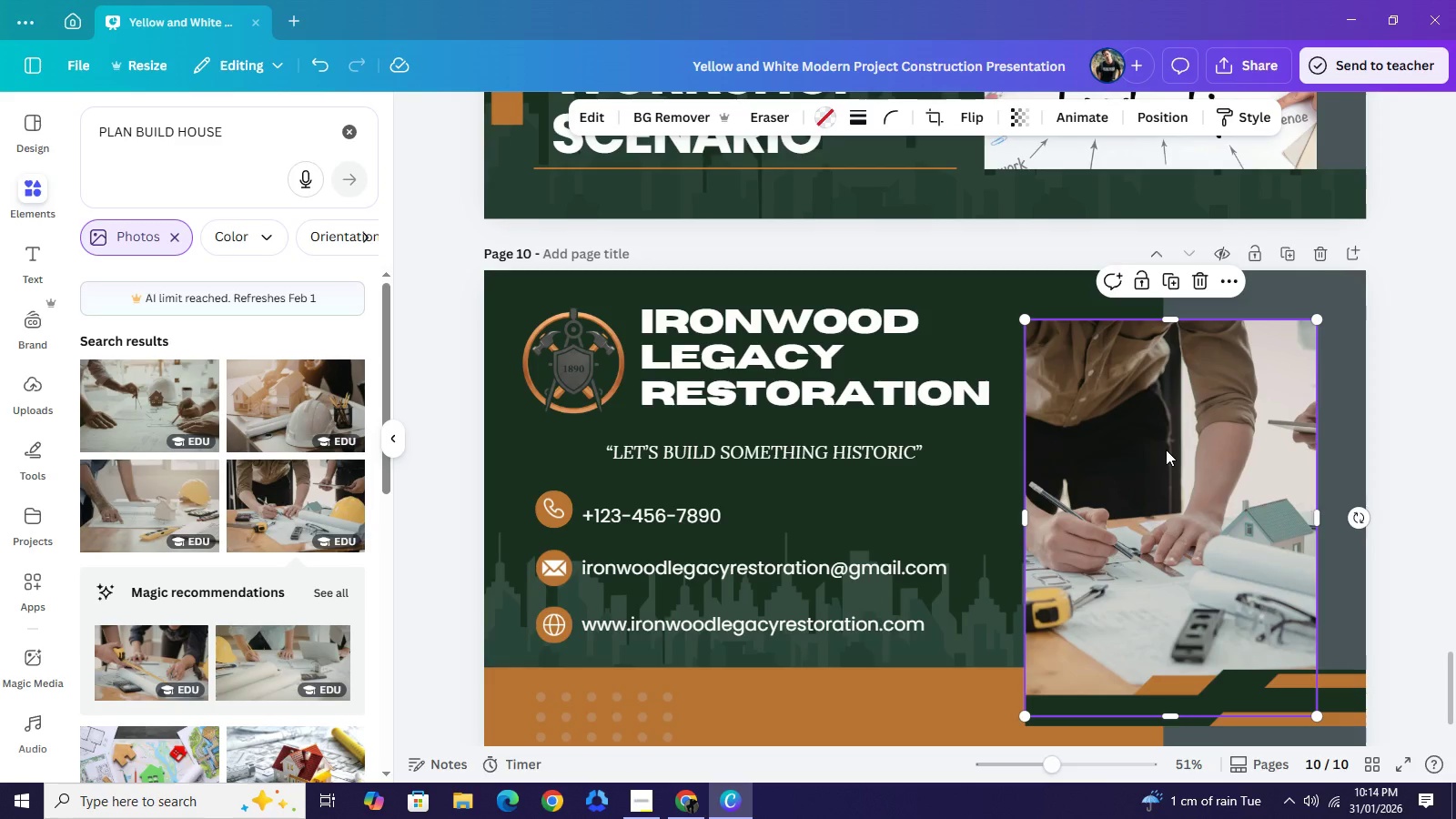 
wait(5.59)
 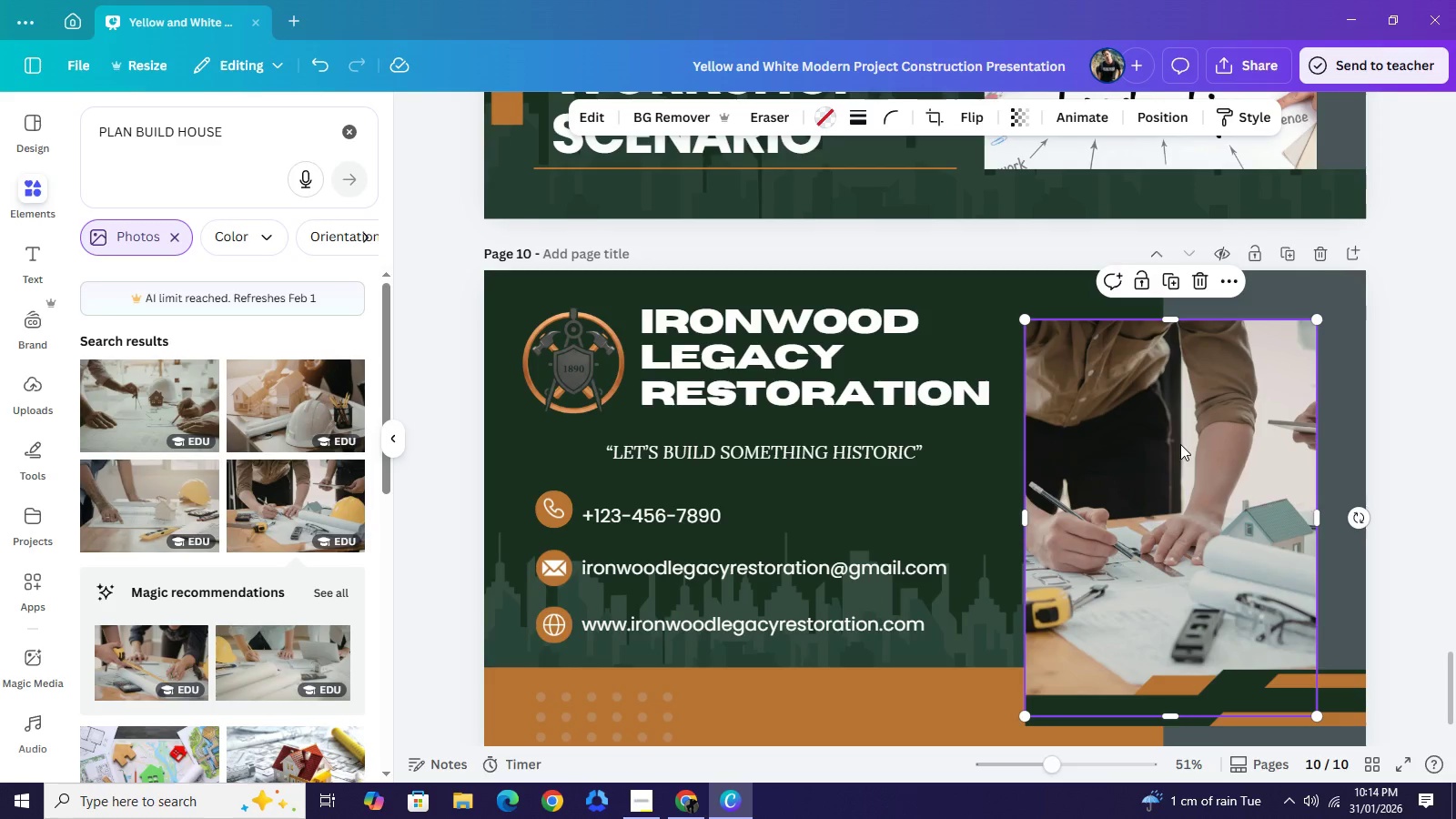 
scroll: coordinate [1044, 375], scroll_direction: up, amount: 3.0
 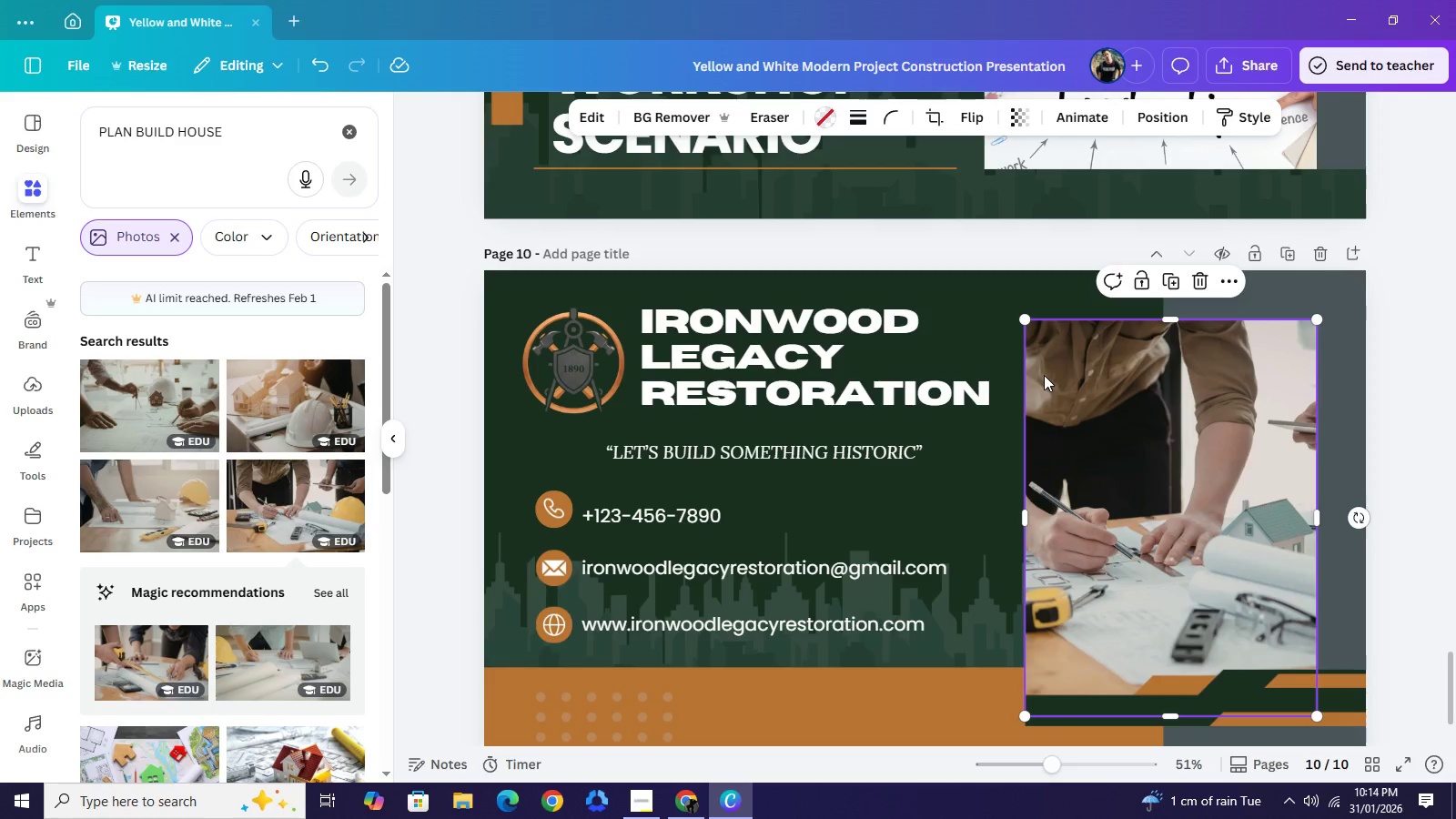 
scroll: coordinate [1044, 375], scroll_direction: none, amount: 0.0
 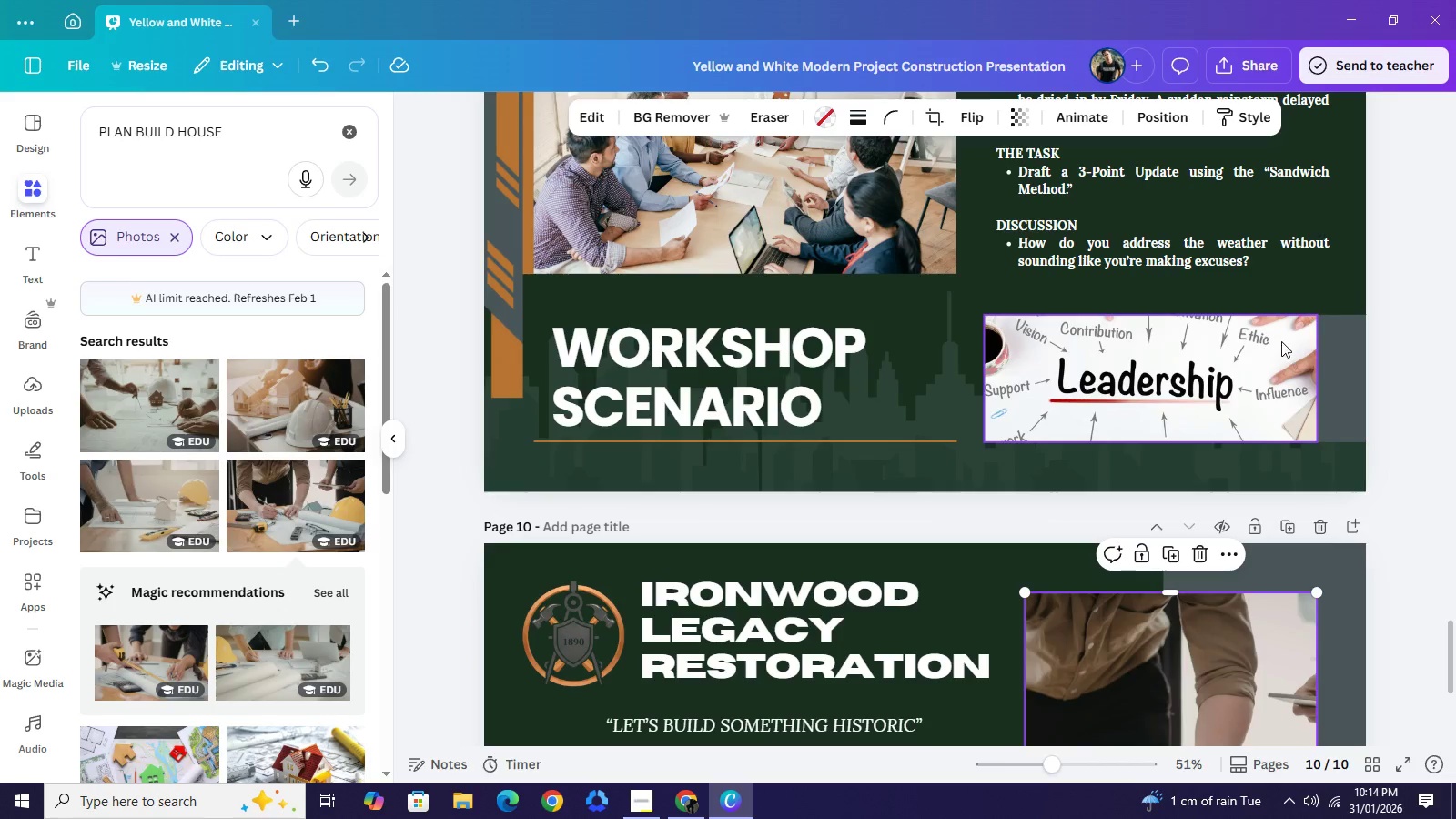 
scroll: coordinate [1046, 581], scroll_direction: down, amount: 3.0
 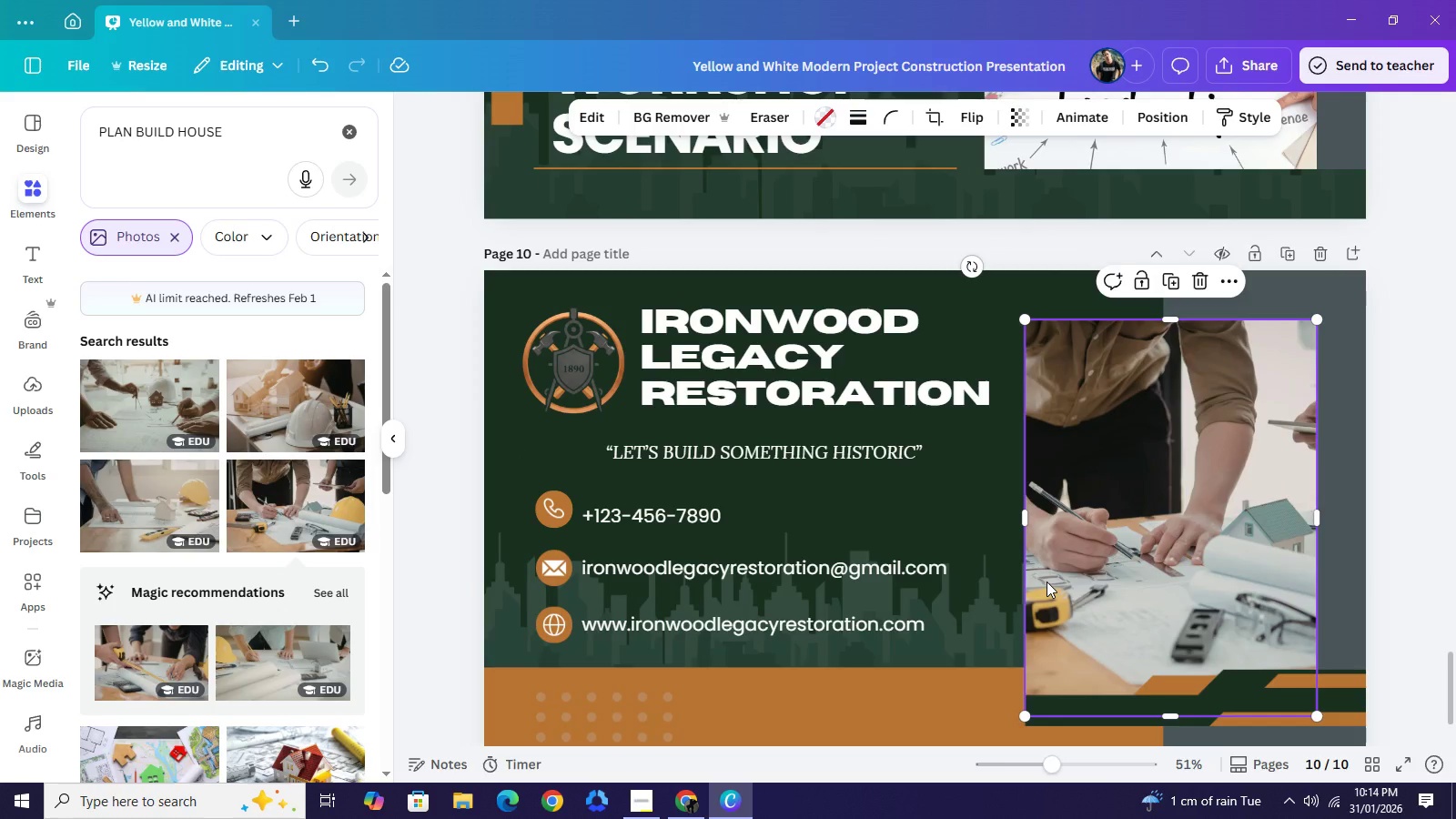 
left_click([562, 369])
 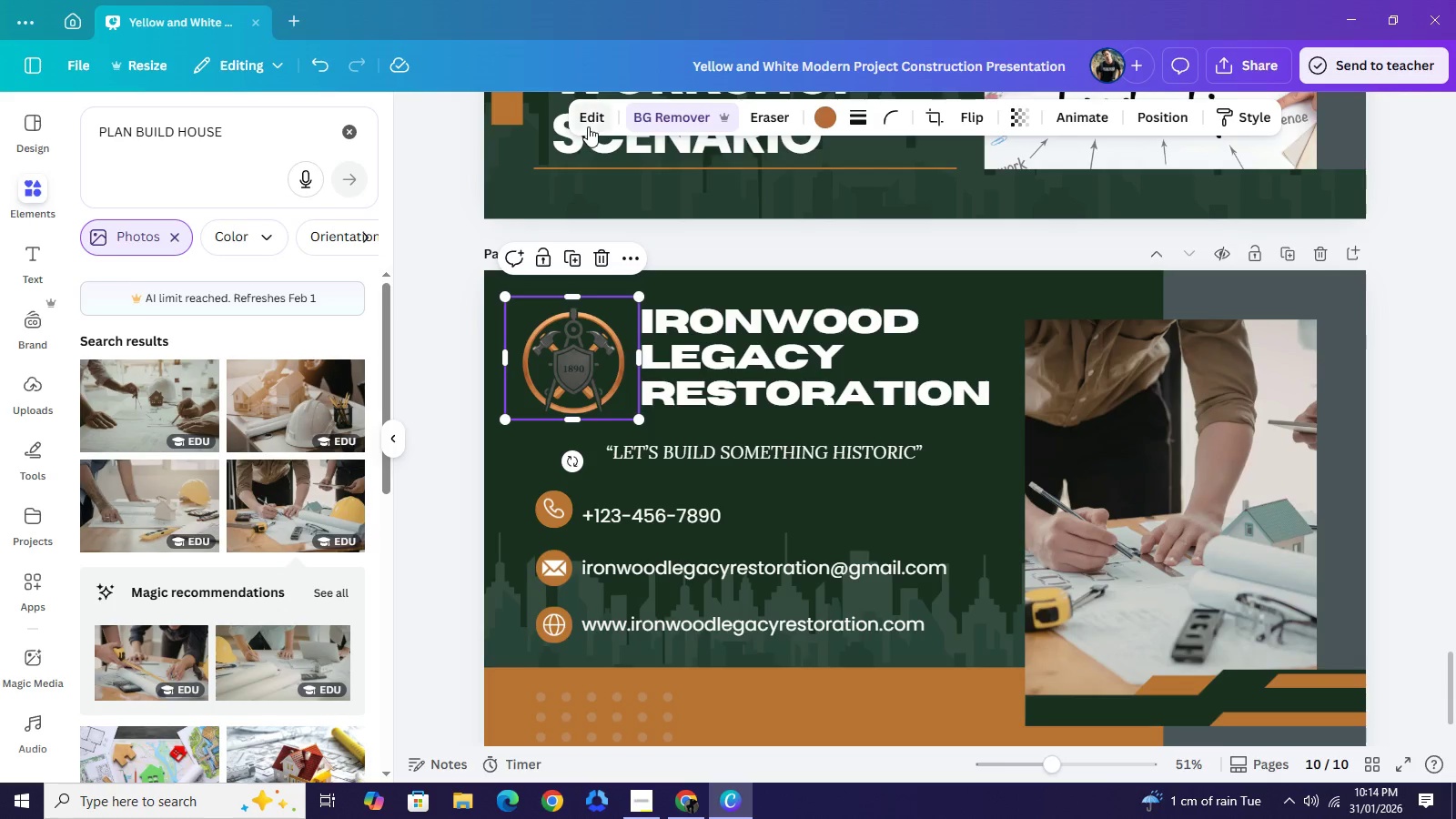 
left_click([588, 120])
 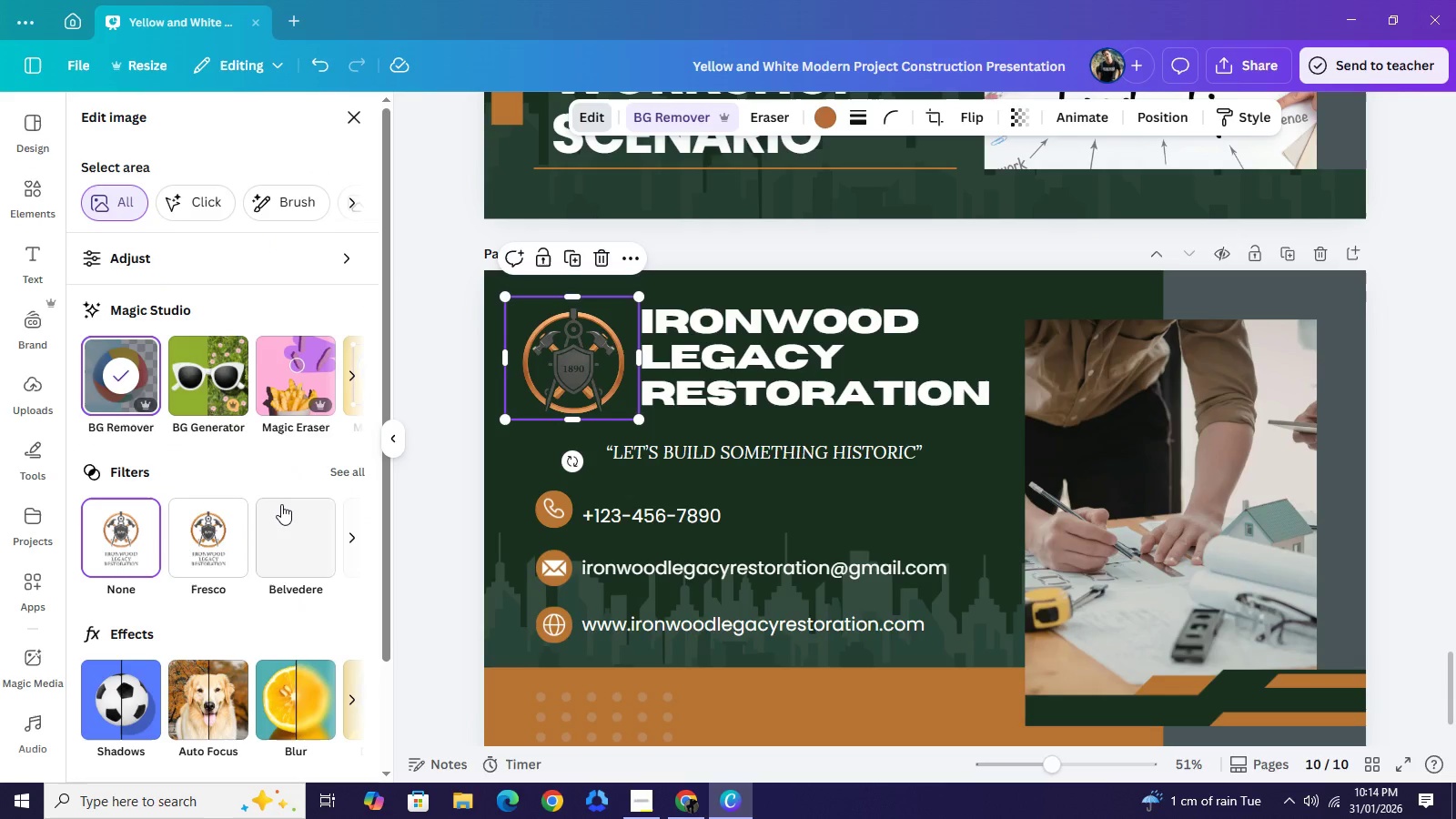 
wait(6.88)
 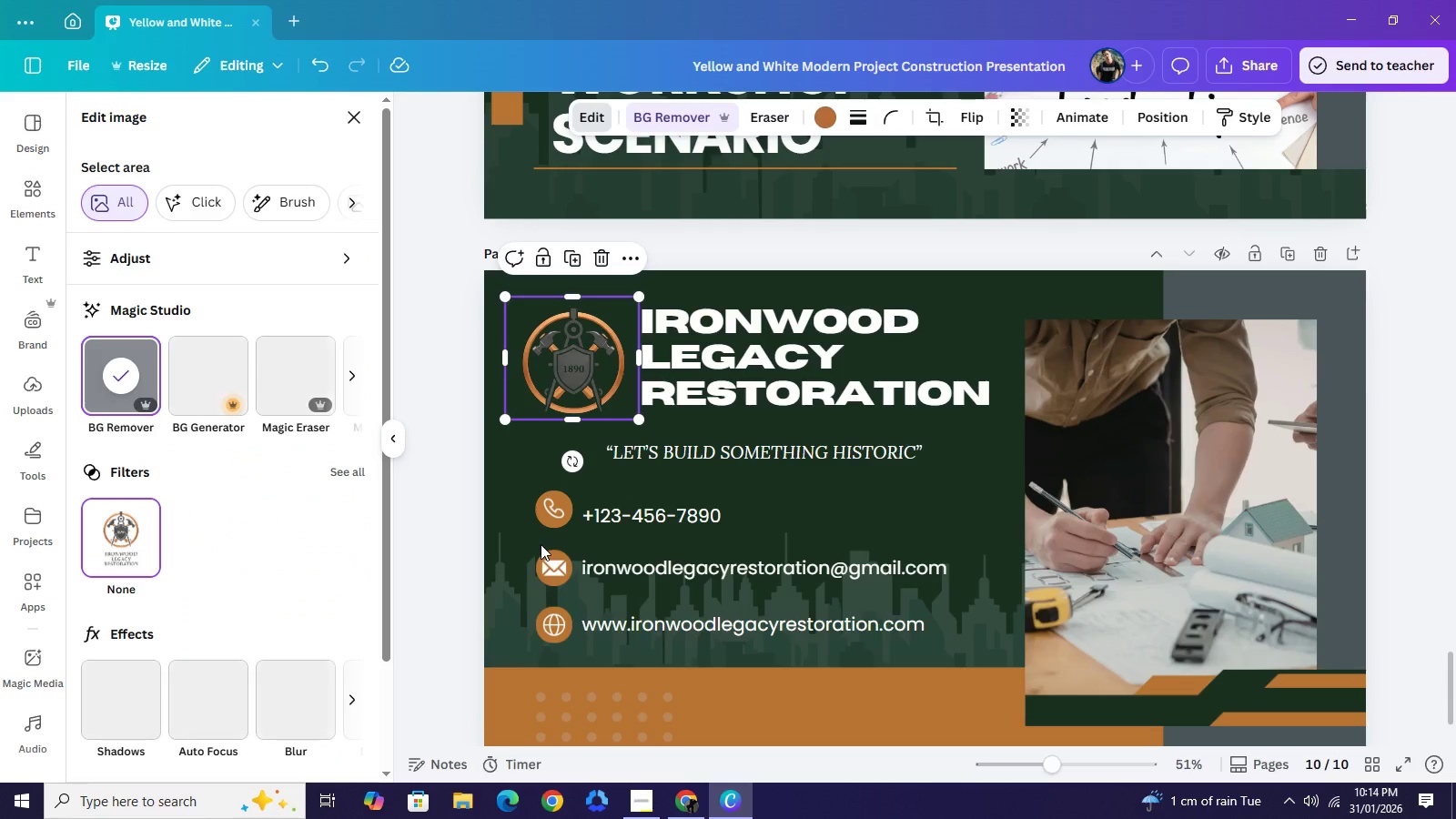 
left_click([339, 474])
 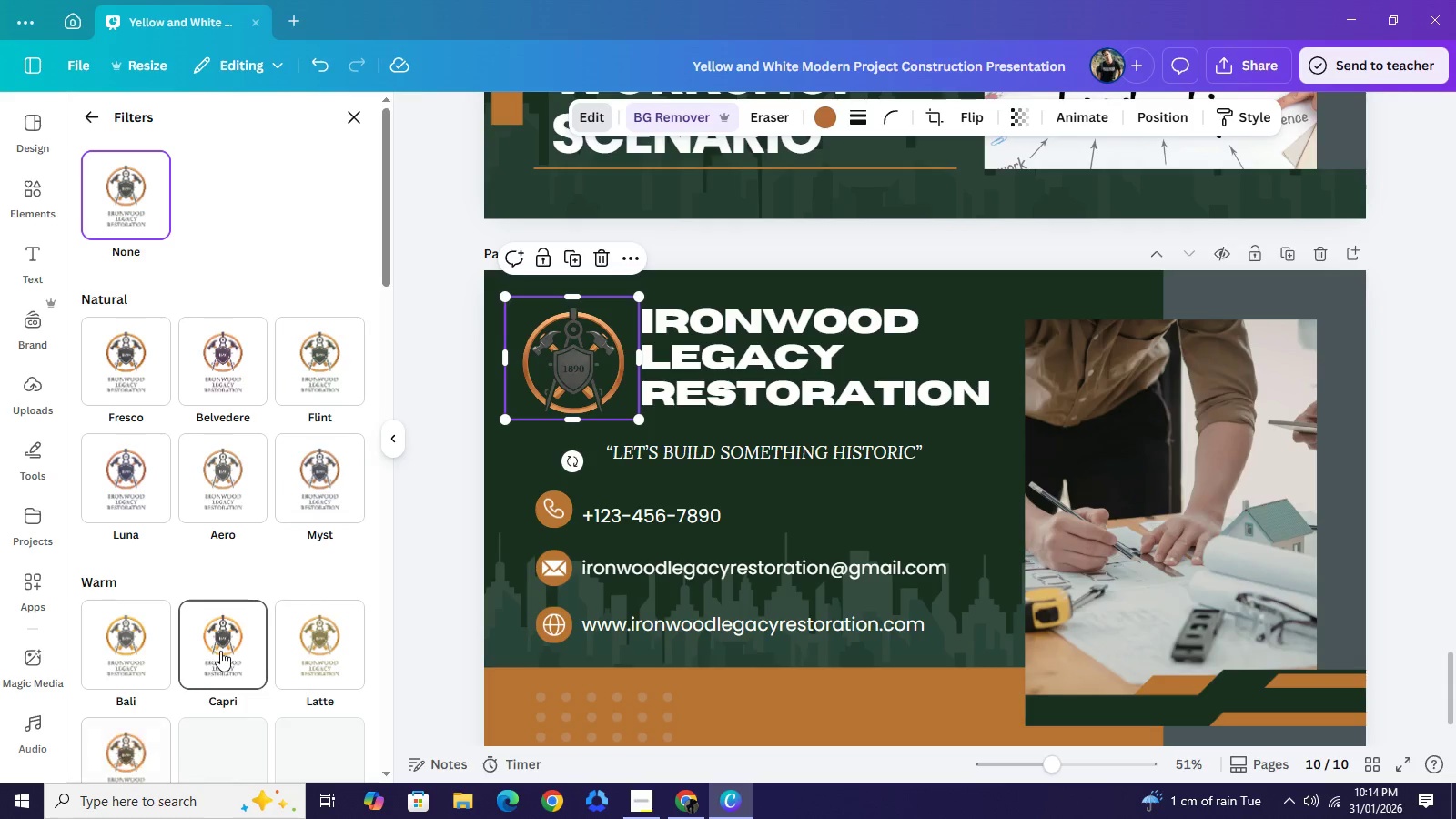 
left_click([238, 650])
 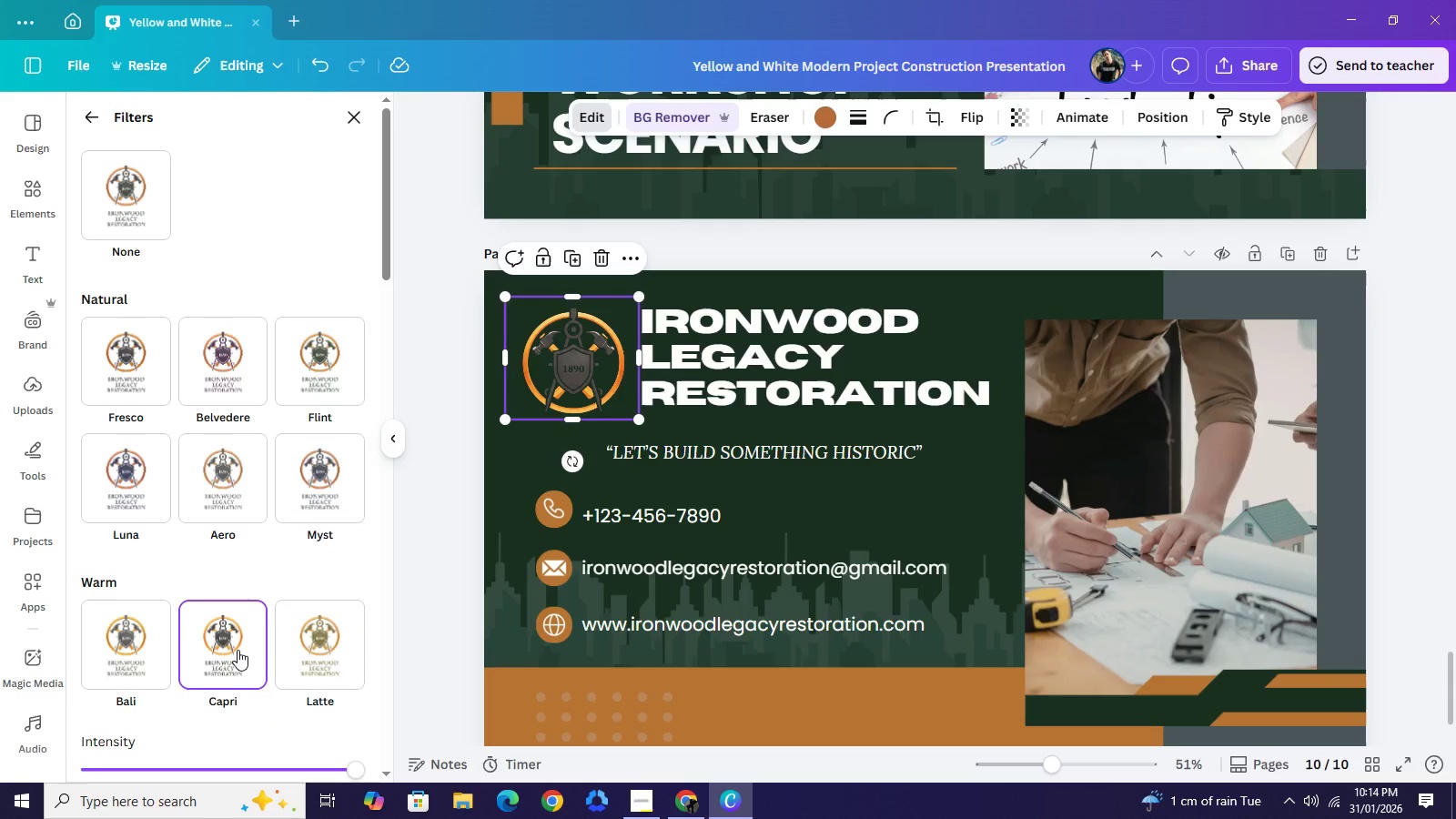 
scroll: coordinate [294, 662], scroll_direction: down, amount: 11.0
 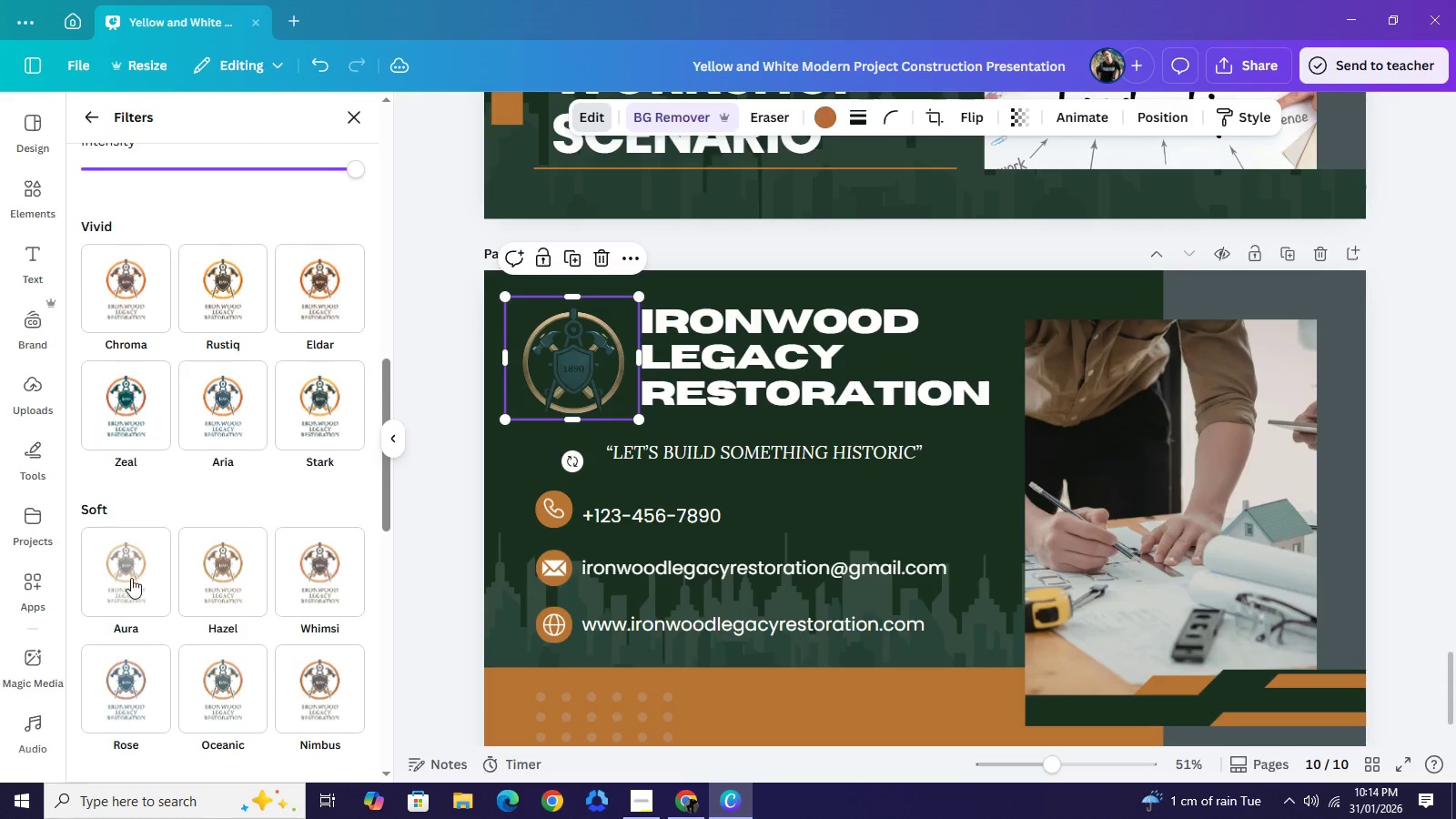 
left_click([126, 572])
 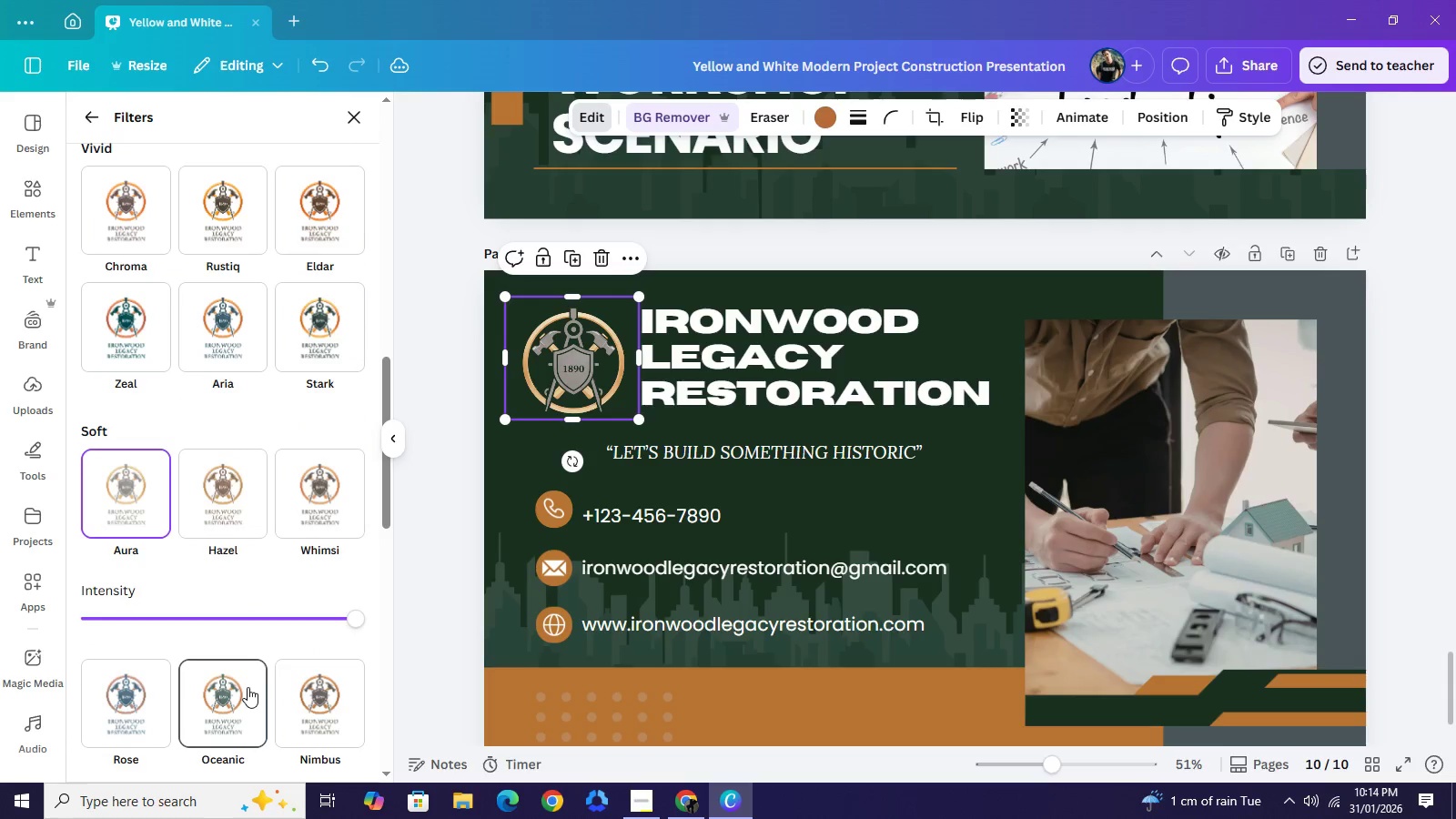 
scroll: coordinate [247, 658], scroll_direction: down, amount: 6.0
 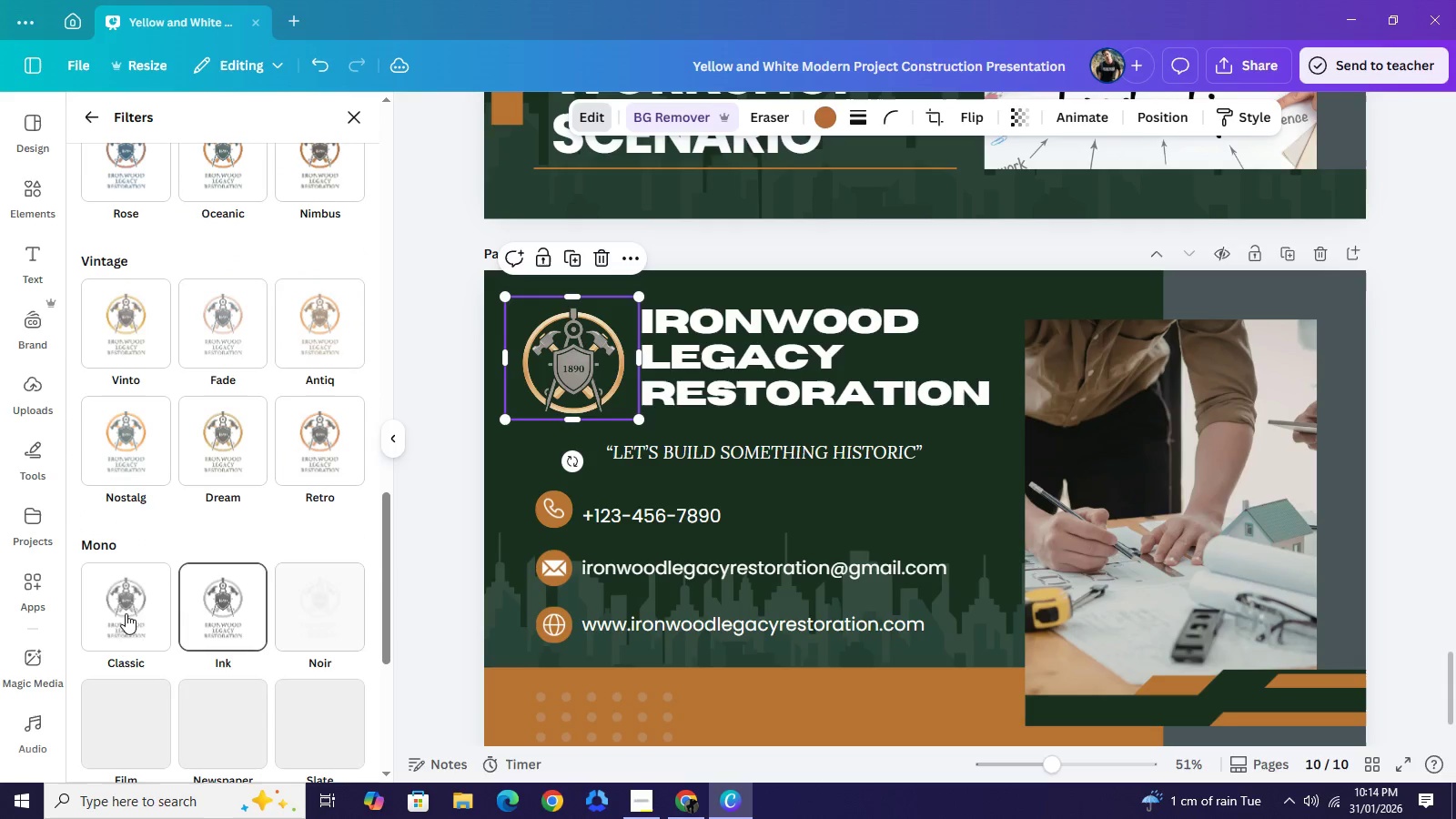 
left_click([122, 612])
 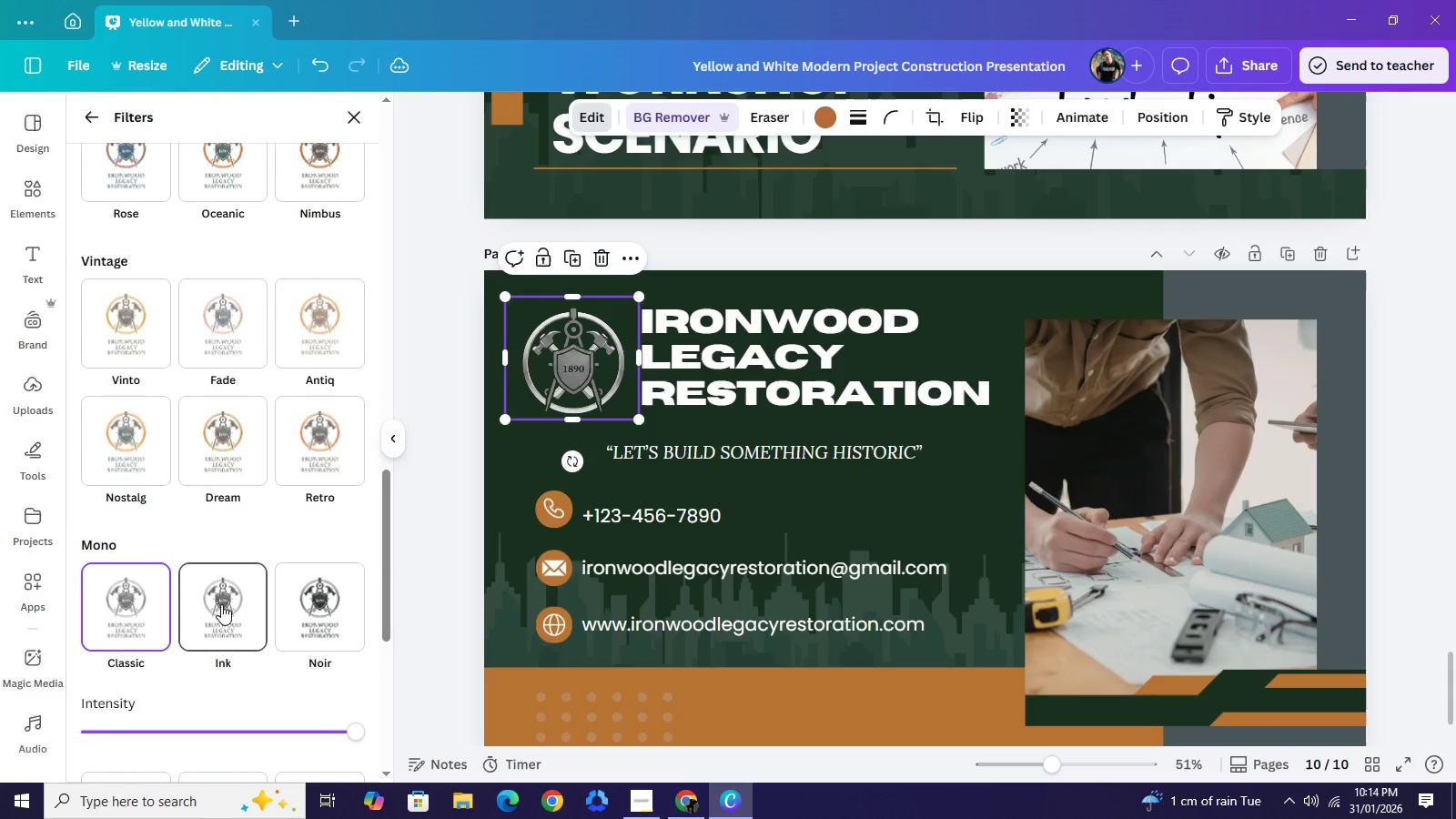 
left_click([221, 604])
 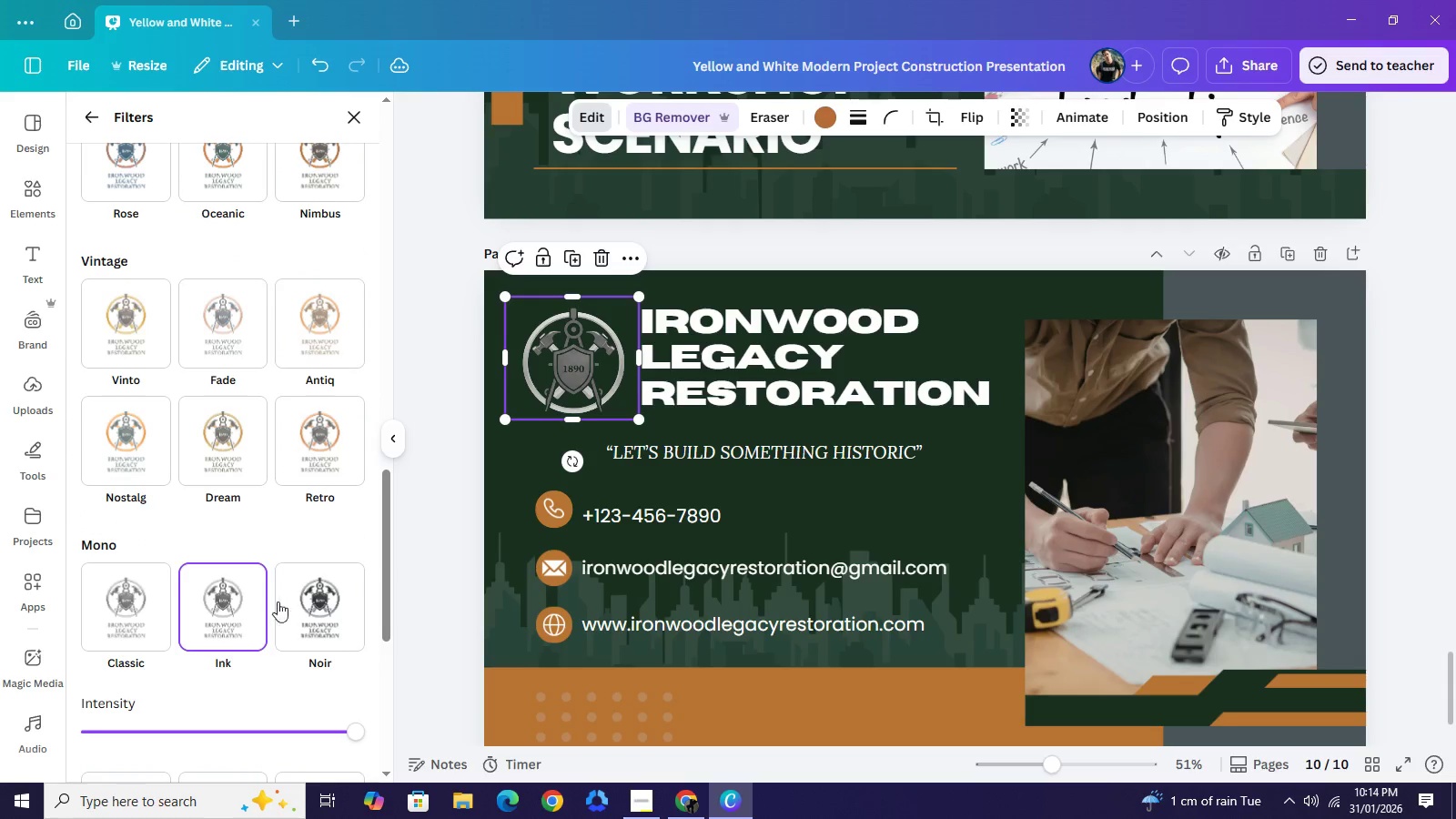 
left_click([297, 600])
 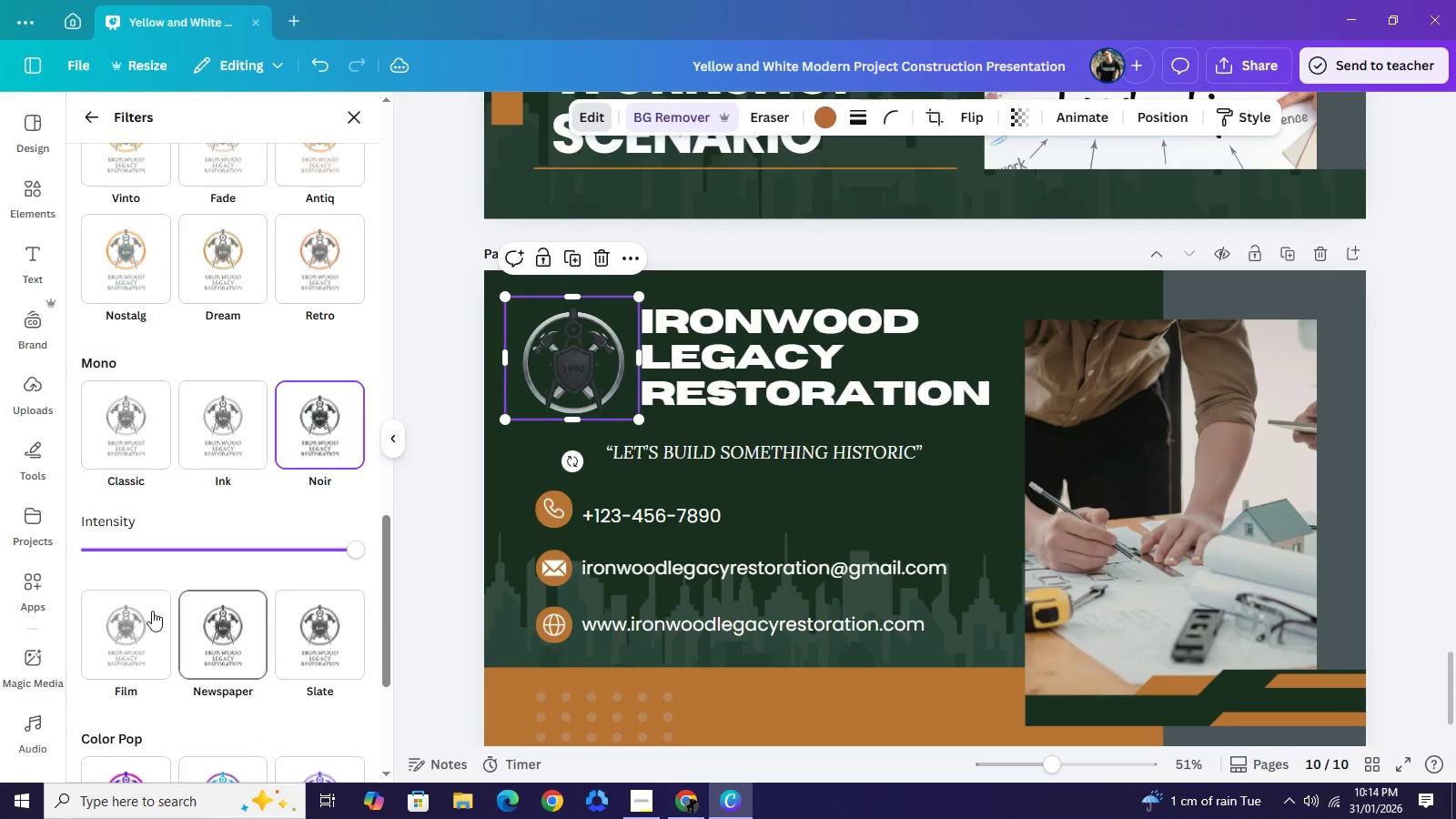 
scroll: coordinate [297, 599], scroll_direction: down, amount: 2.0
 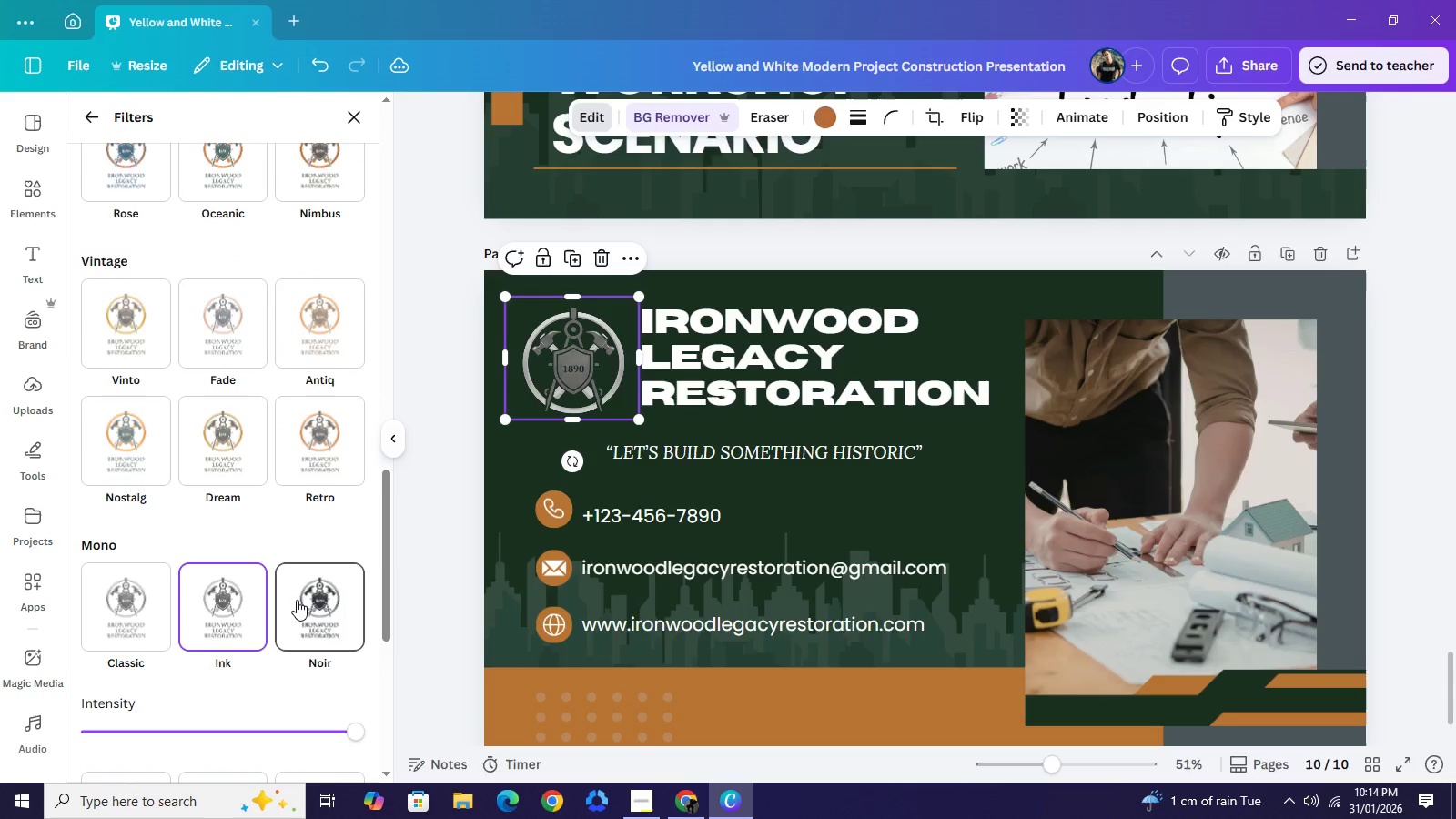 
left_click([137, 614])
 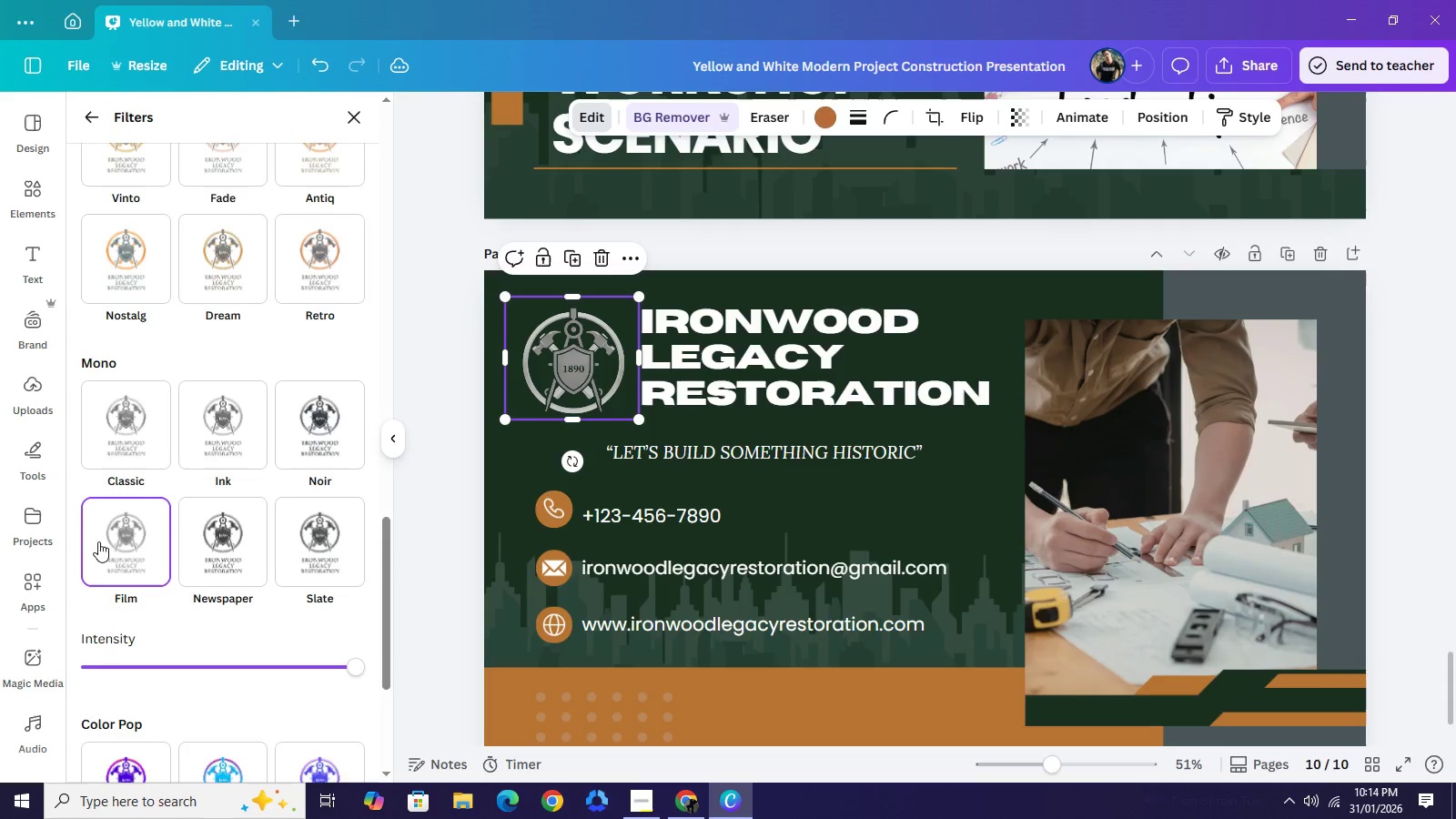 
scroll: coordinate [343, 601], scroll_direction: down, amount: 3.0
 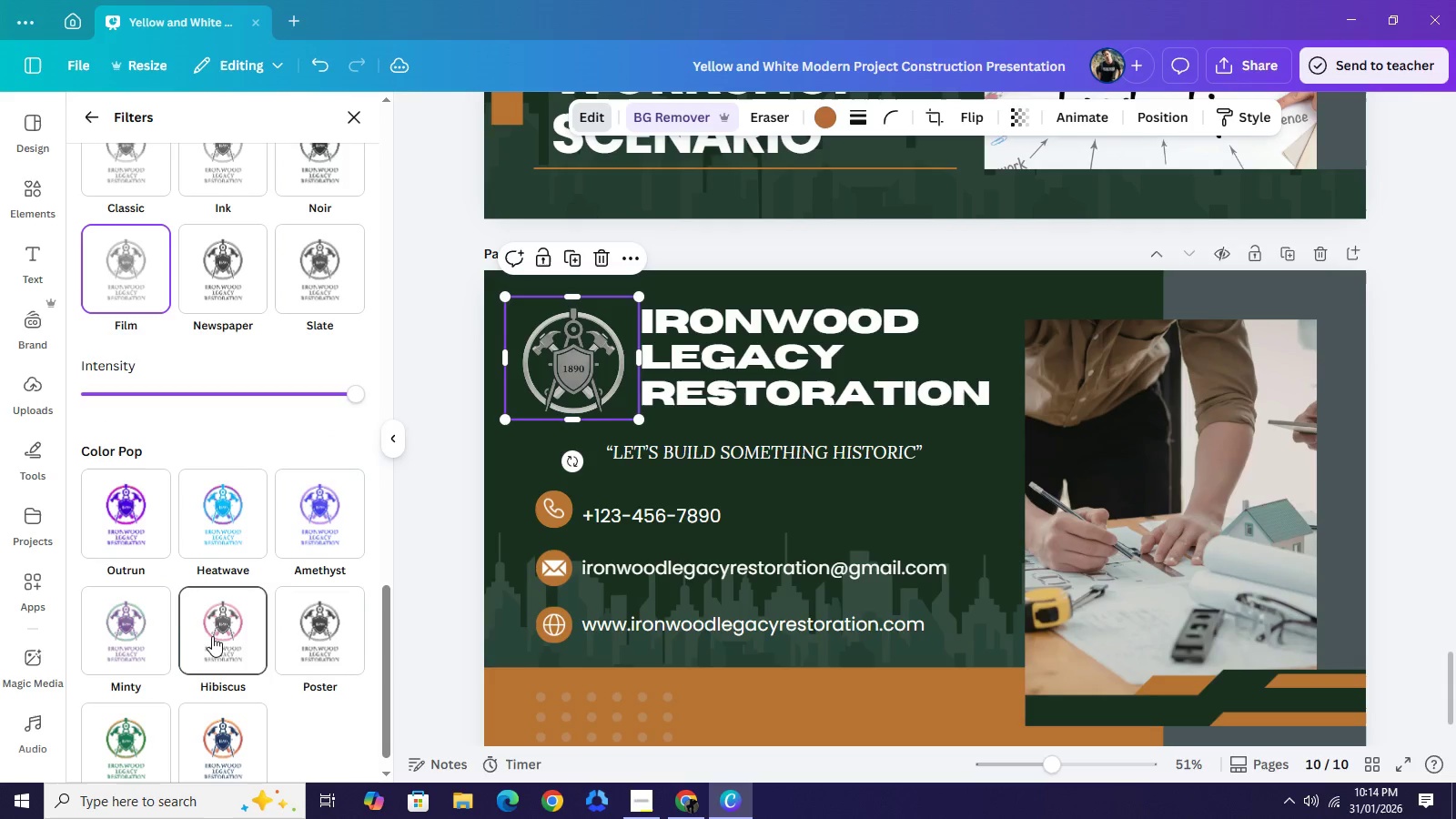 
left_click([130, 531])
 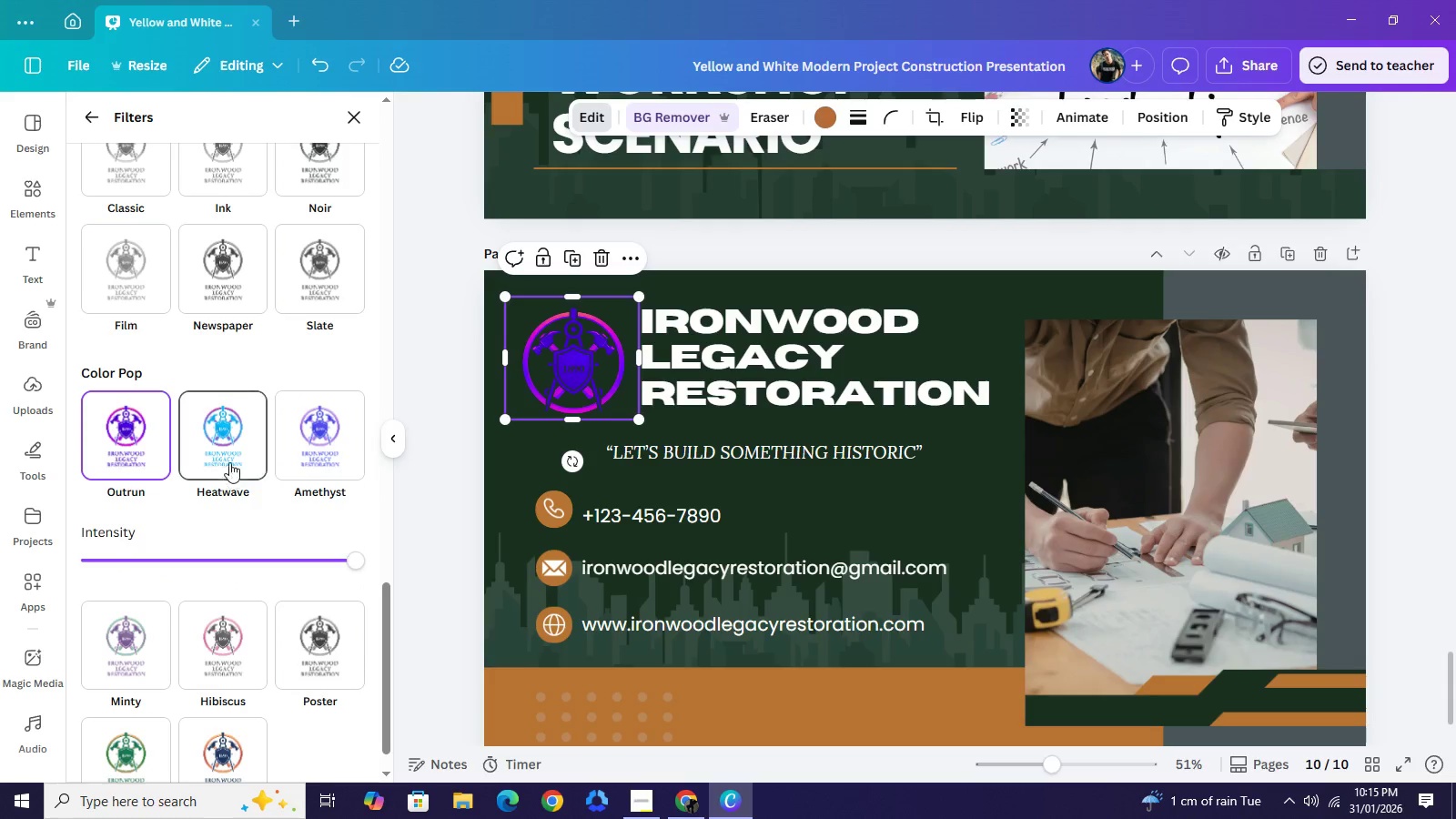 
left_click([228, 457])
 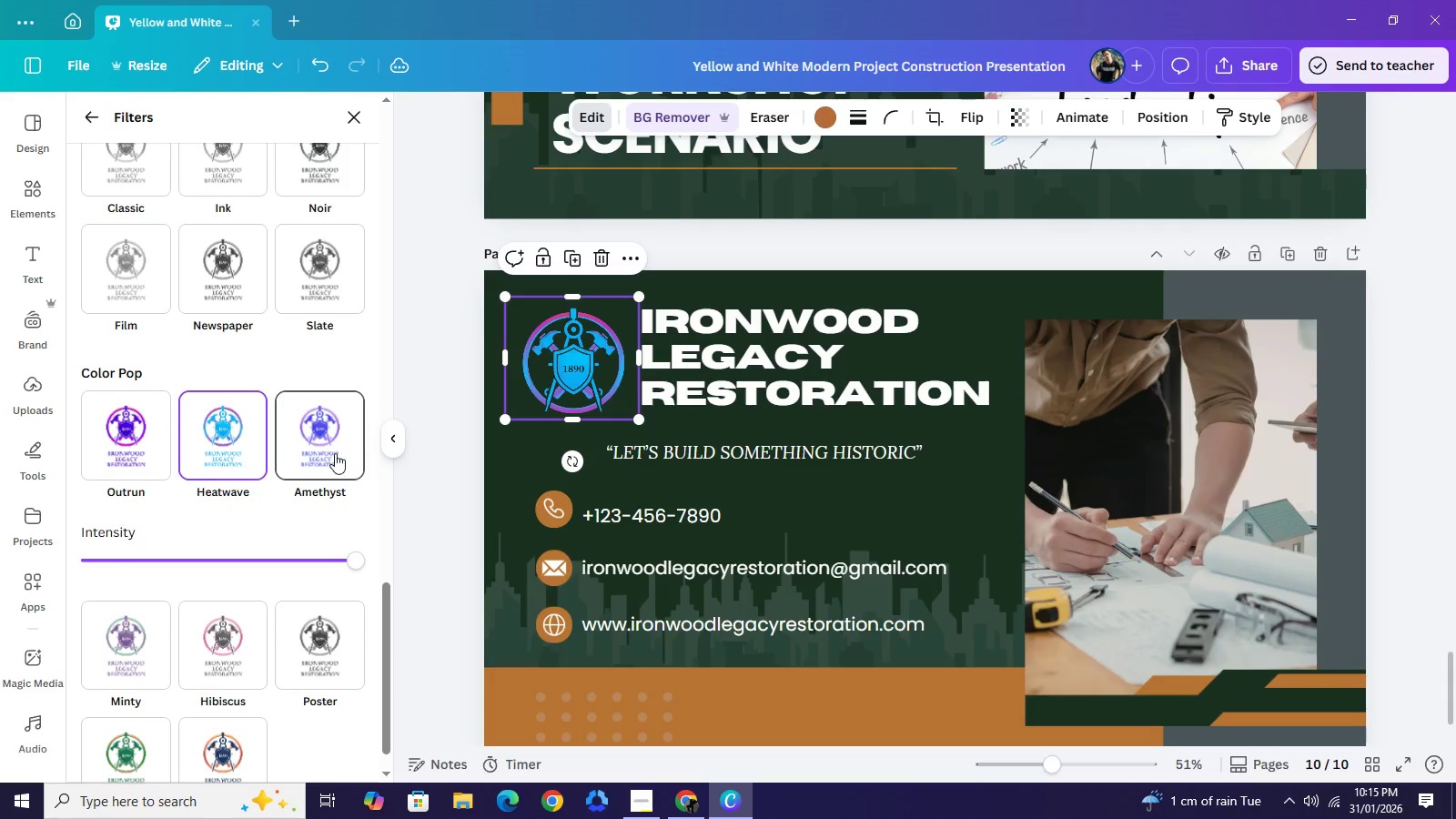 
left_click([335, 453])
 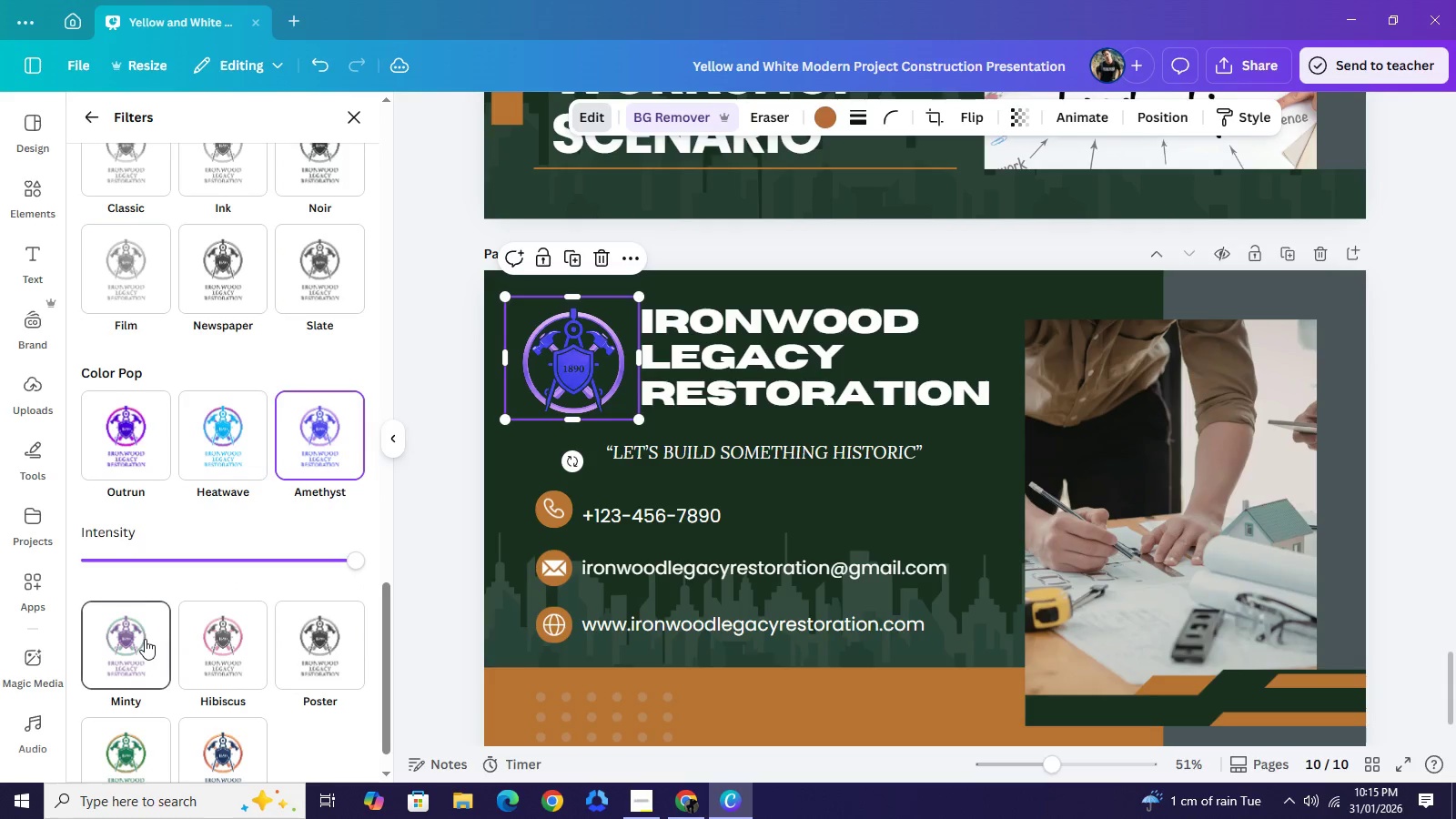 
left_click([145, 639])
 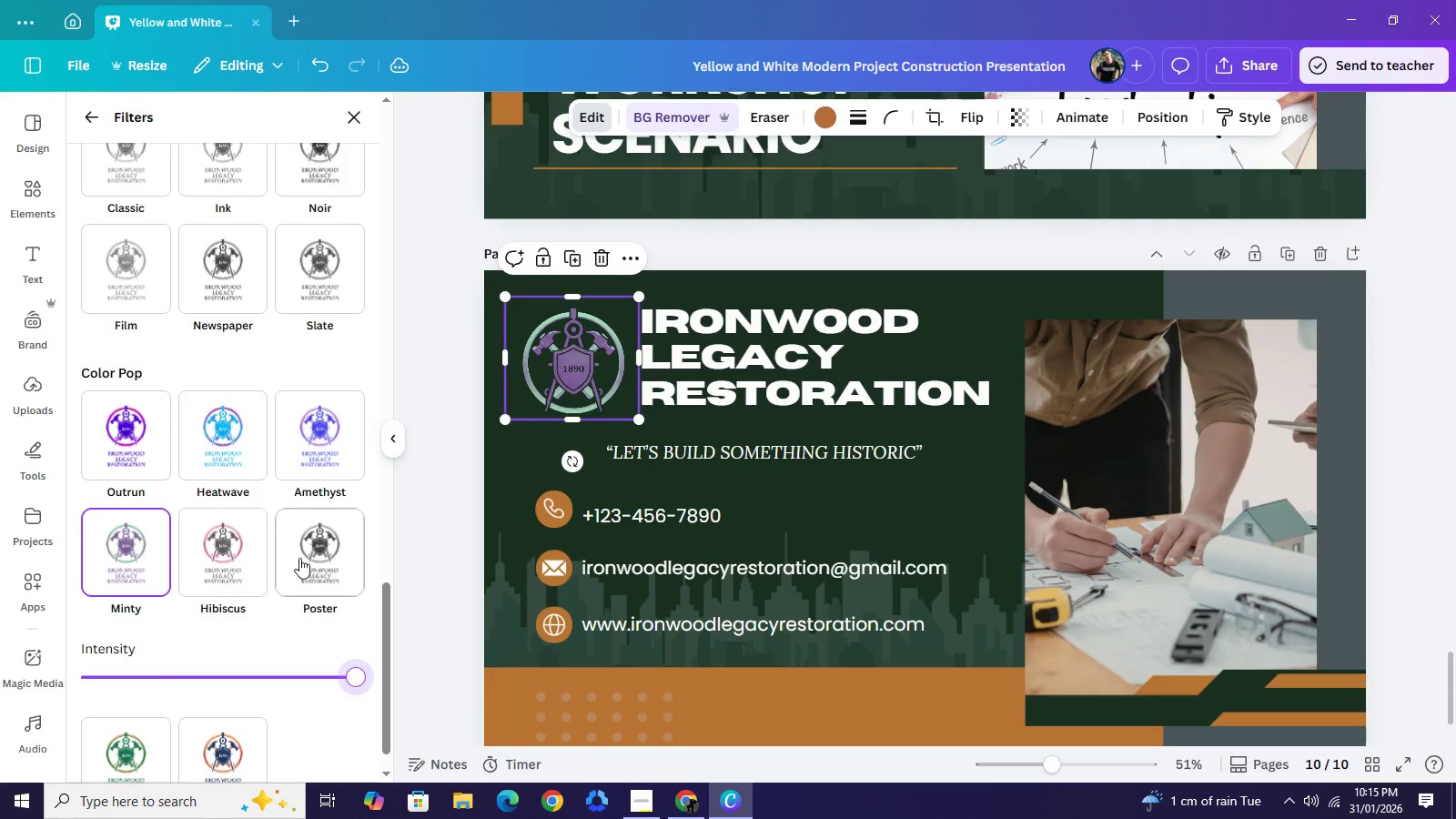 
left_click([299, 557])
 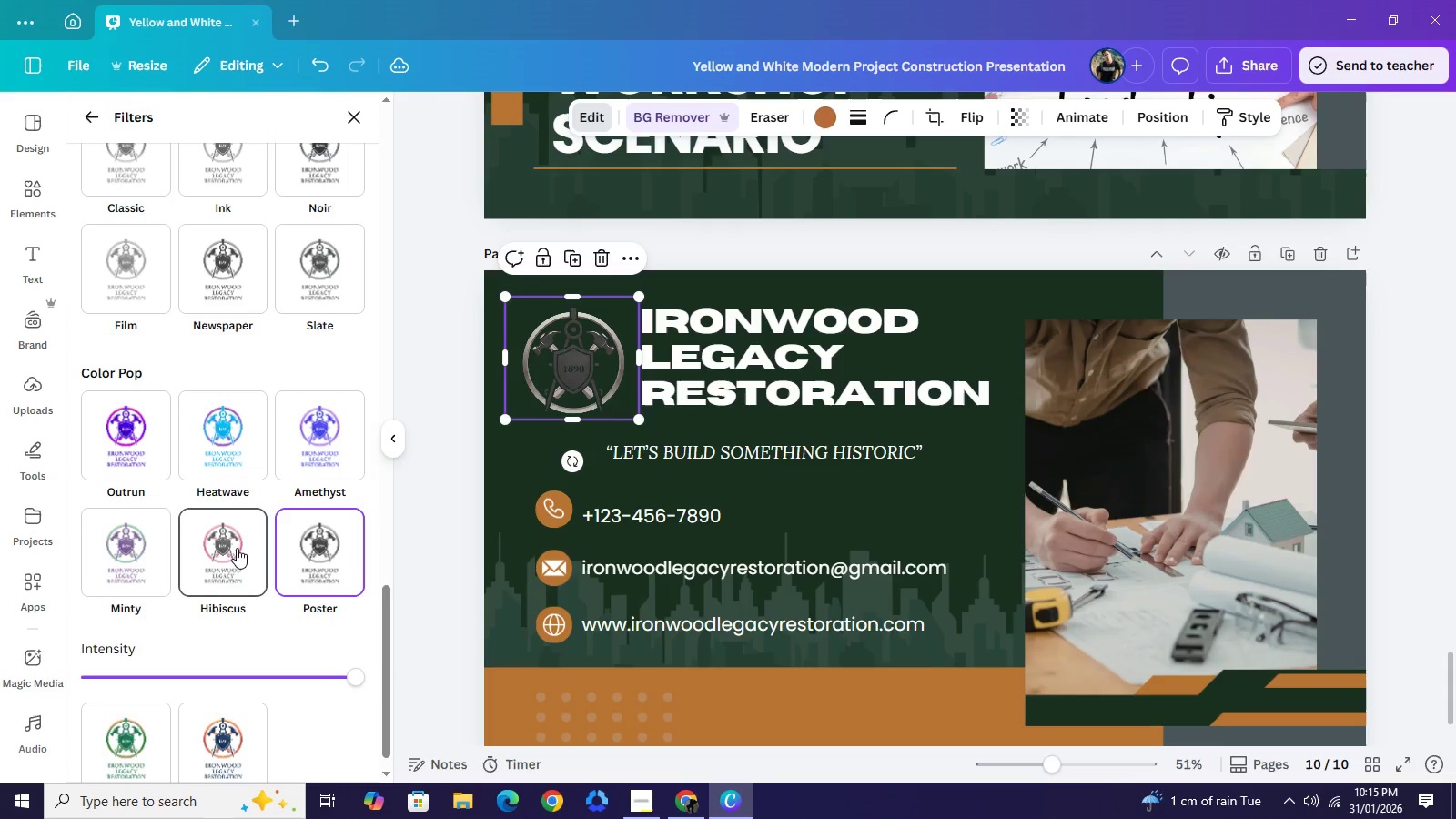 
left_click([237, 548])
 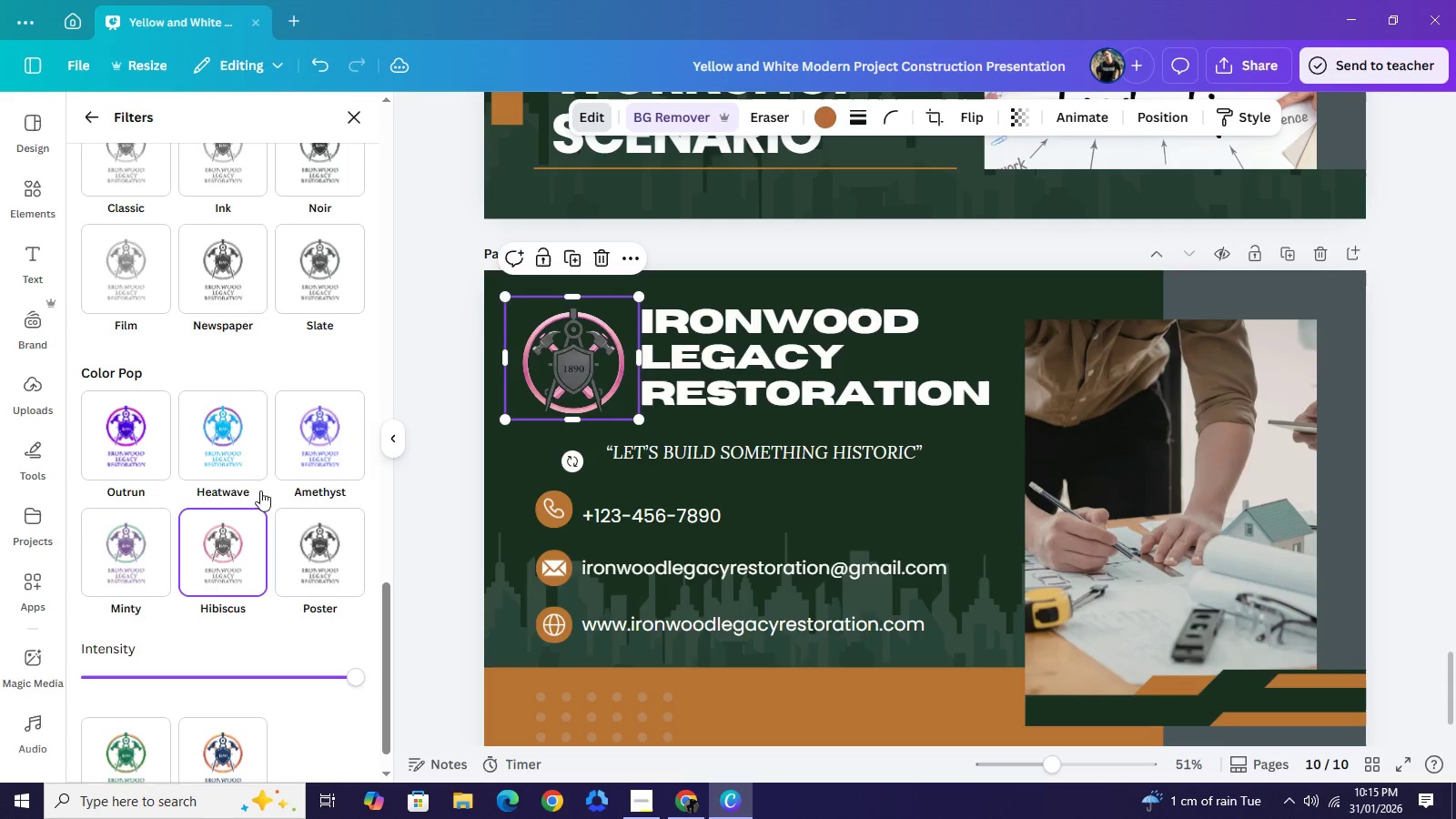 
scroll: coordinate [283, 584], scroll_direction: down, amount: 2.0
 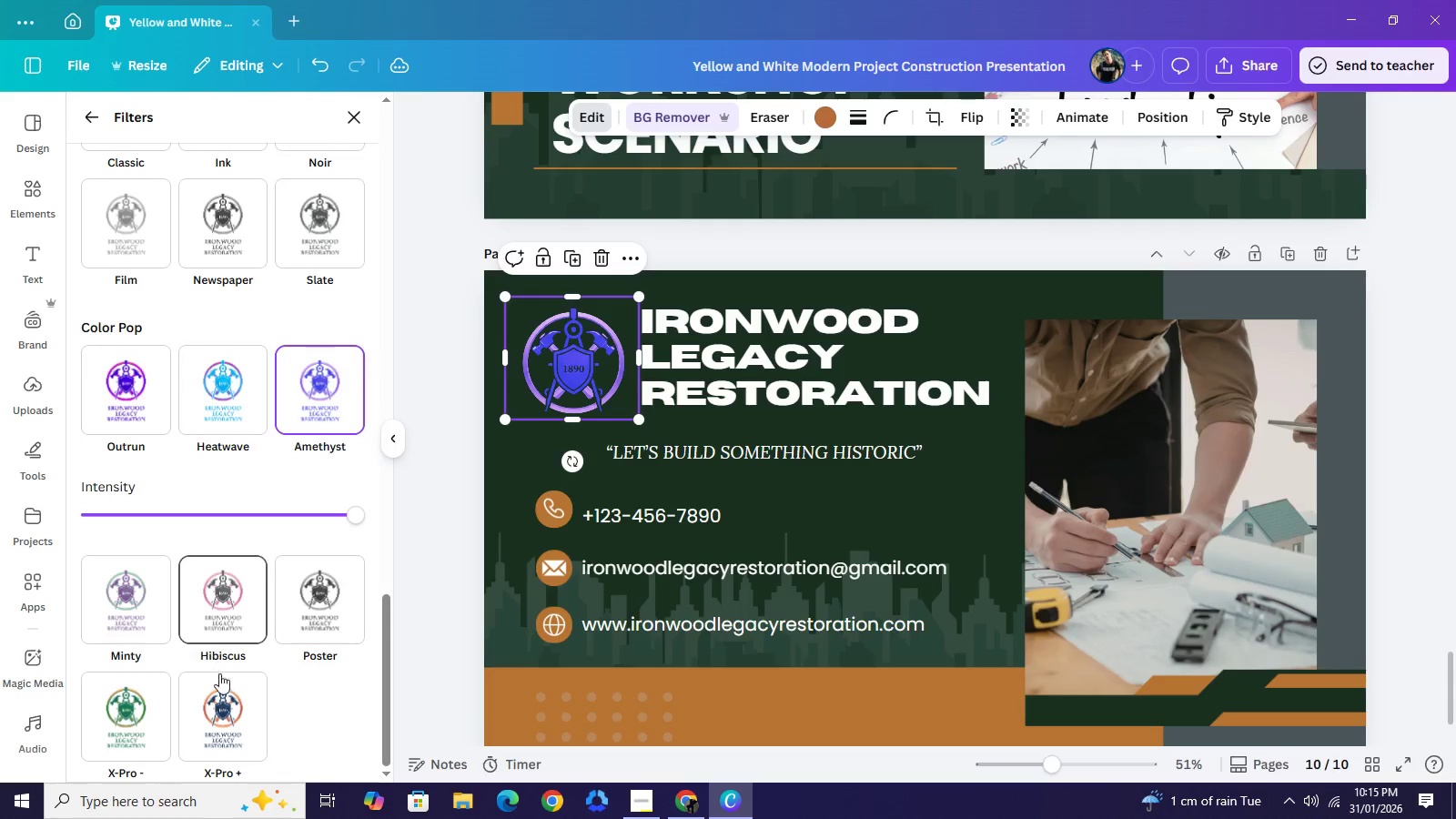 
left_click([219, 698])
 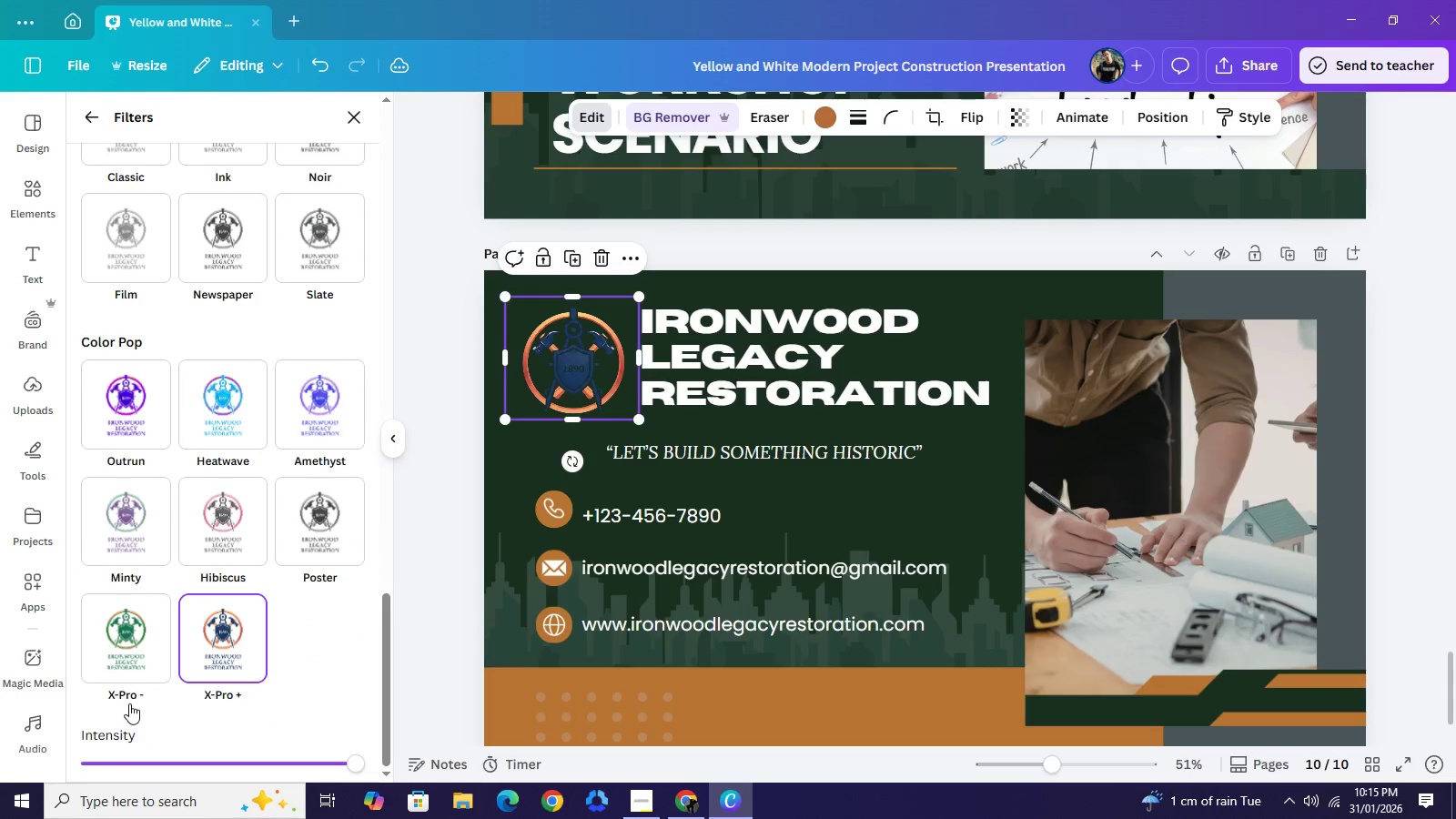 
left_click([129, 703])
 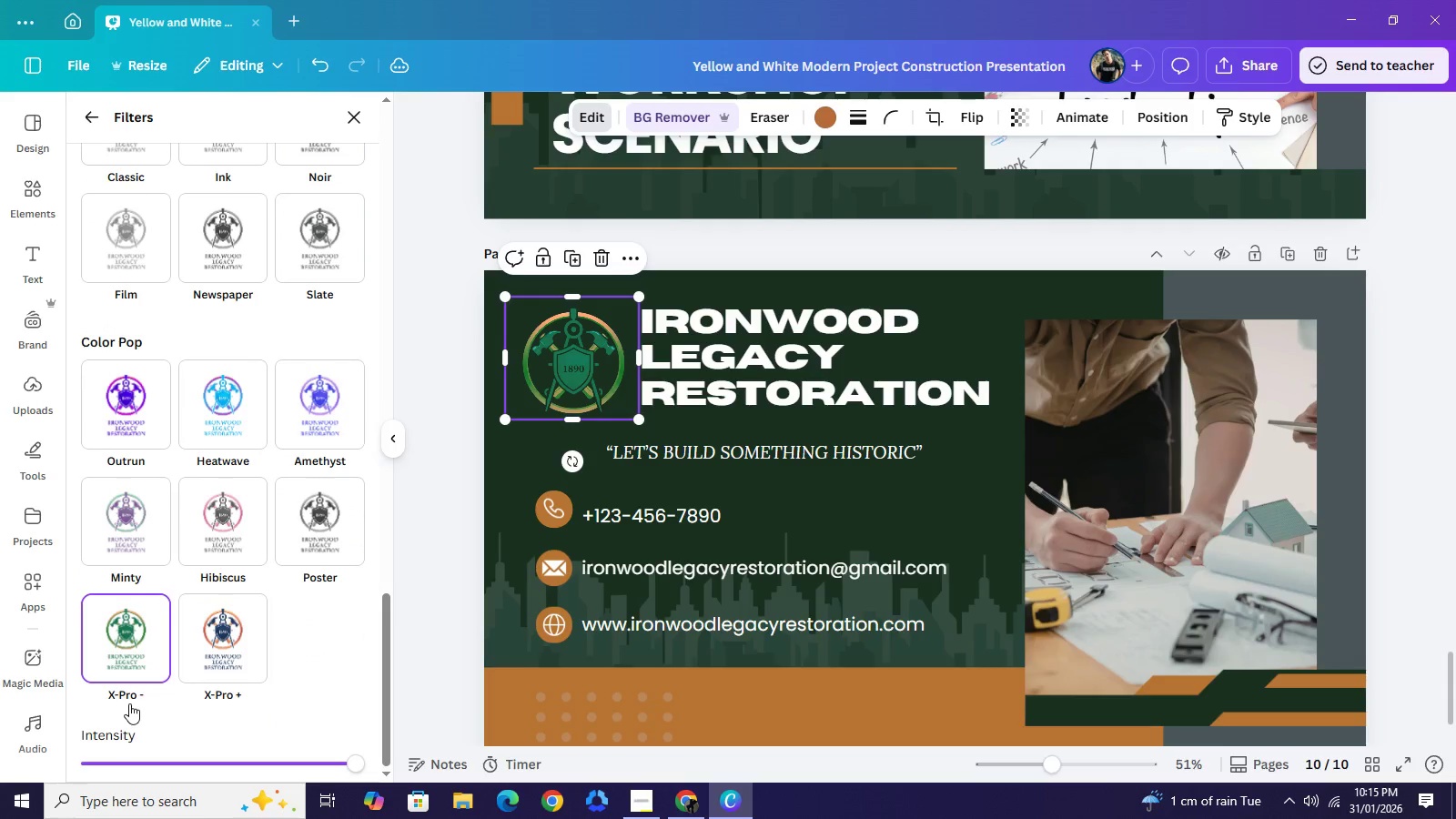 
scroll: coordinate [281, 518], scroll_direction: up, amount: 2.0
 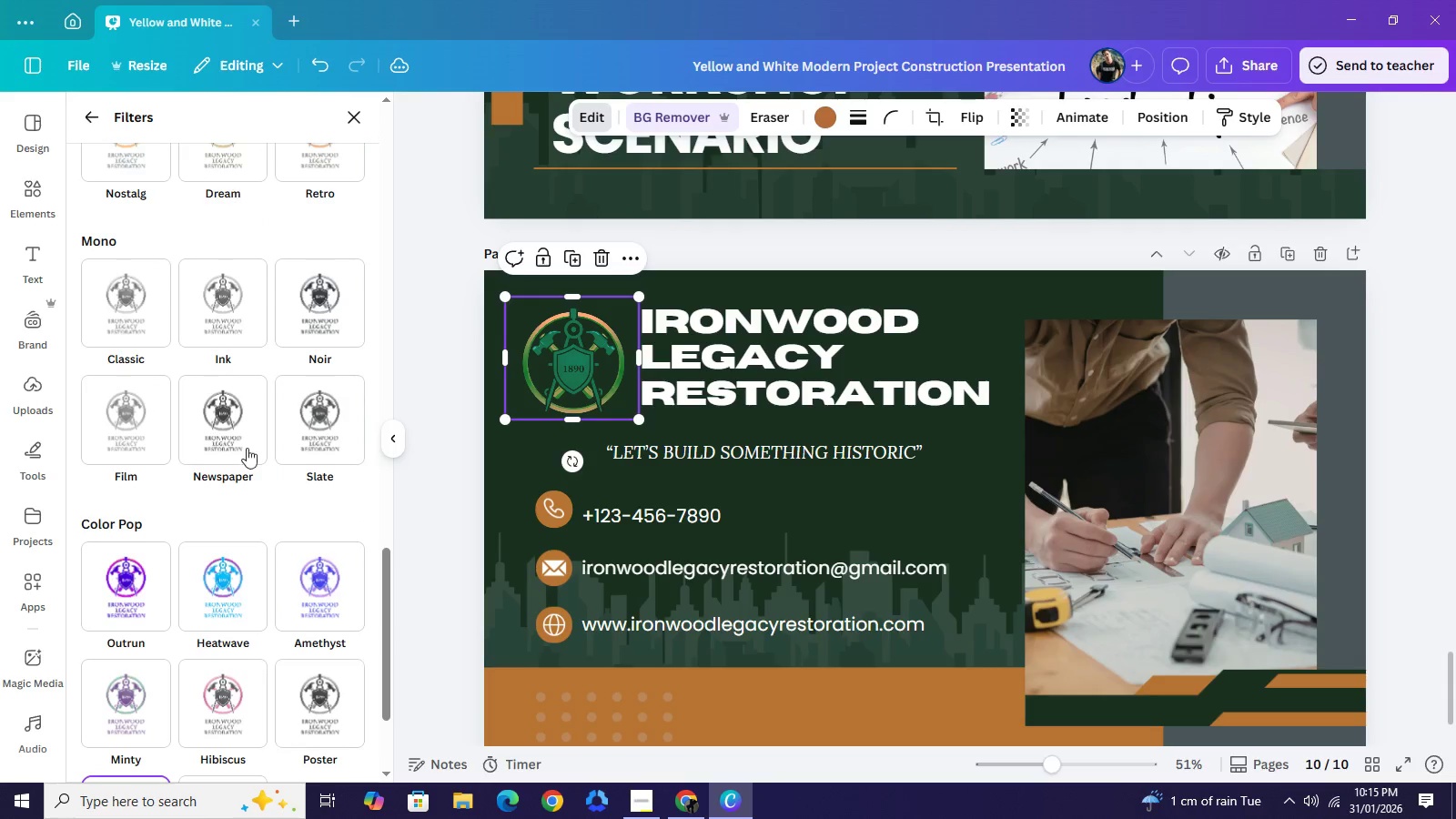 
left_click([212, 407])
 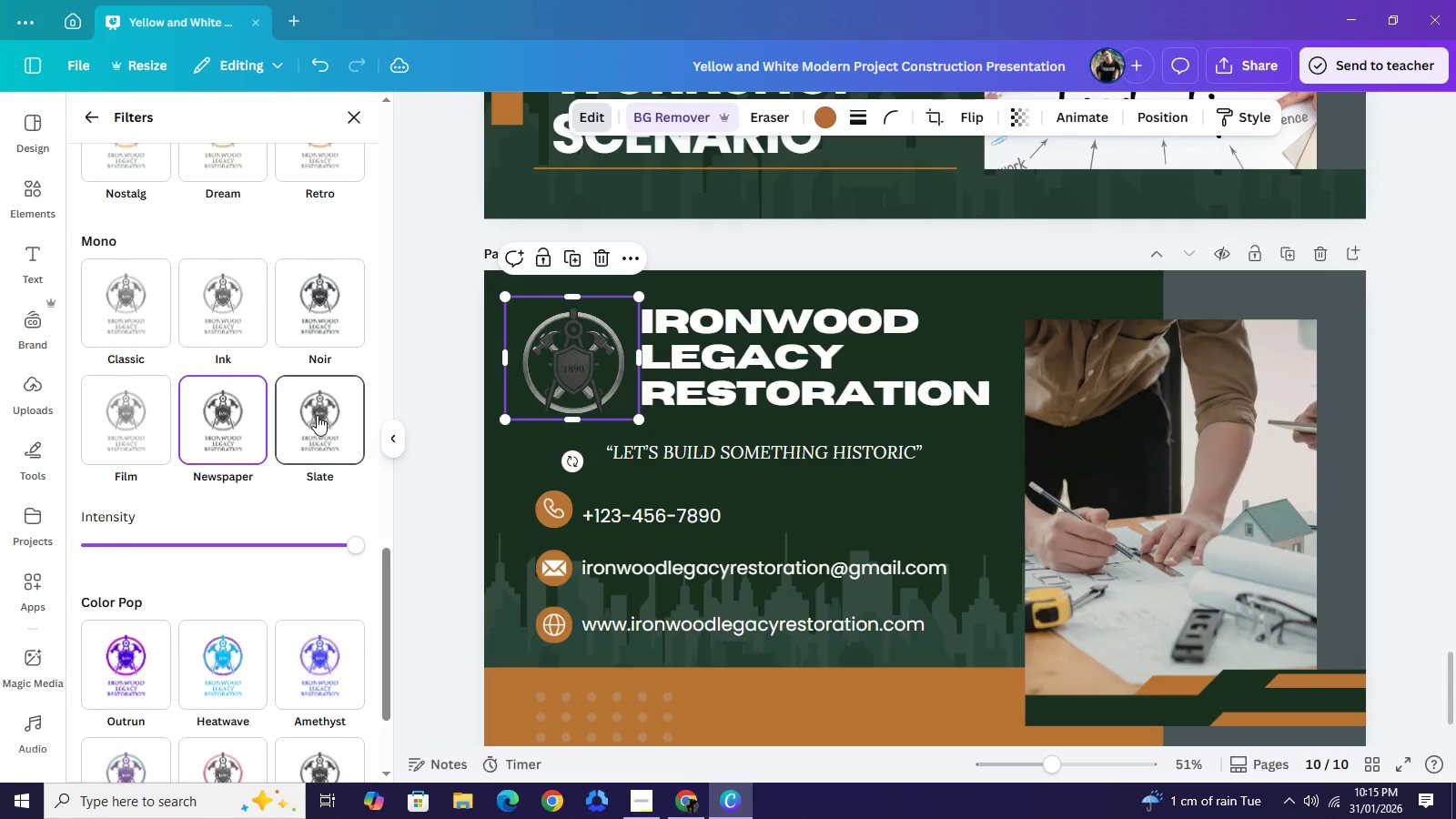 
left_click([317, 415])
 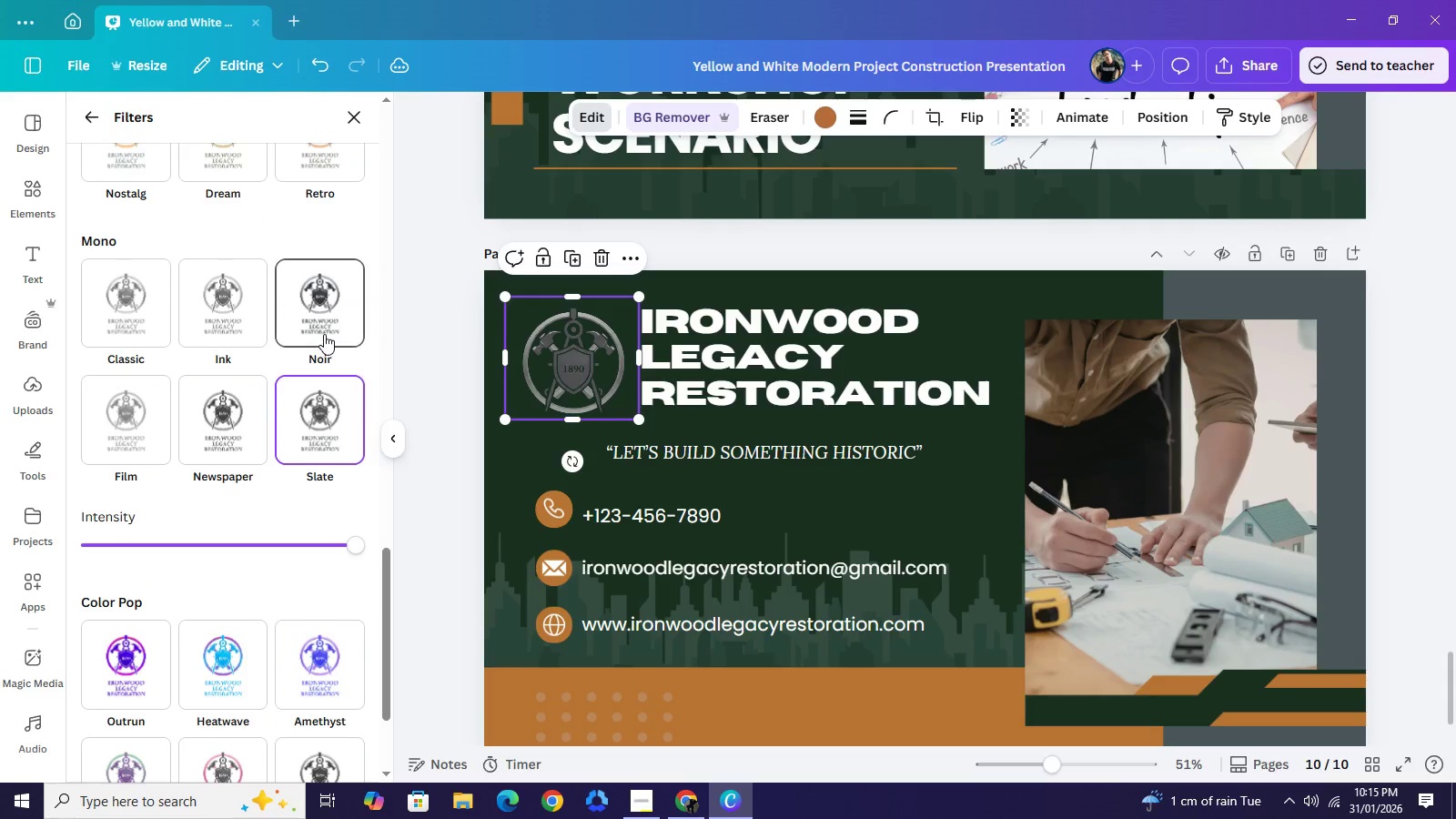 
left_click([324, 334])
 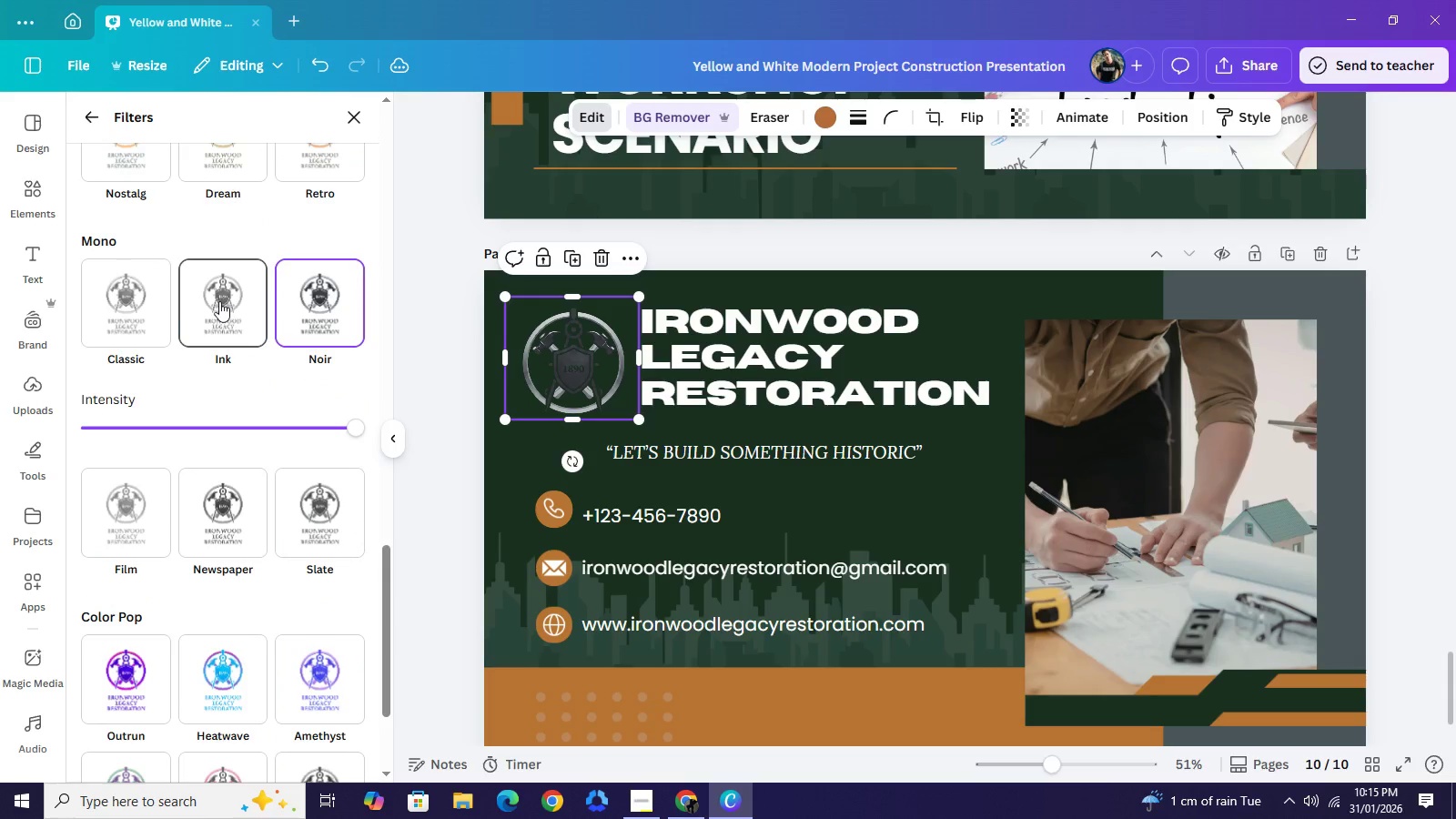 
left_click([224, 300])
 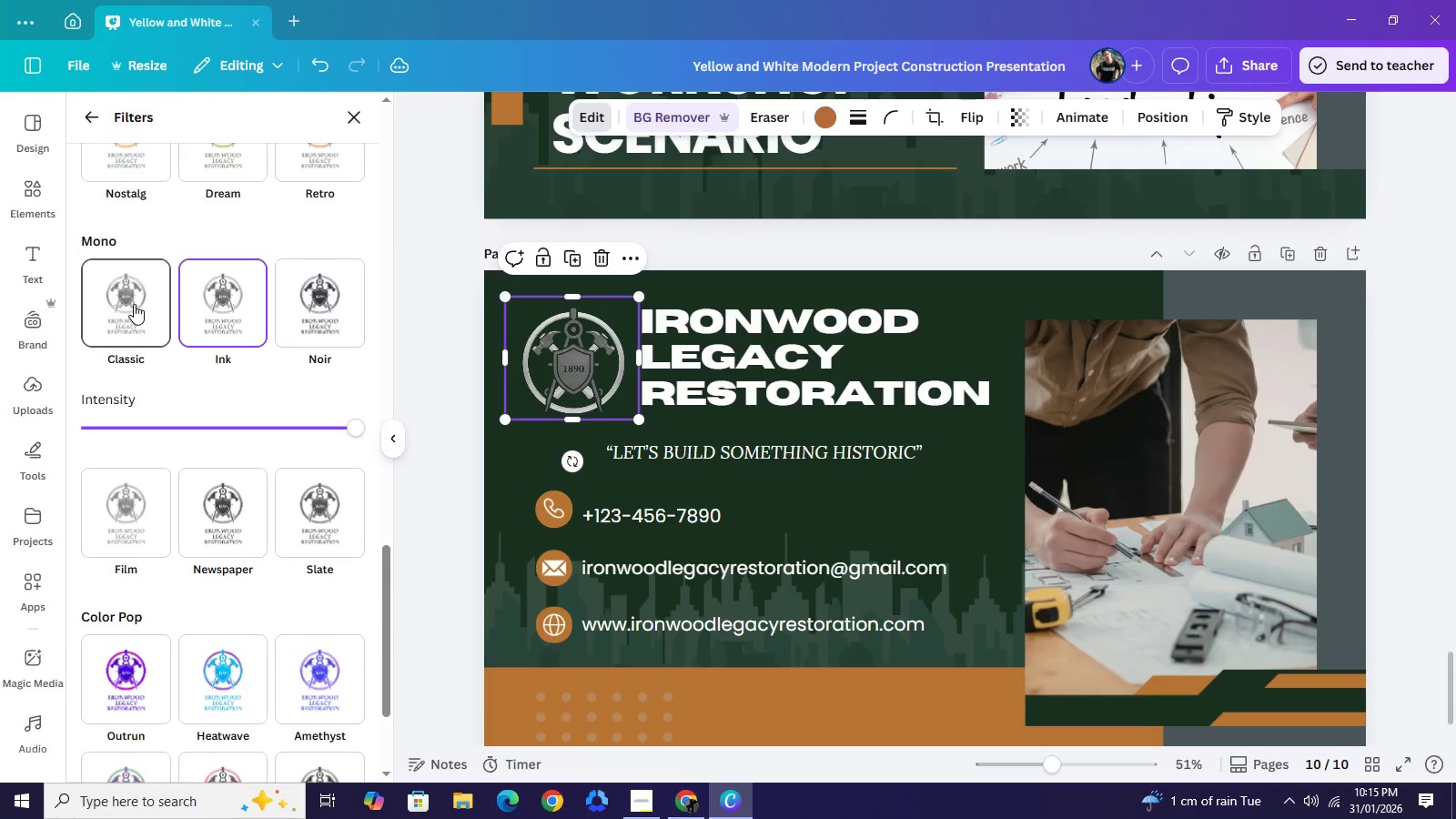 
left_click([134, 304])
 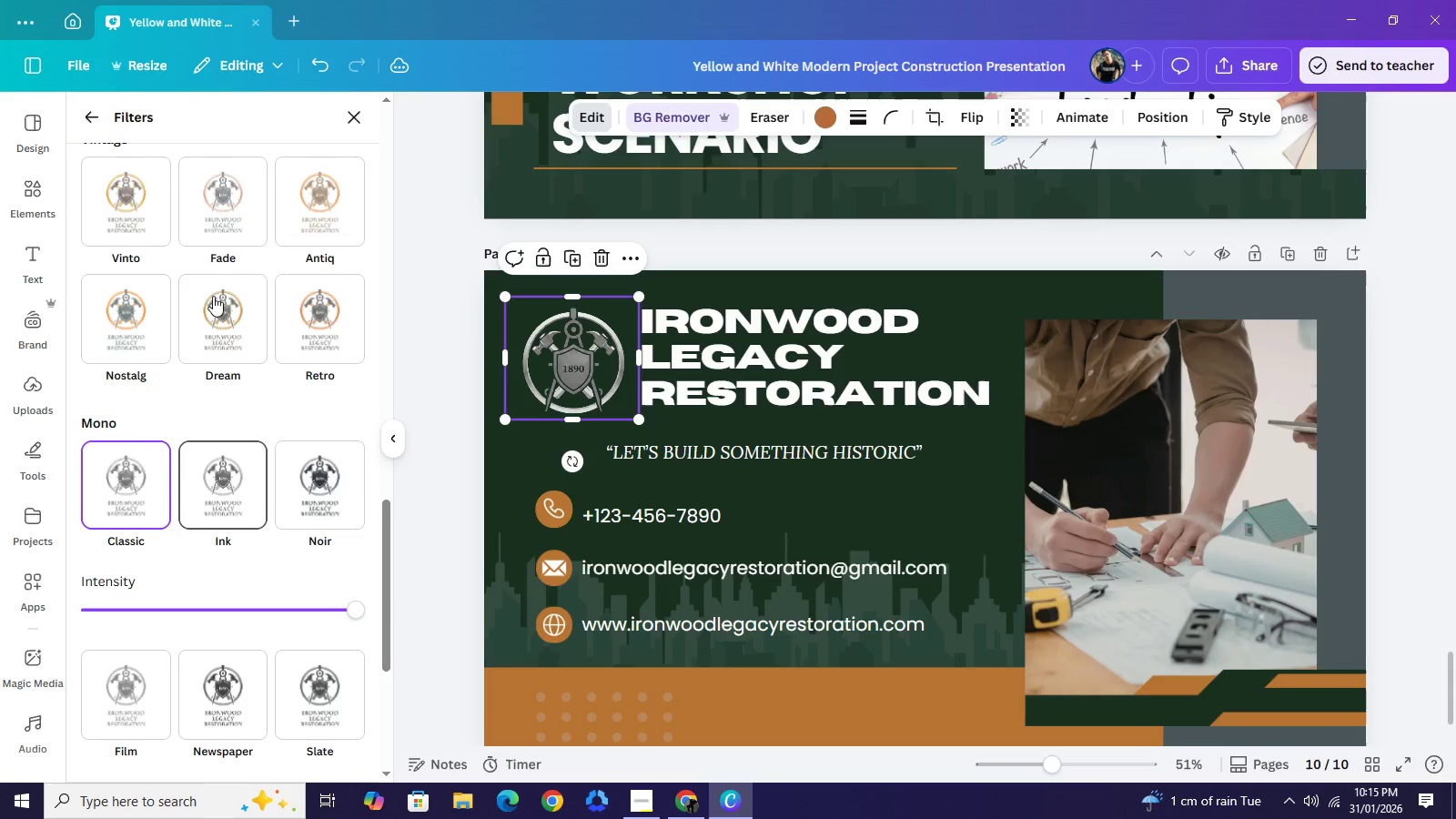 
scroll: coordinate [213, 294], scroll_direction: up, amount: 2.0
 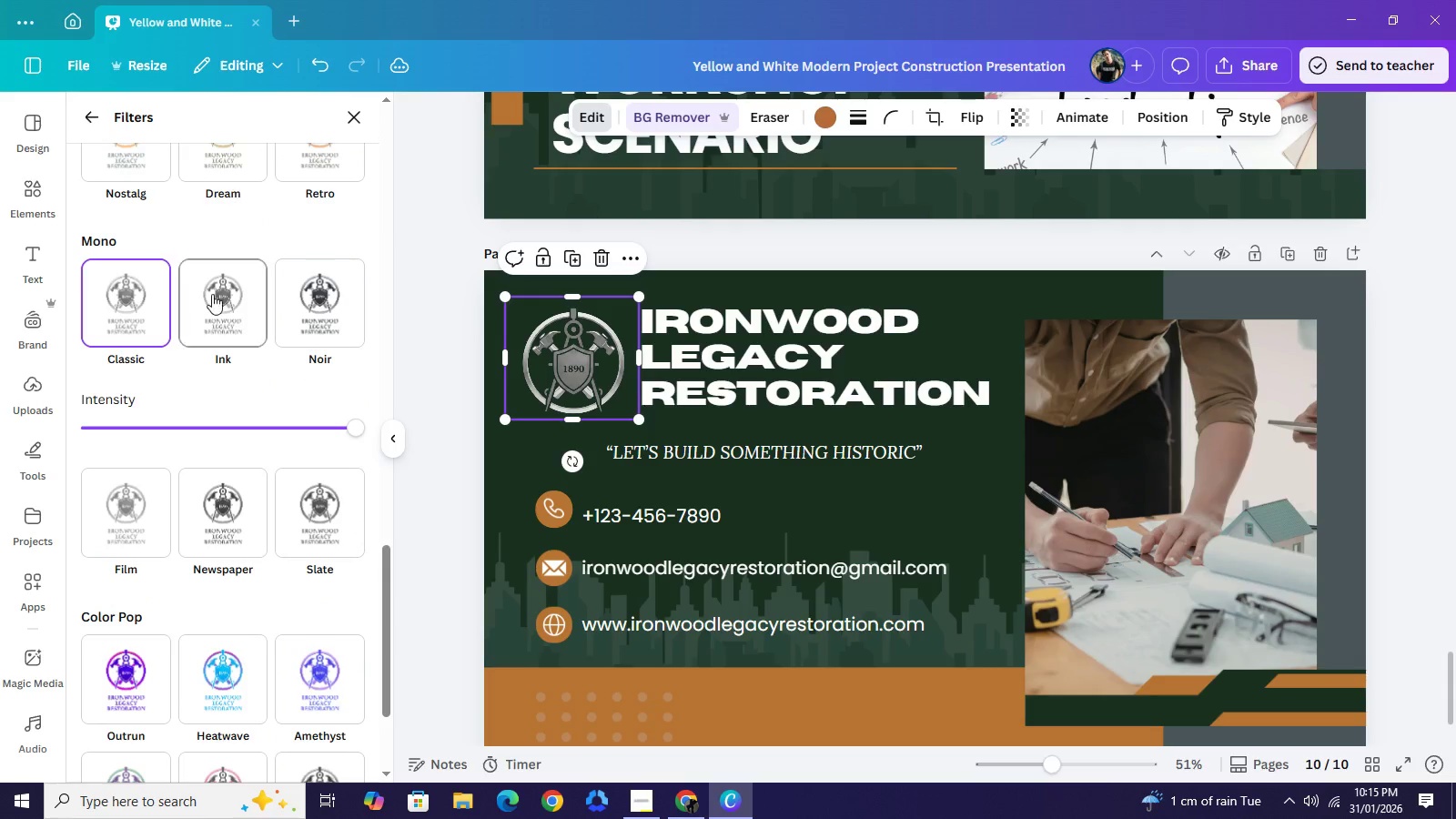 
left_click([218, 307])
 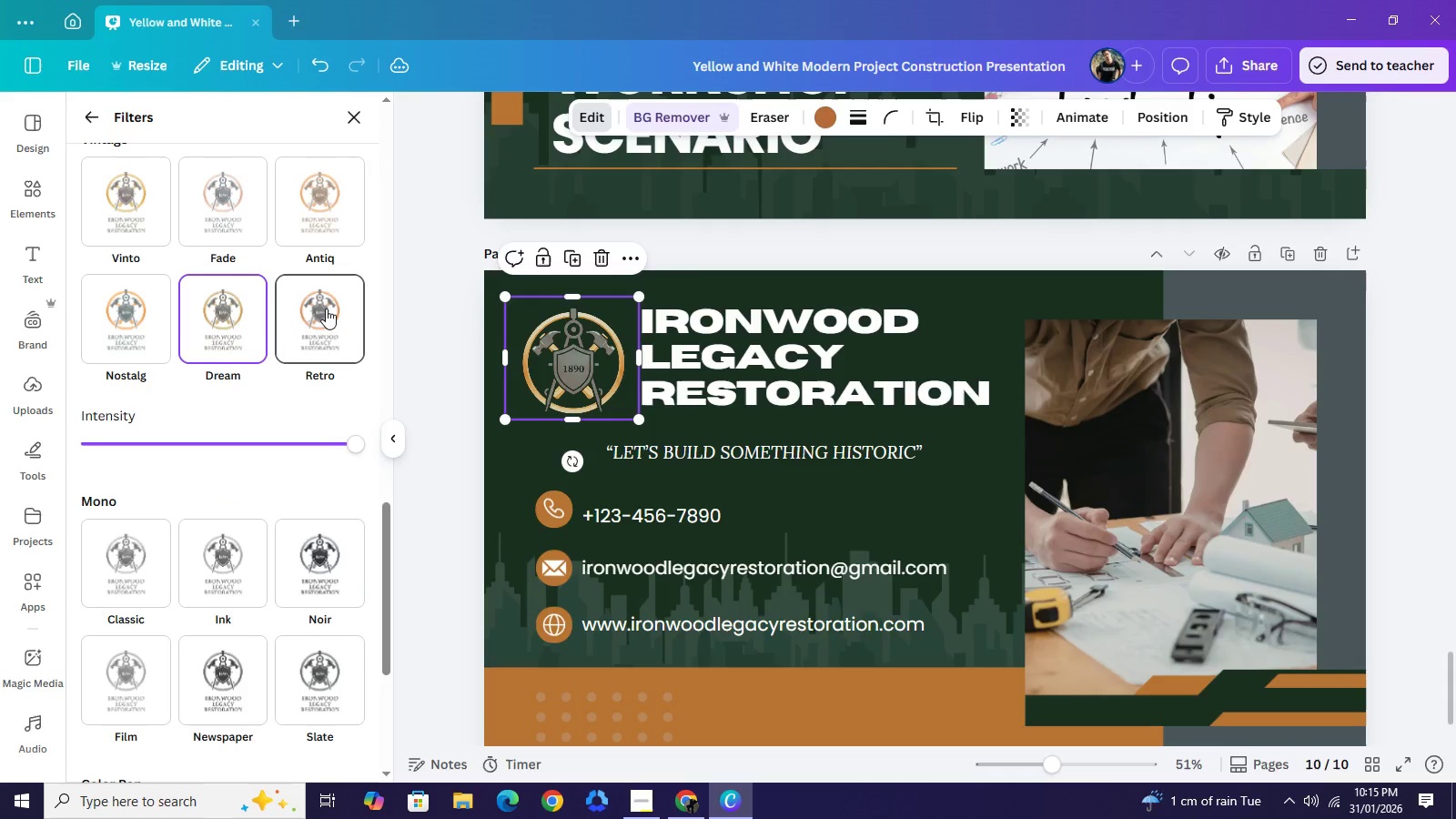 
left_click([326, 308])
 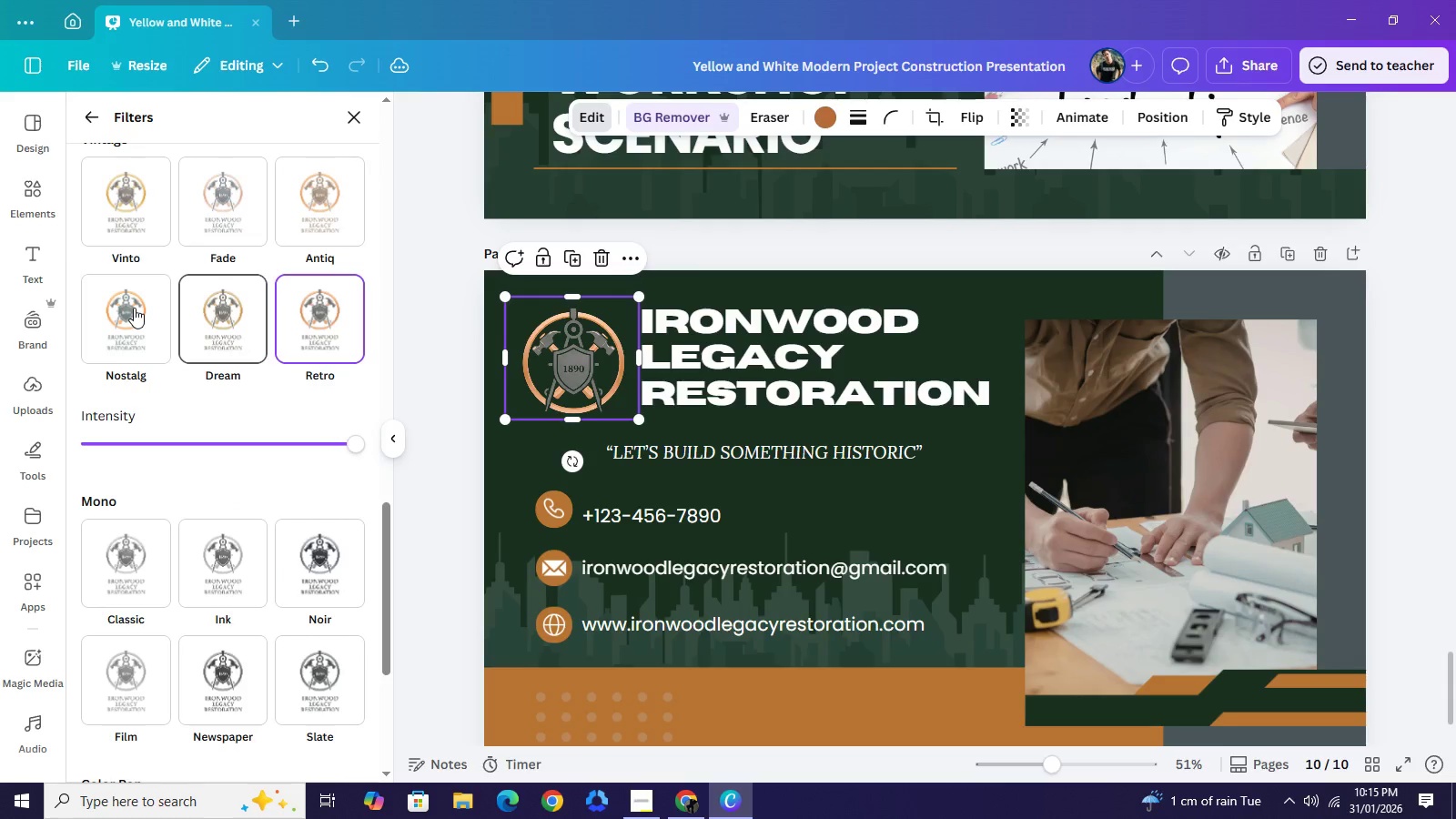 
left_click([129, 307])
 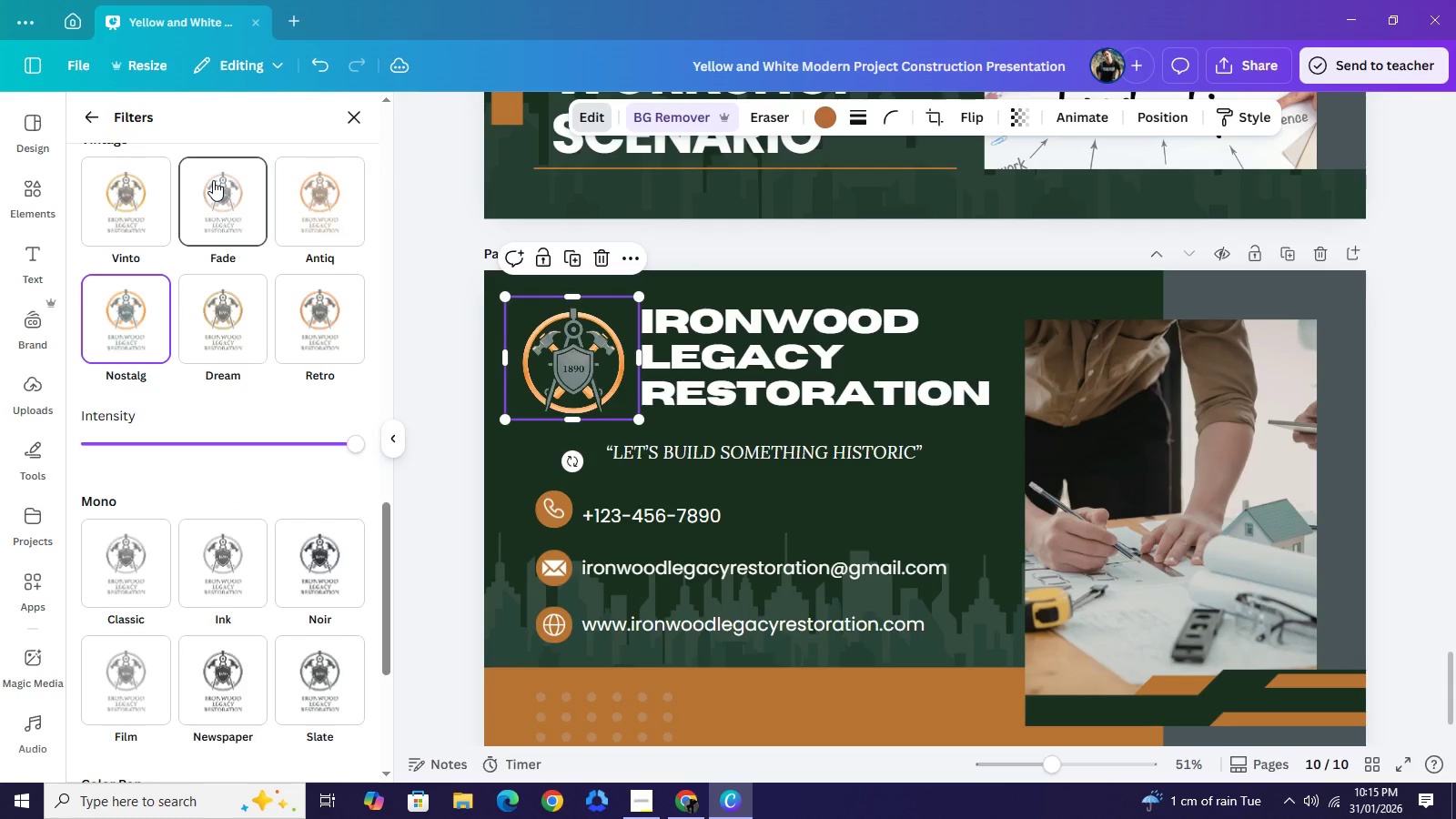 
left_click([213, 180])
 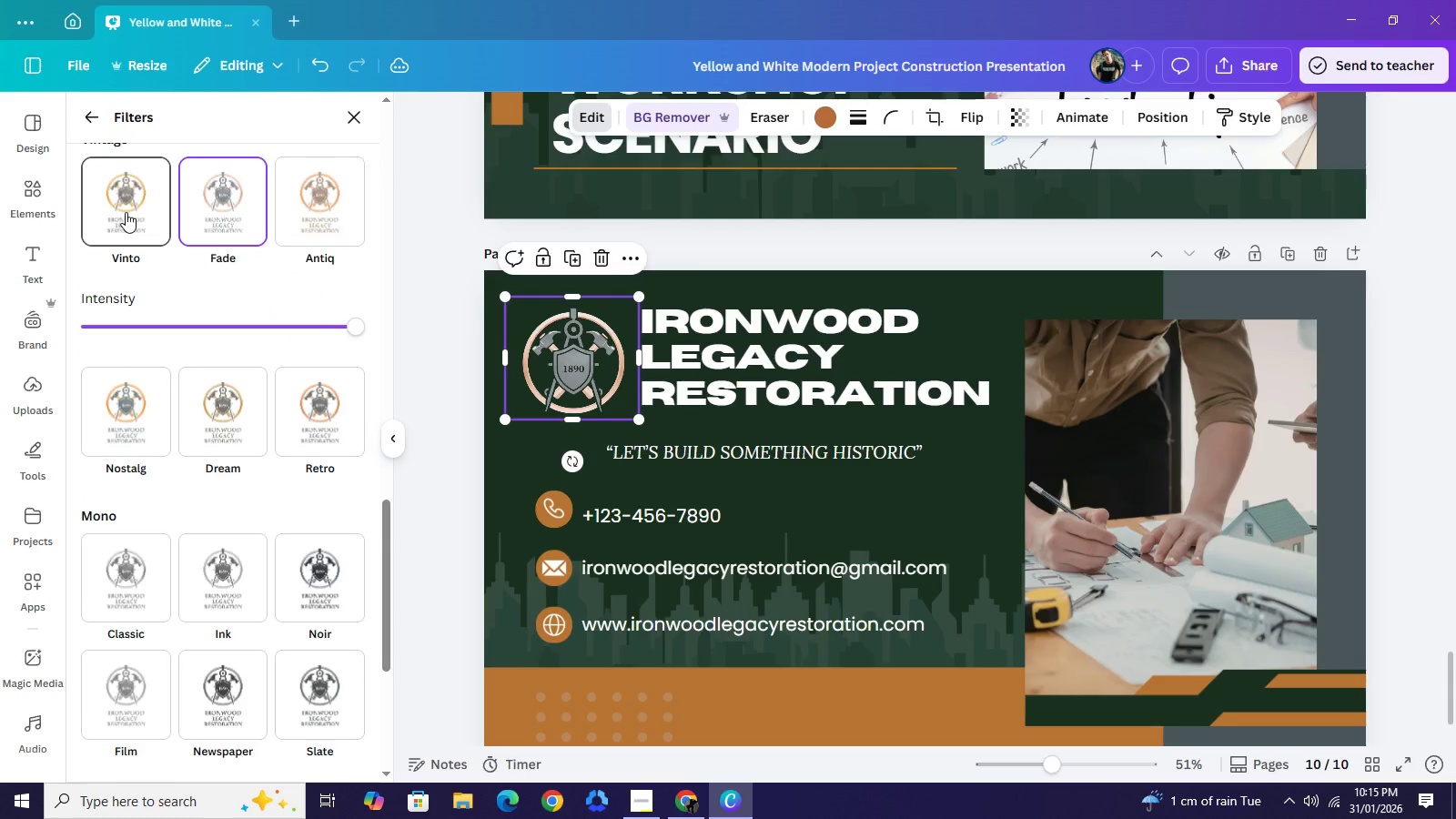 
left_click([126, 212])
 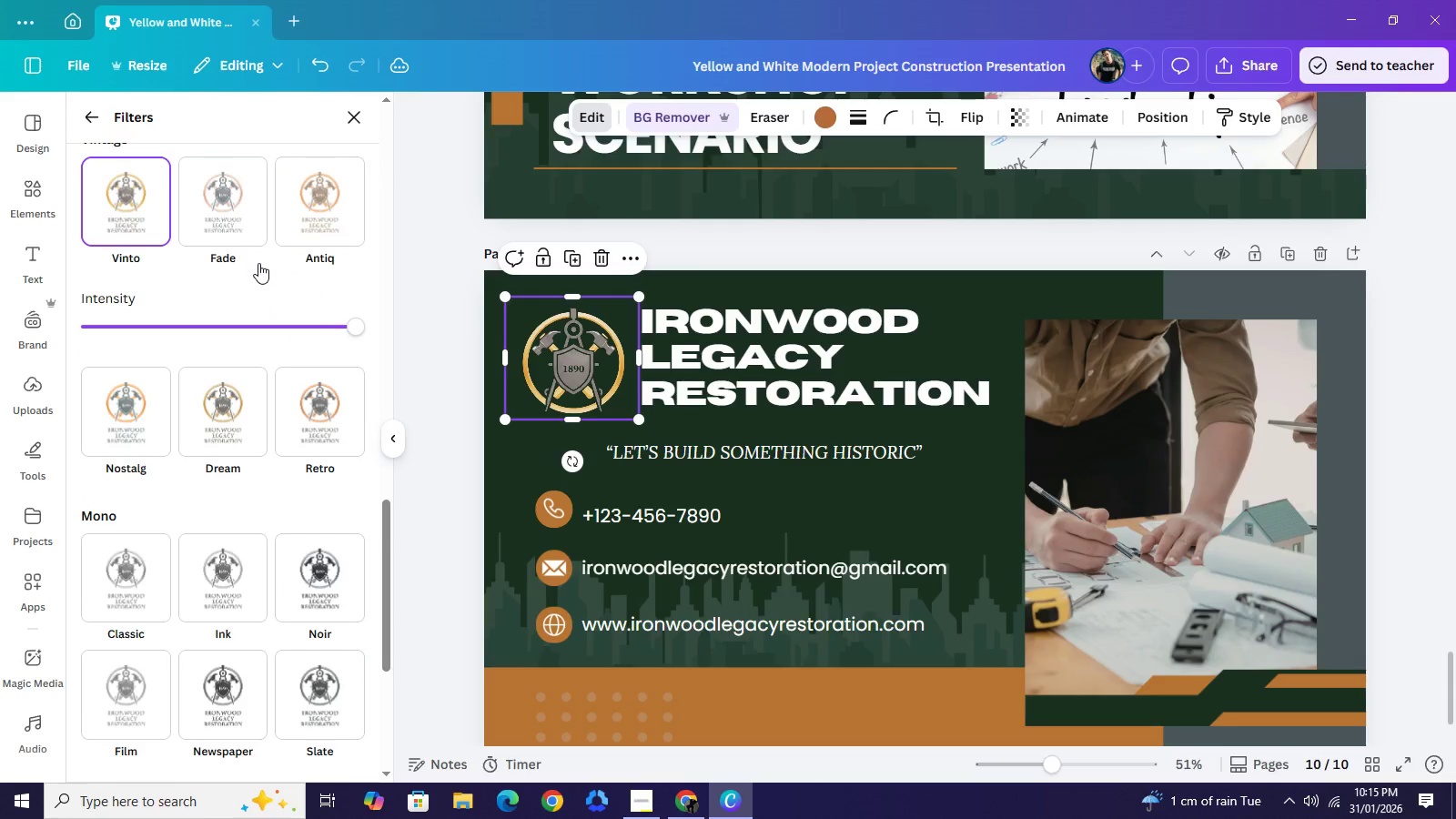 
scroll: coordinate [238, 414], scroll_direction: up, amount: 3.0
 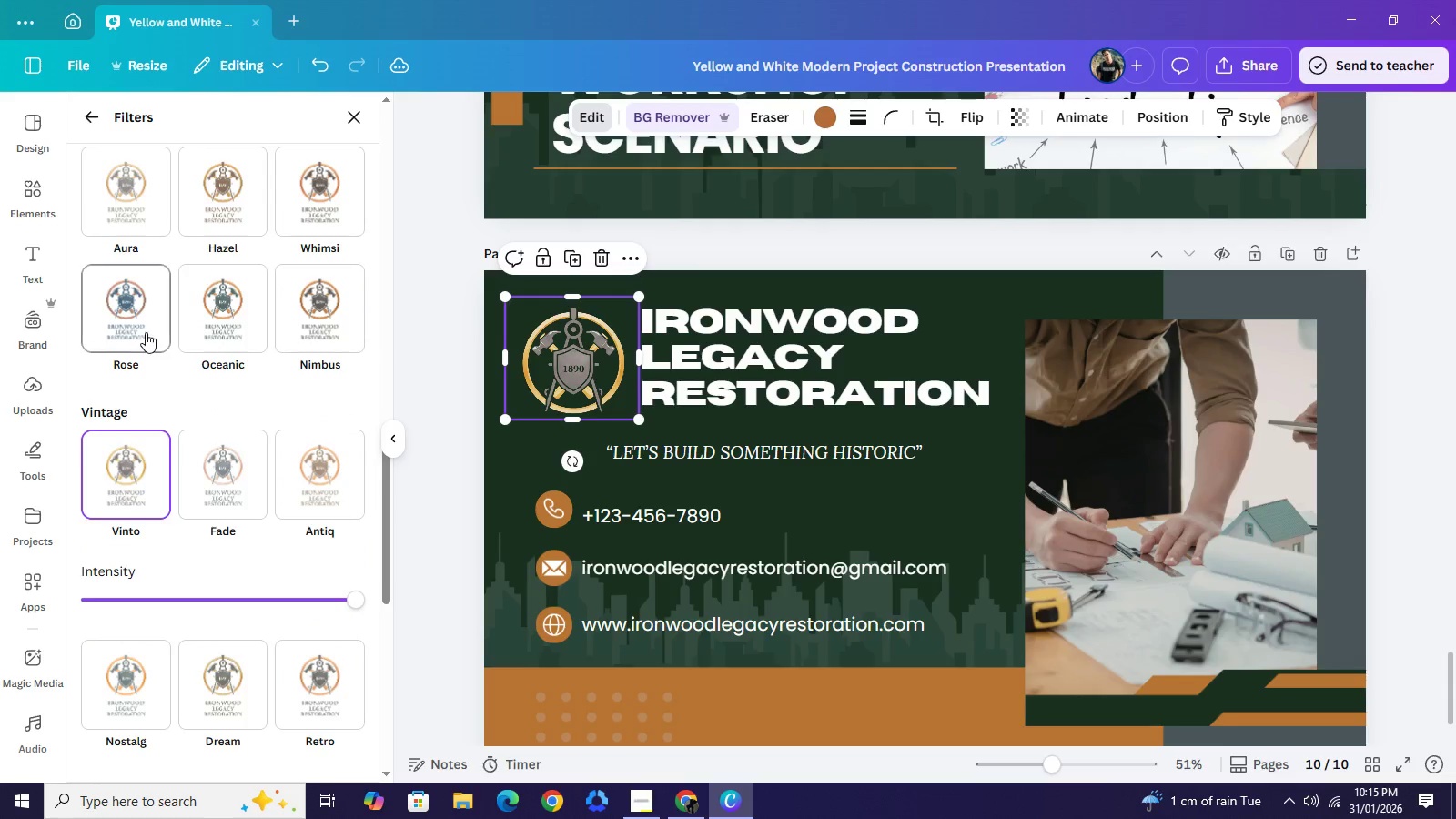 
left_click([144, 316])
 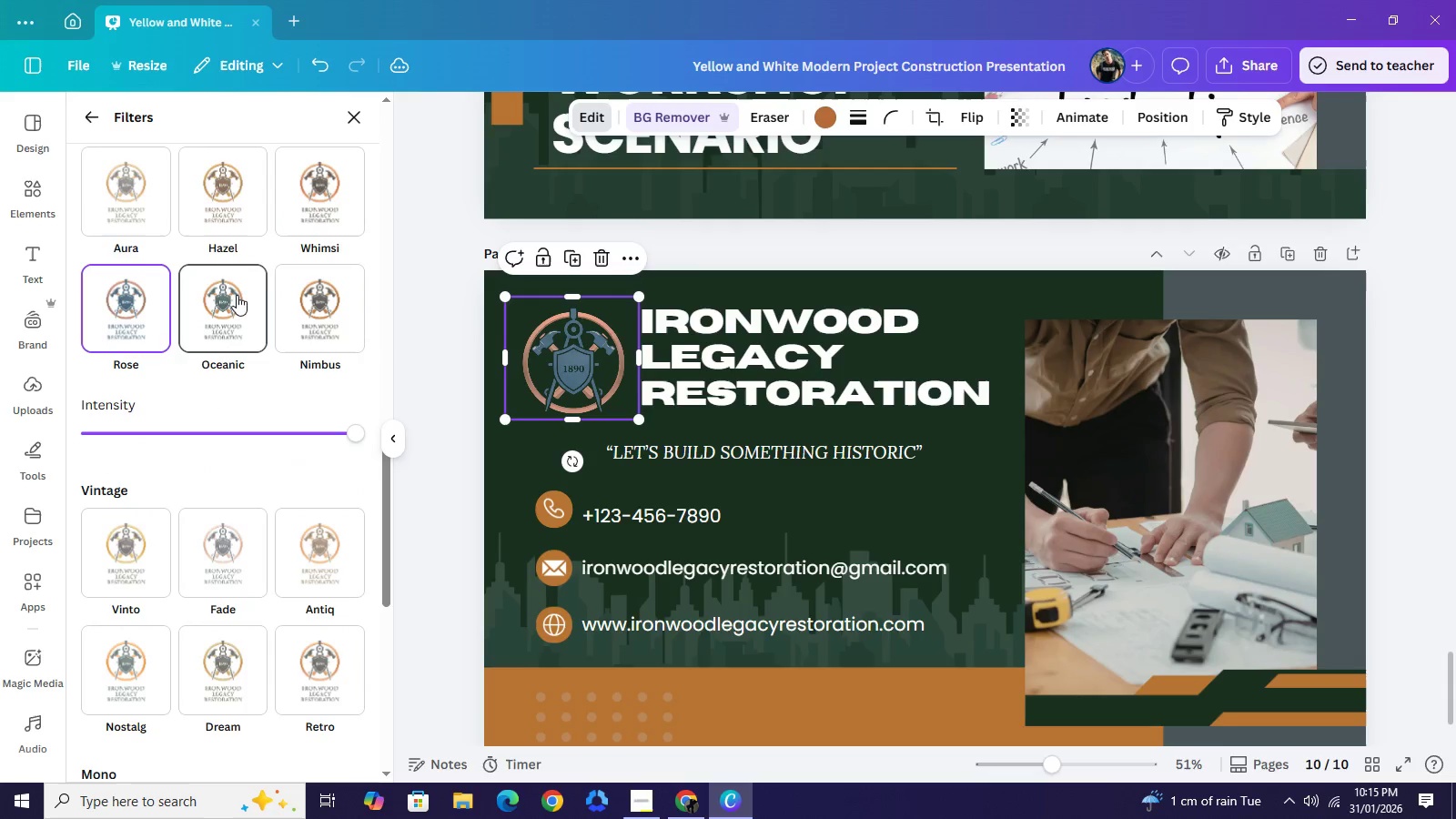 
left_click([236, 295])
 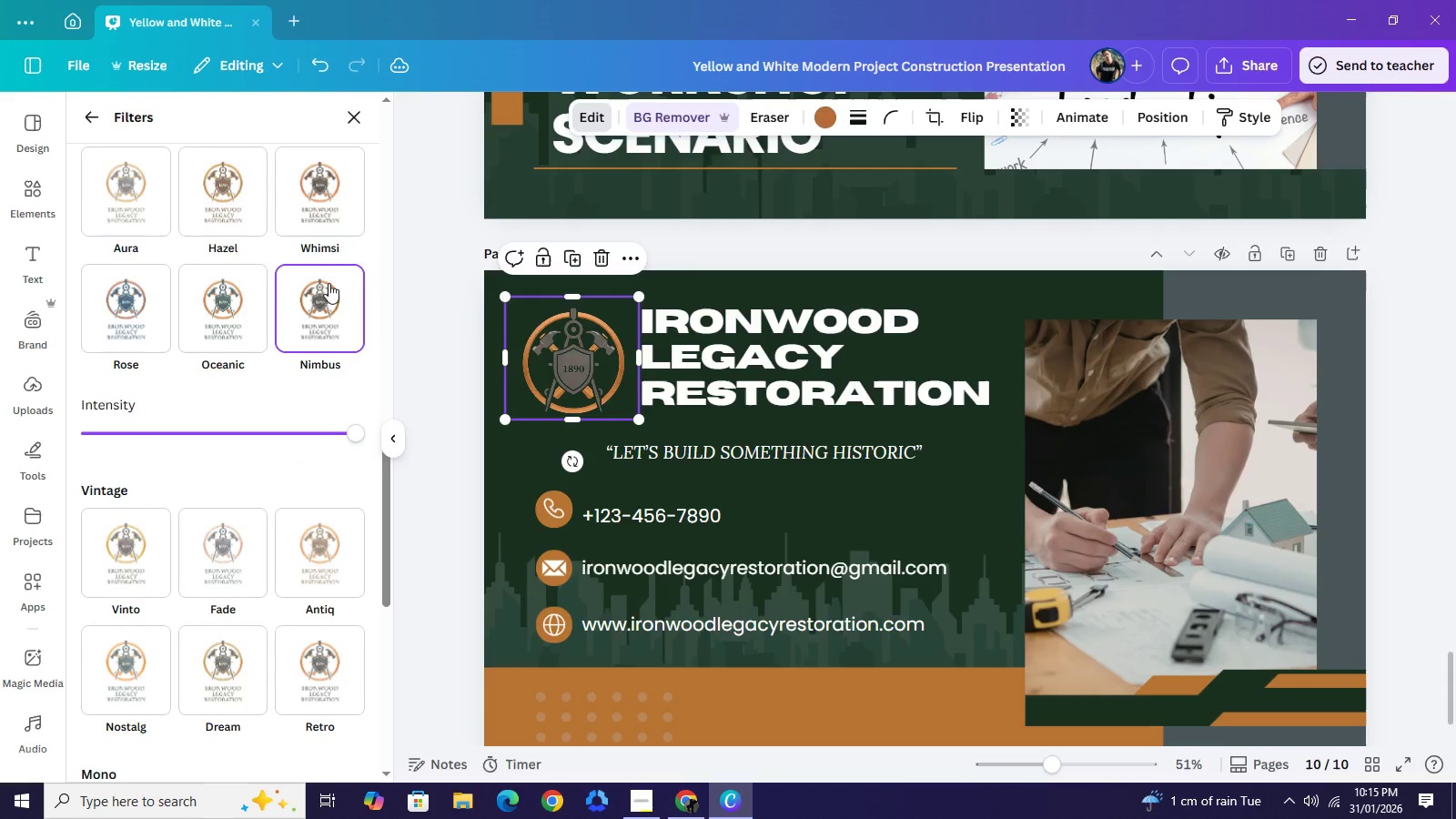 
left_click([323, 199])
 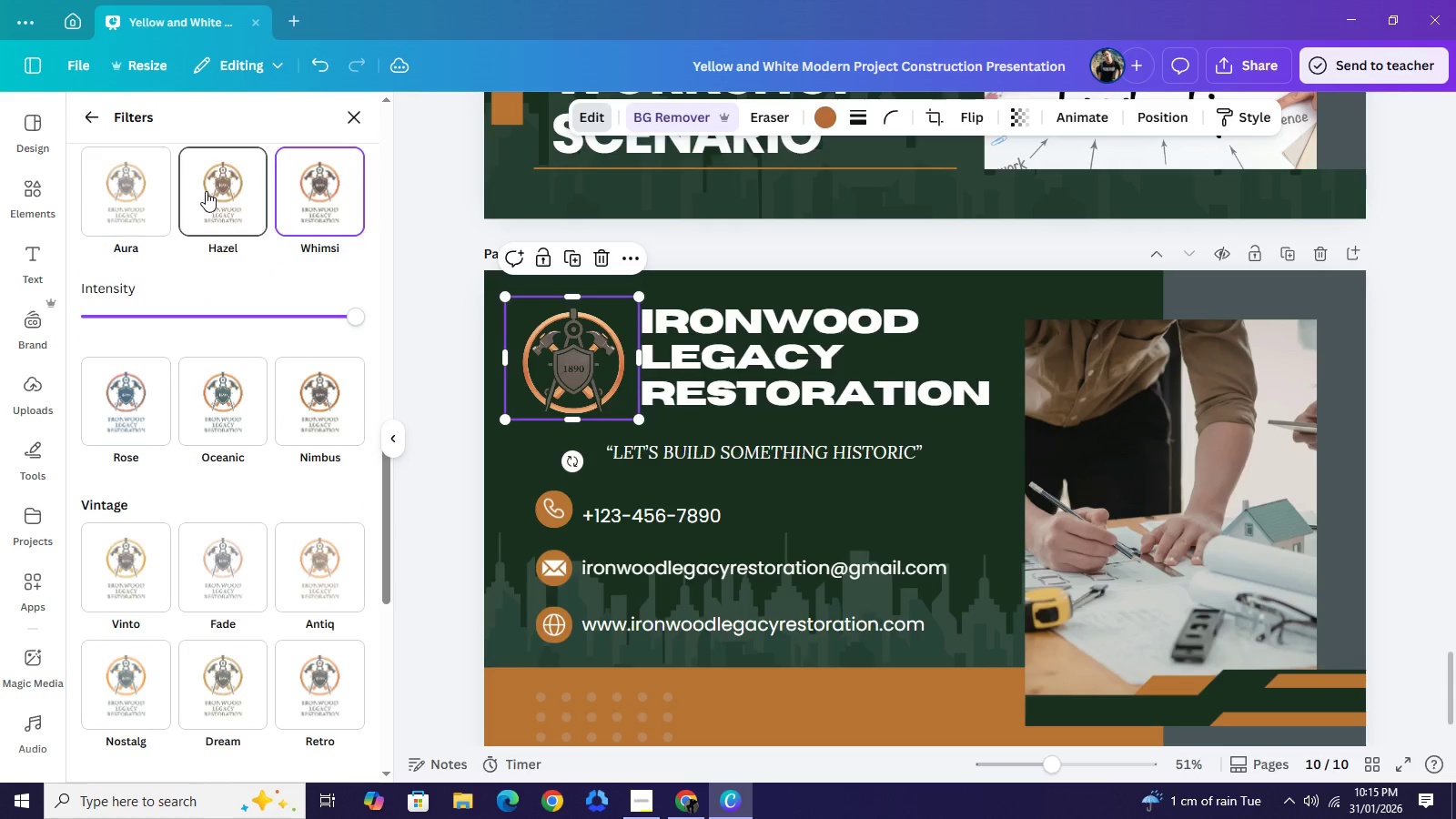 
left_click([205, 191])
 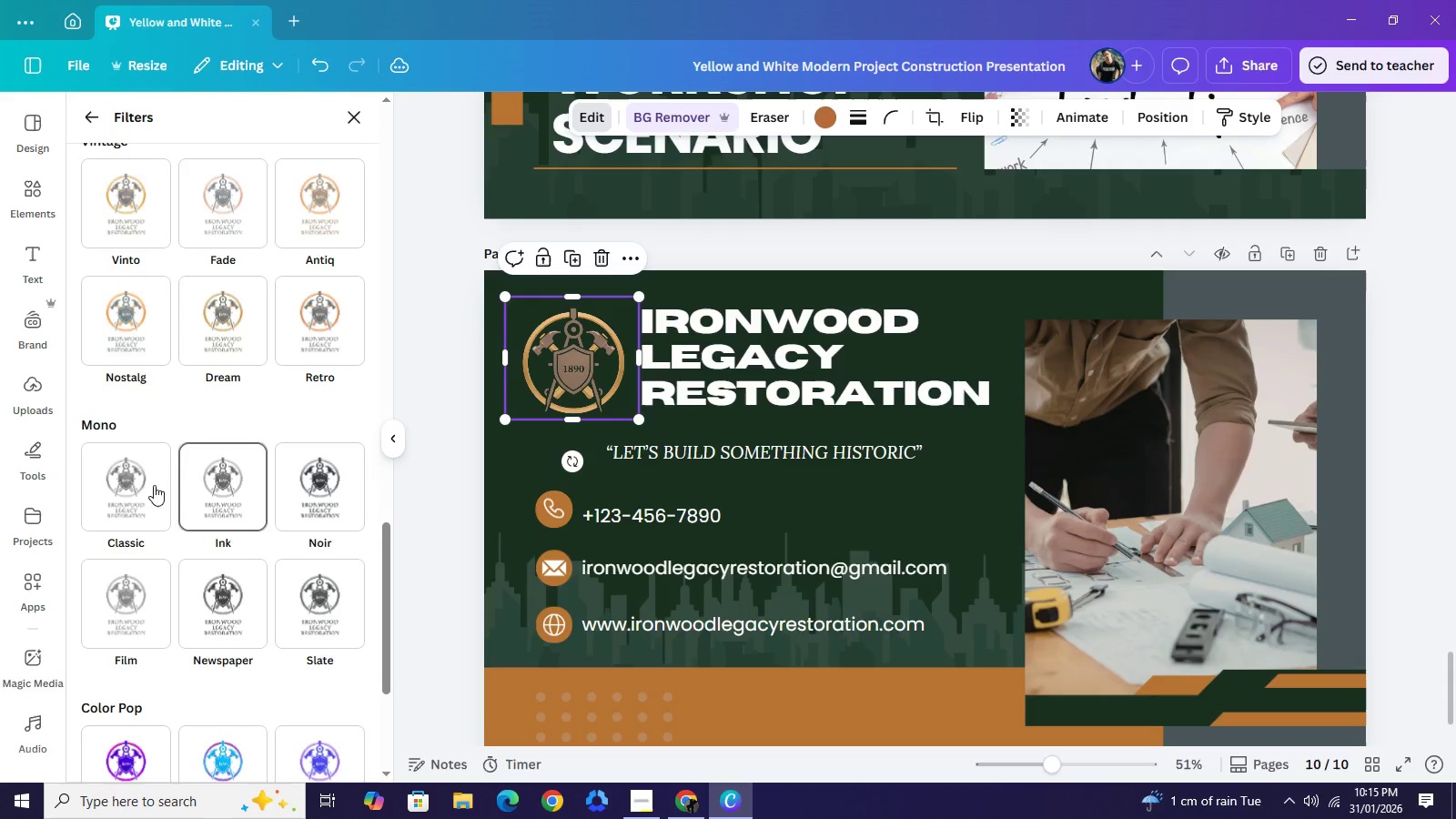 
scroll: coordinate [321, 523], scroll_direction: down, amount: 4.0
 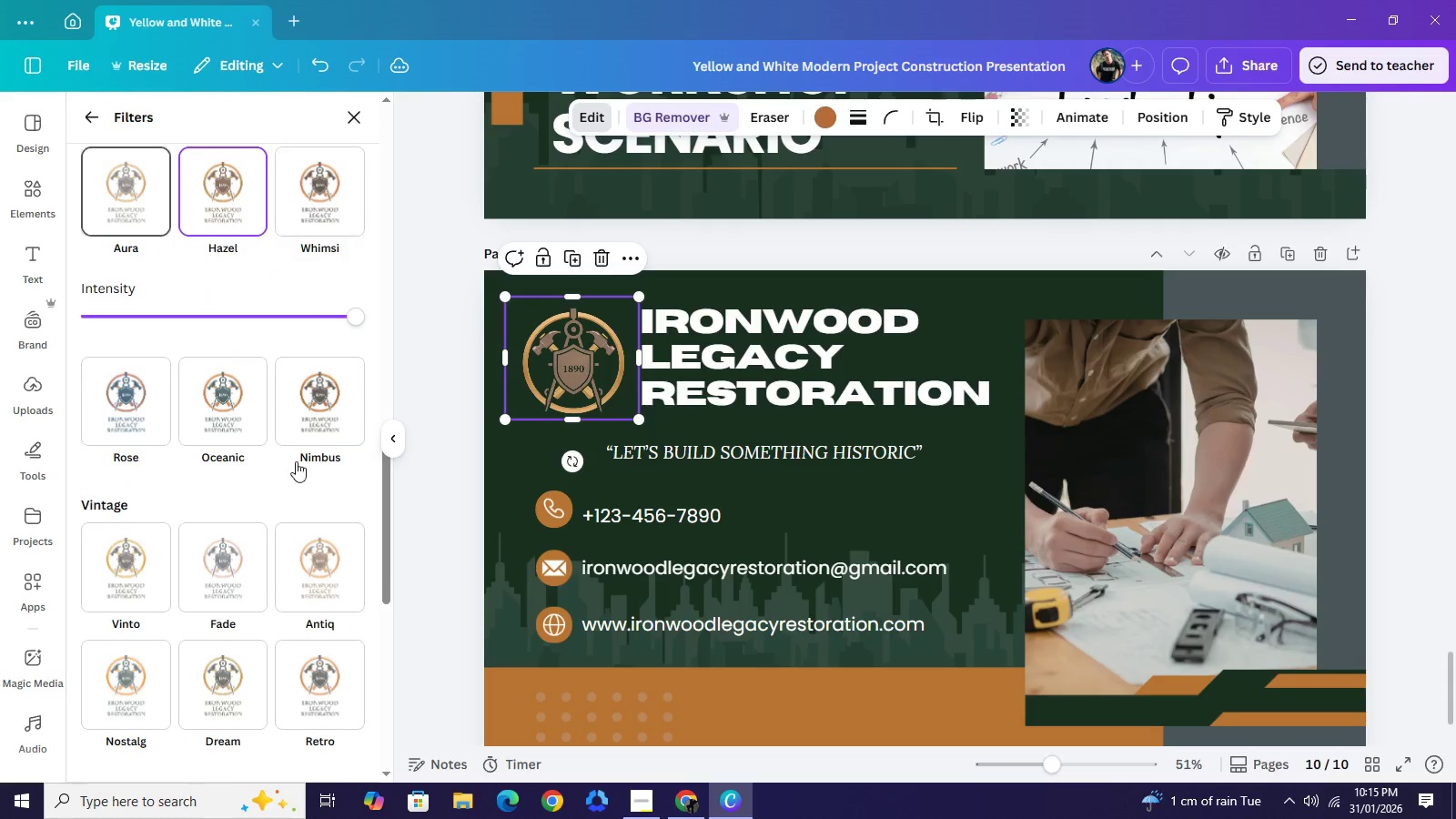 
left_click([152, 484])
 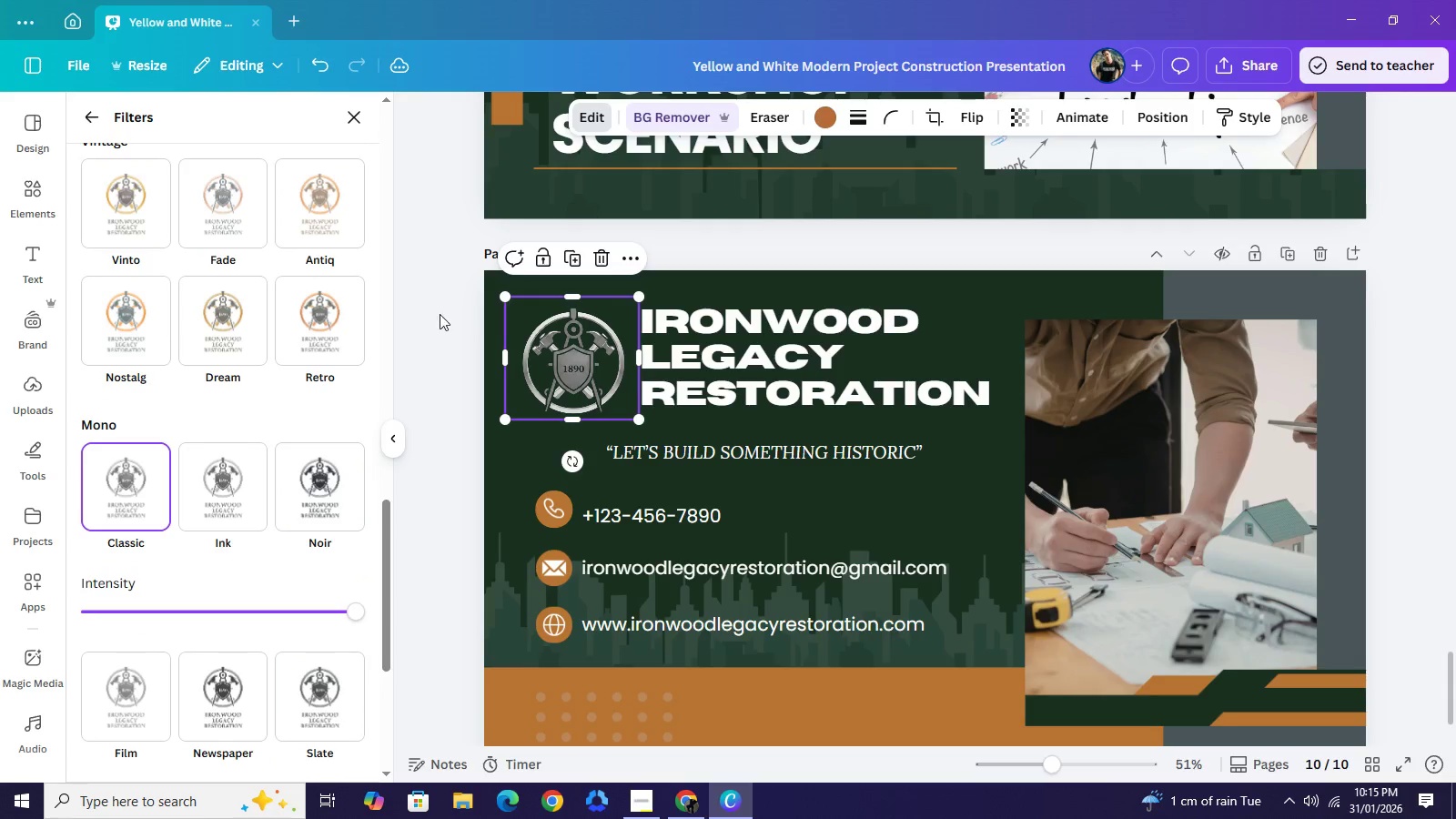 
double_click([440, 314])
 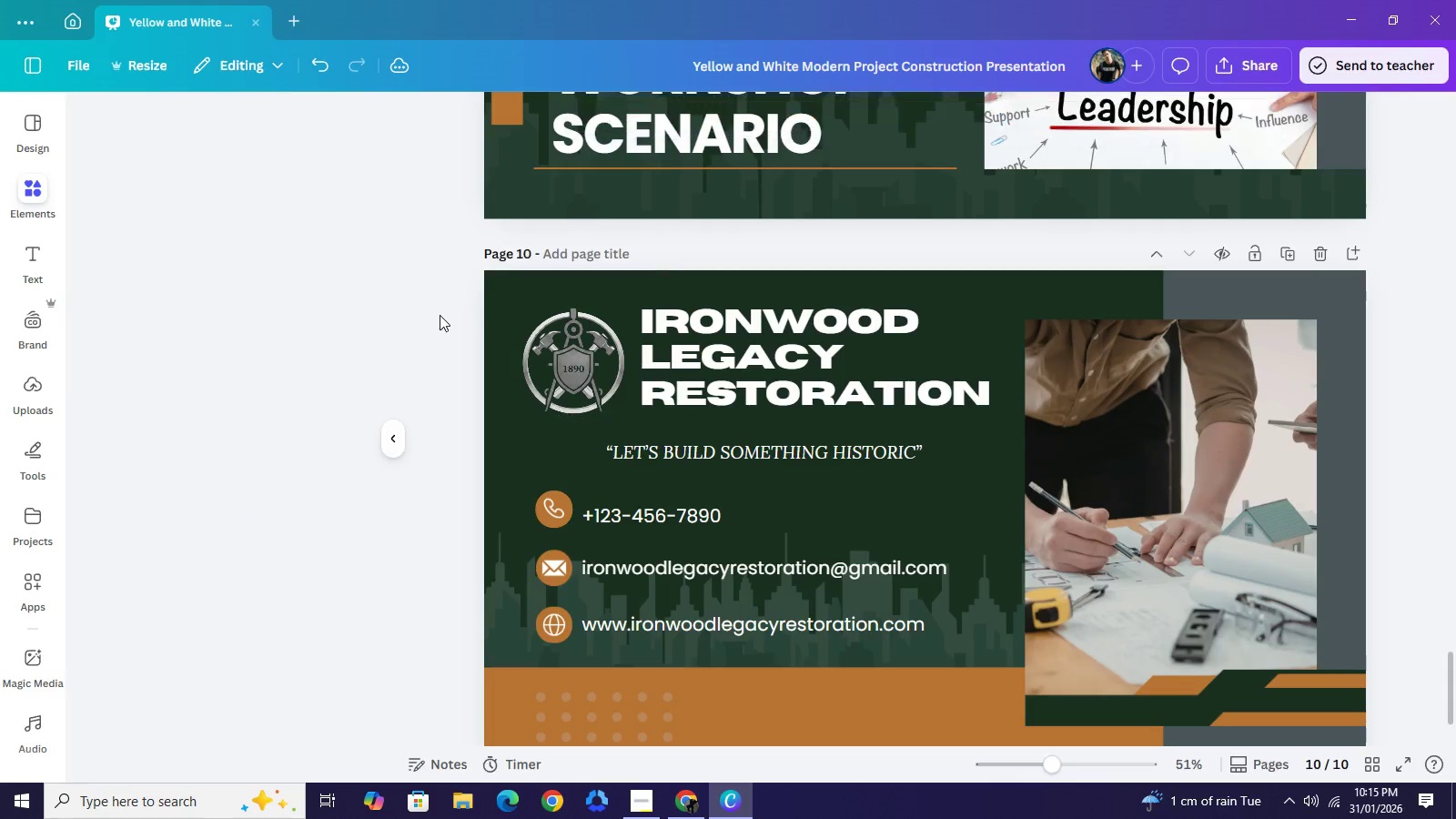 
scroll: coordinate [1436, 279], scroll_direction: up, amount: 29.0
 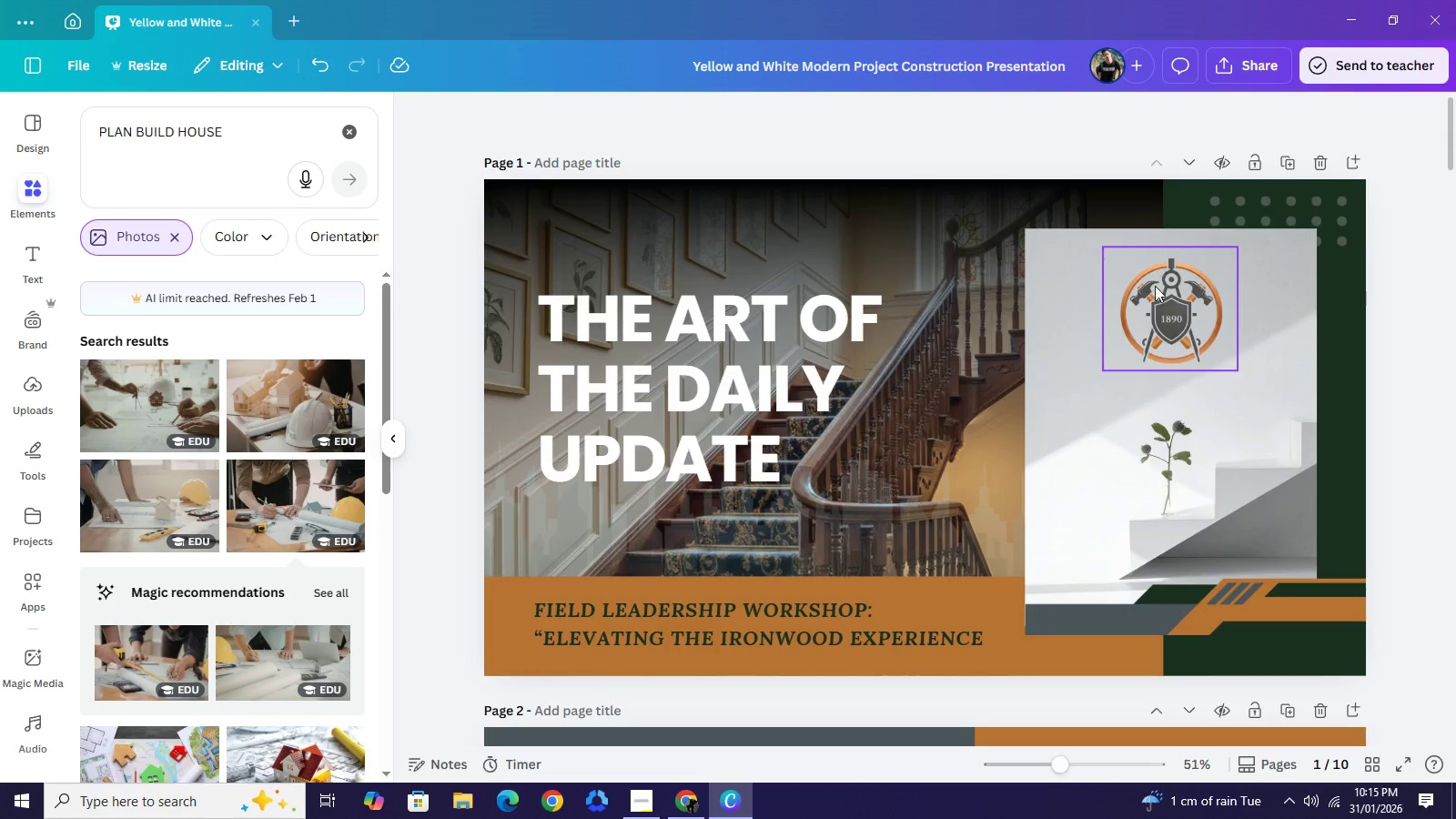 
left_click([1161, 303])
 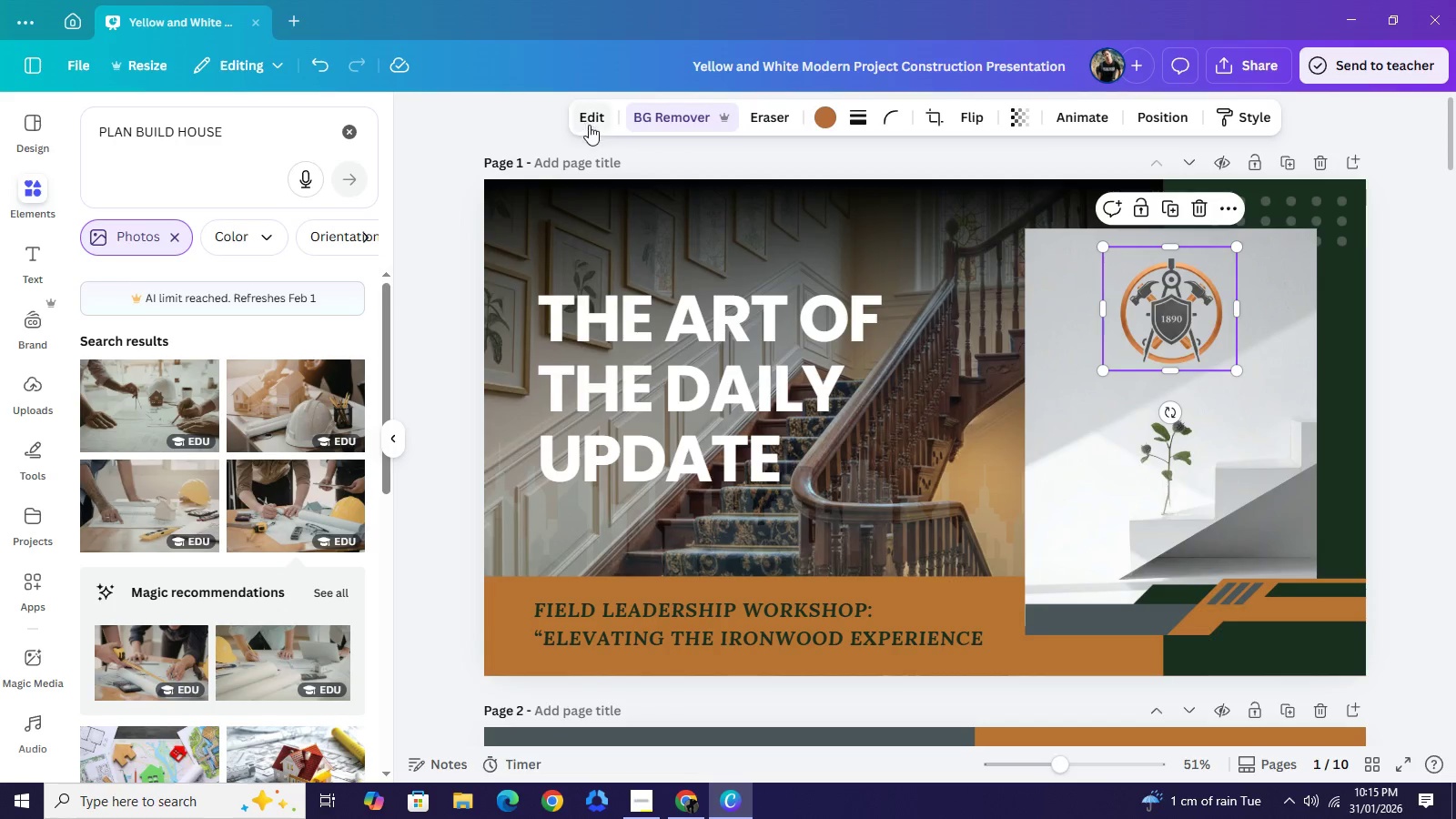 
left_click([589, 125])
 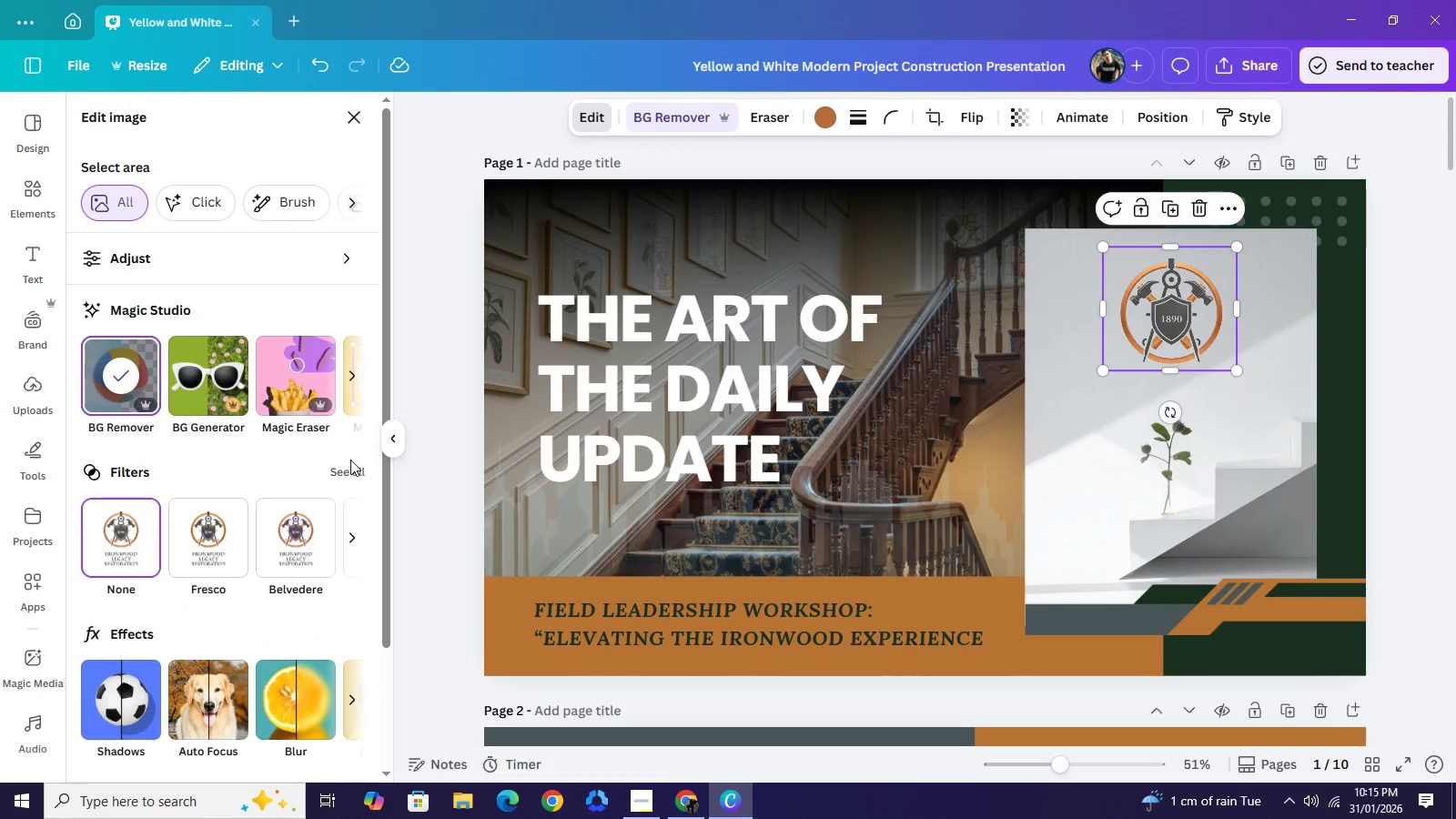 
double_click([347, 468])
 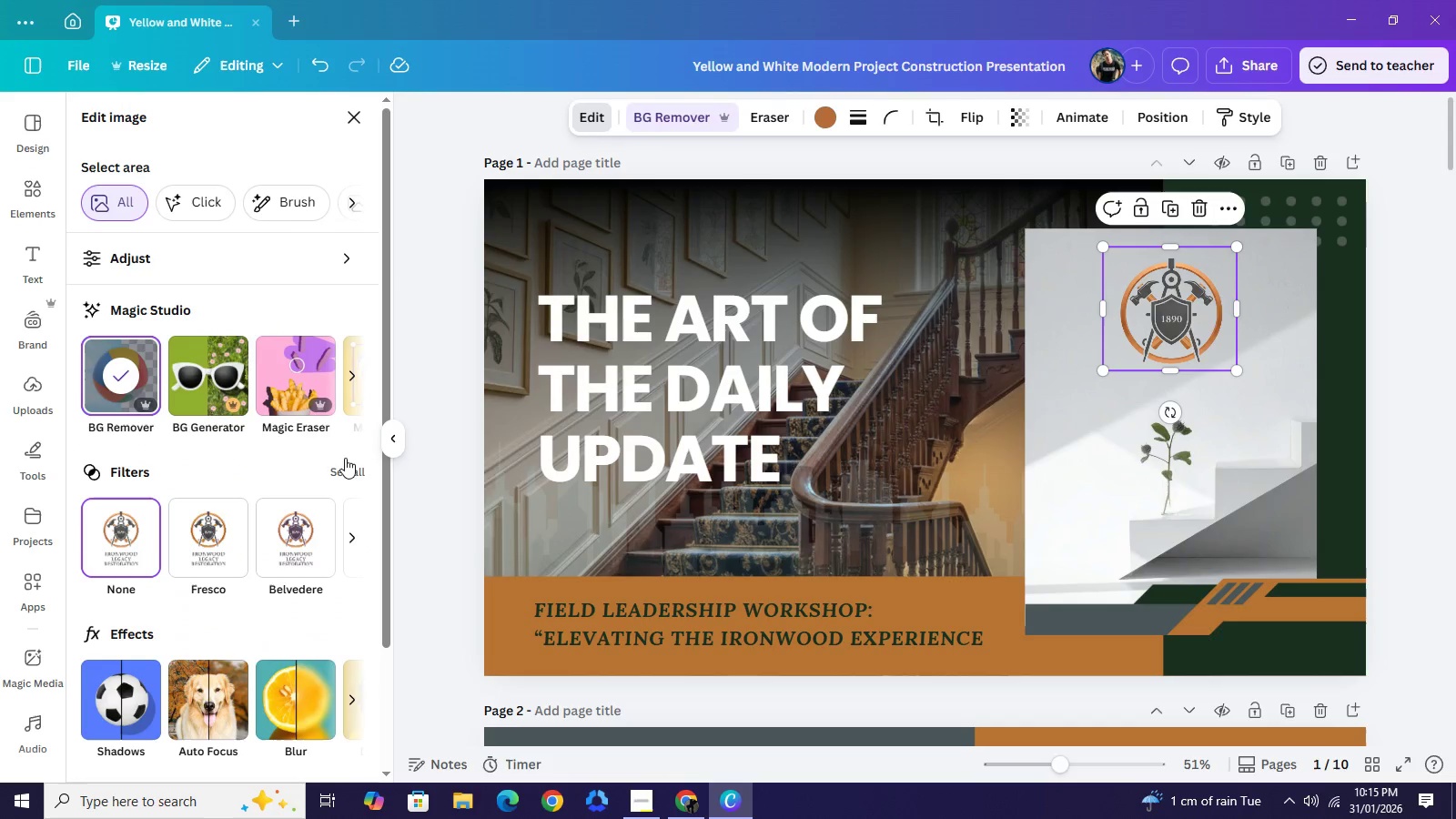 
mouse_move([332, 450])
 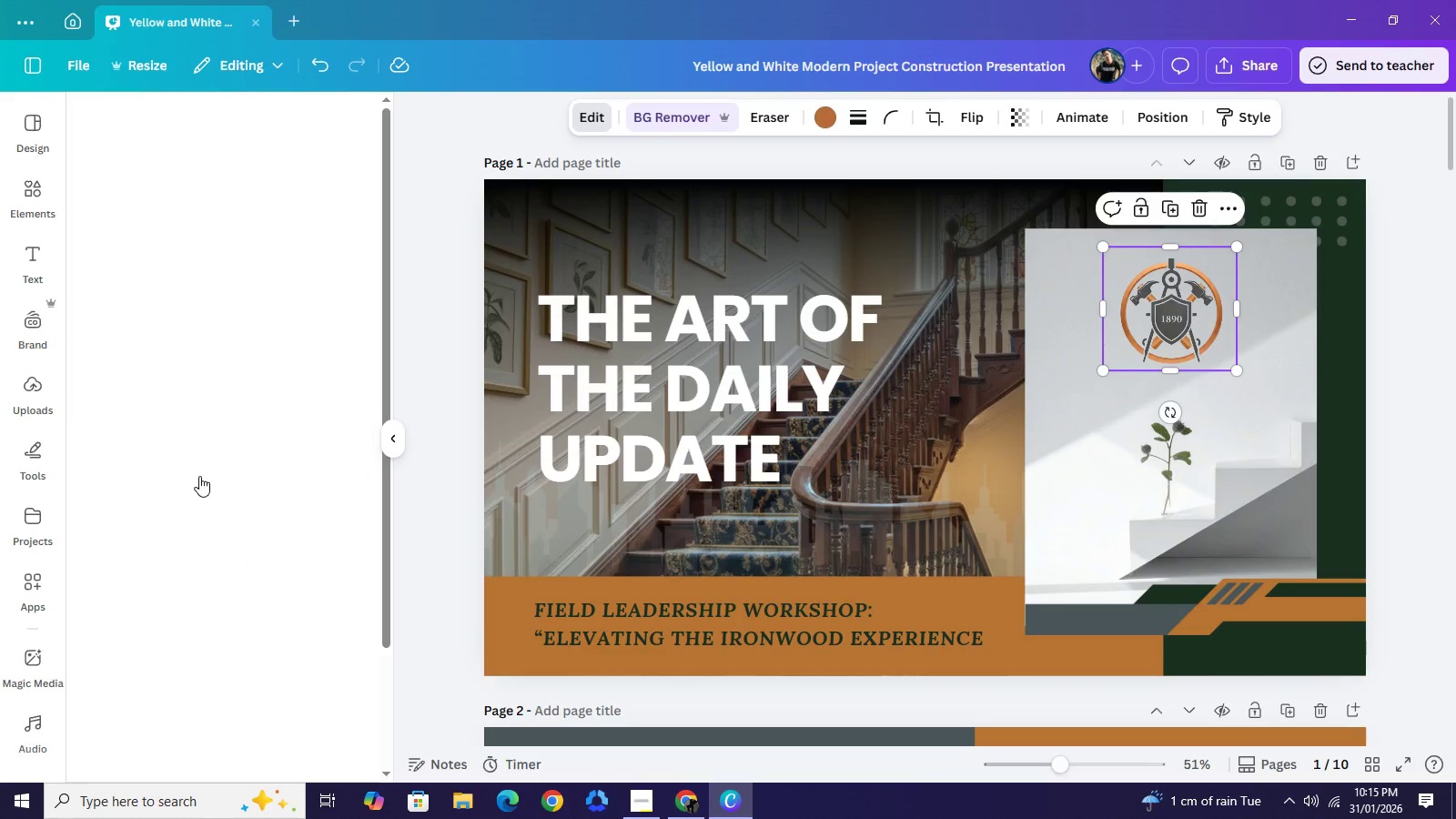 
scroll: coordinate [147, 592], scroll_direction: down, amount: 14.0
 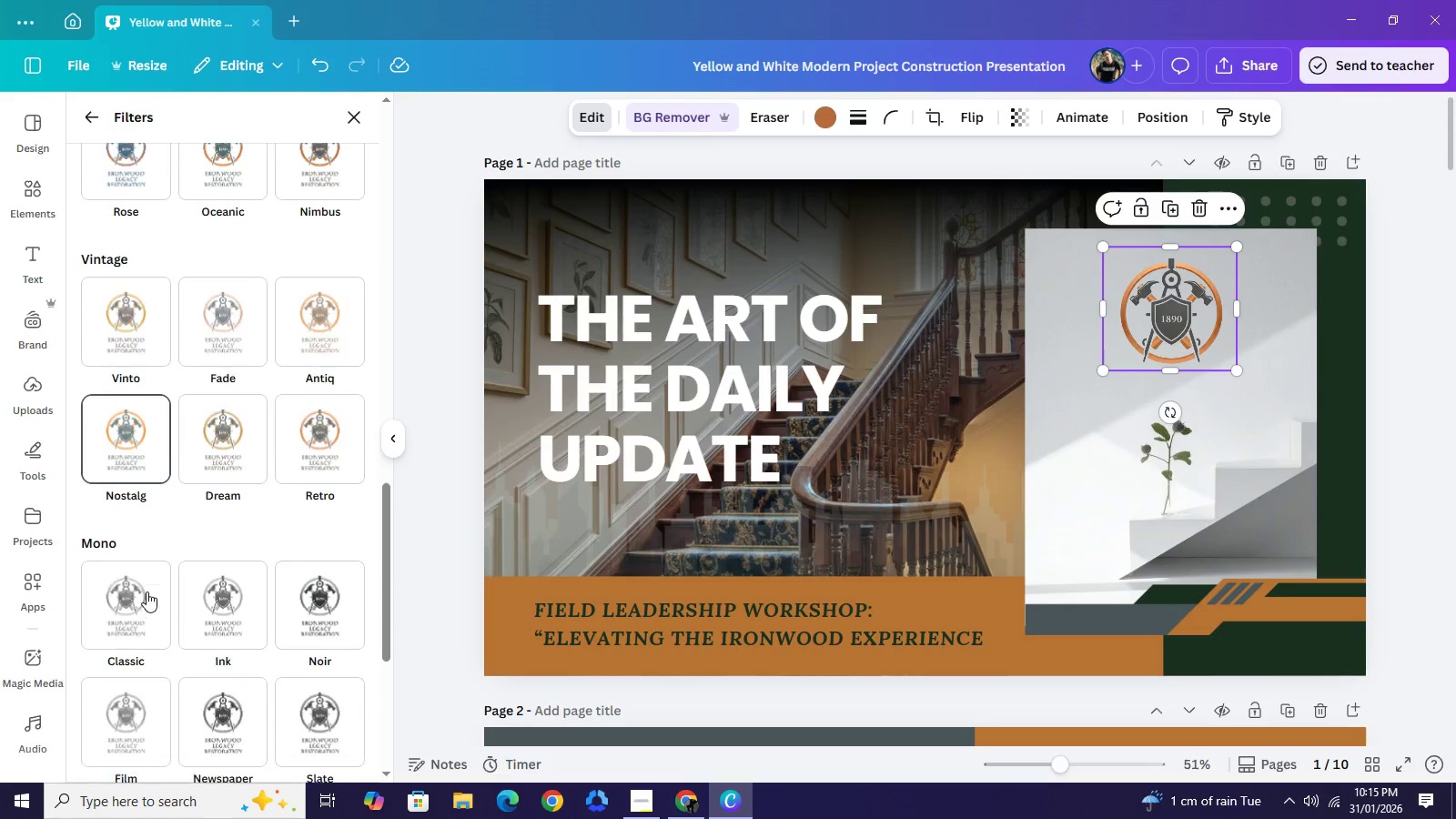 
left_click([147, 592])
 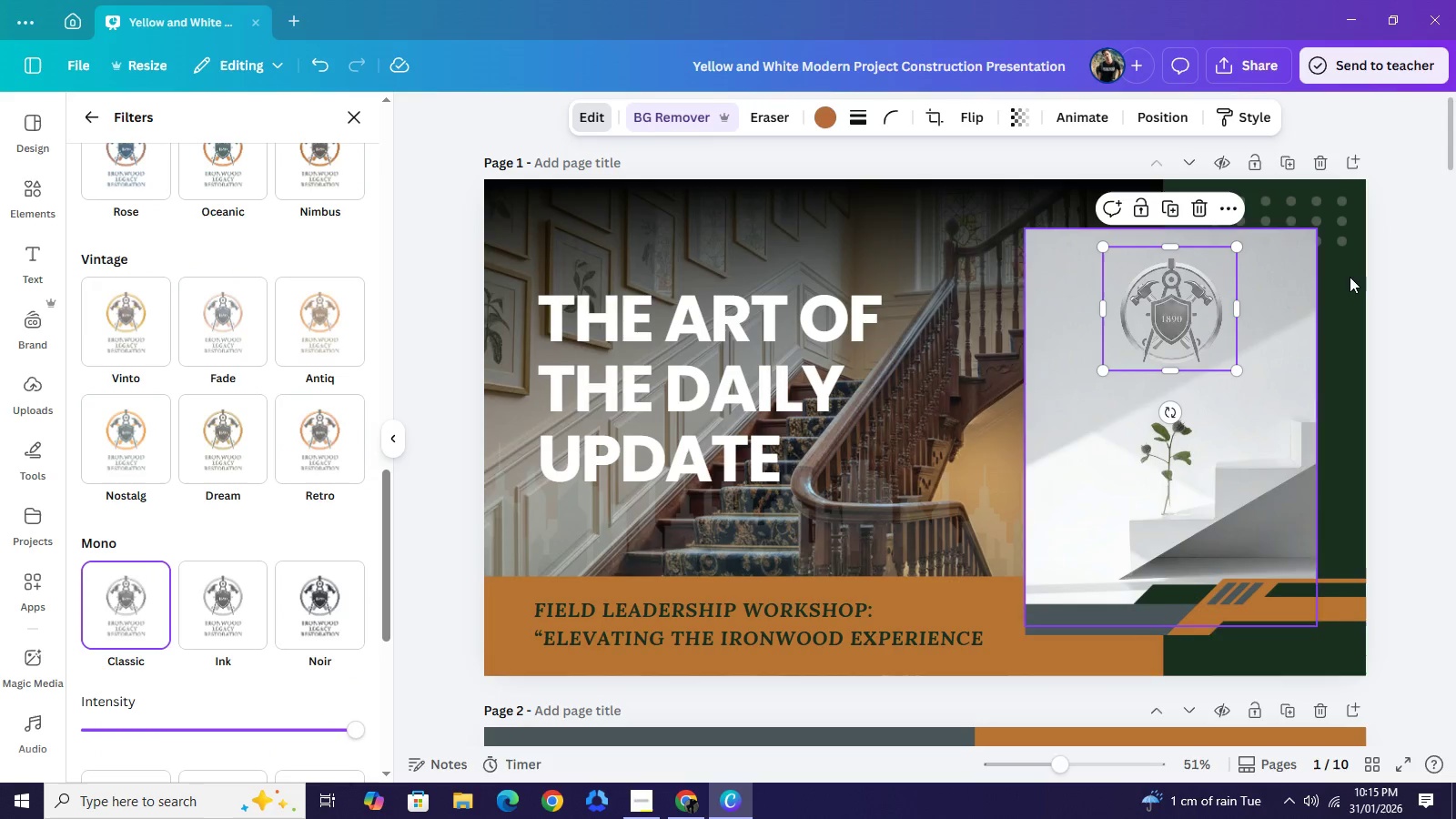 
left_click_drag(start_coordinate=[1171, 329], to_coordinate=[604, 245])
 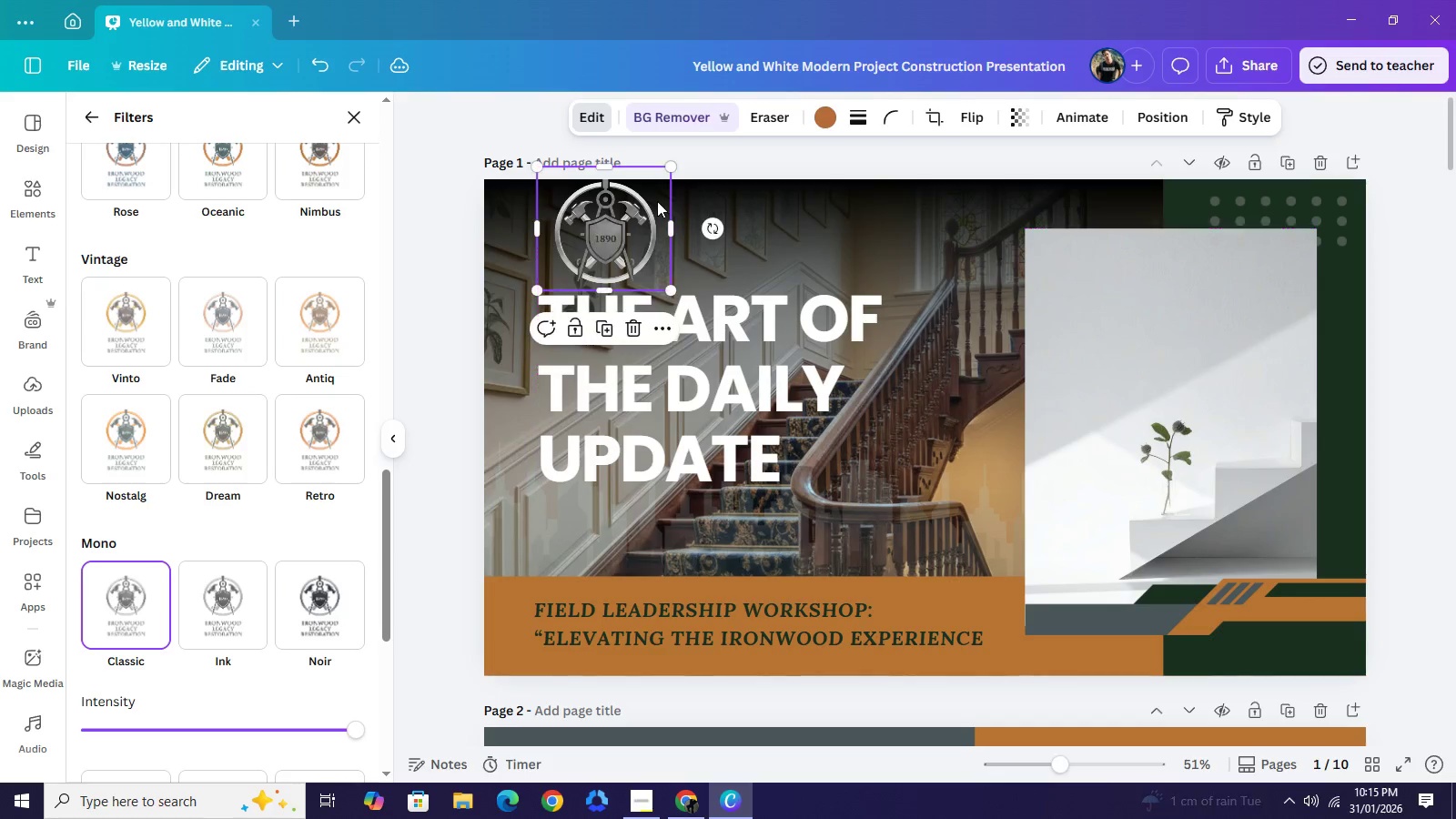 
left_click_drag(start_coordinate=[672, 167], to_coordinate=[663, 178])
 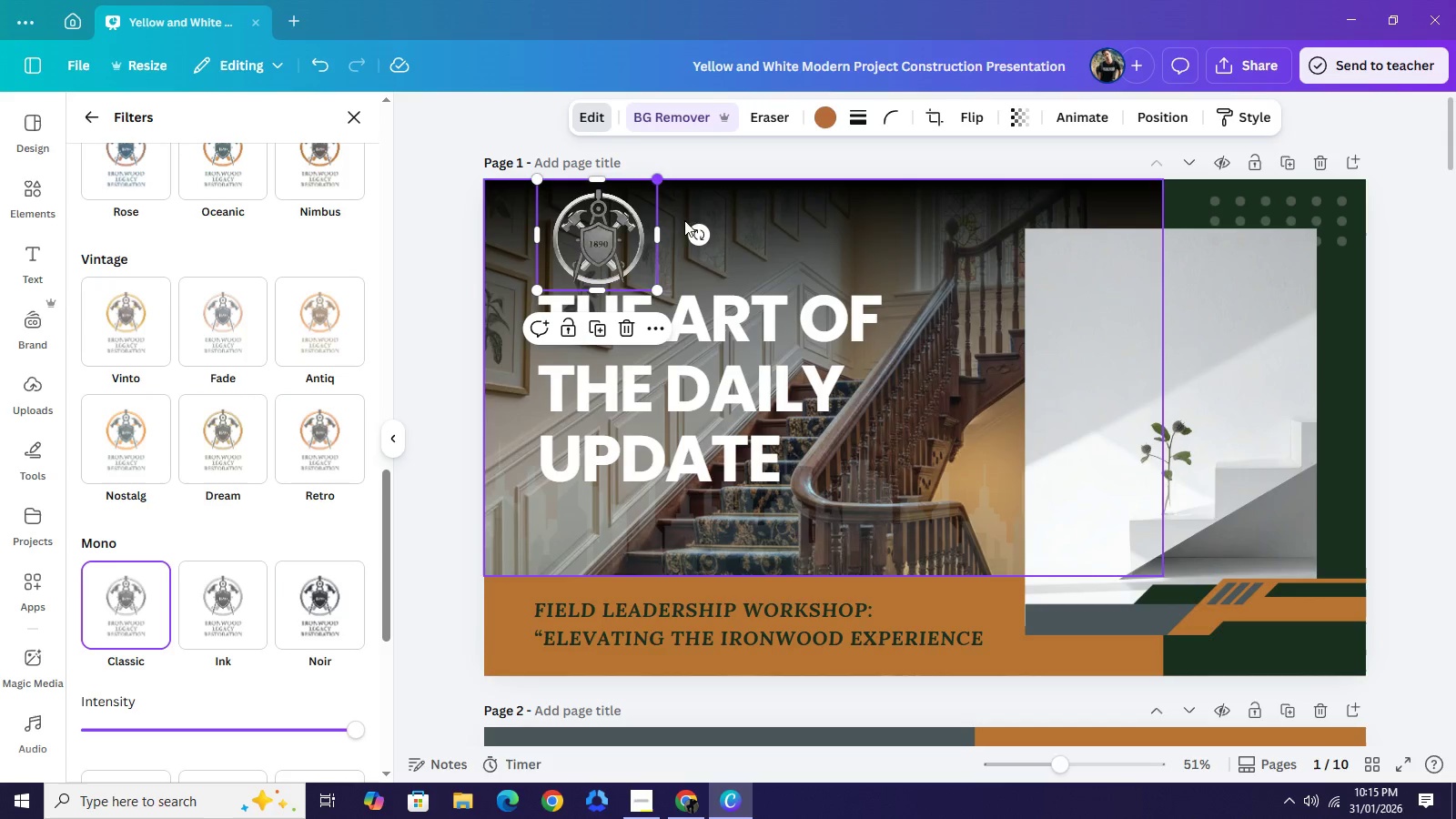 
left_click_drag(start_coordinate=[659, 183], to_coordinate=[650, 194])
 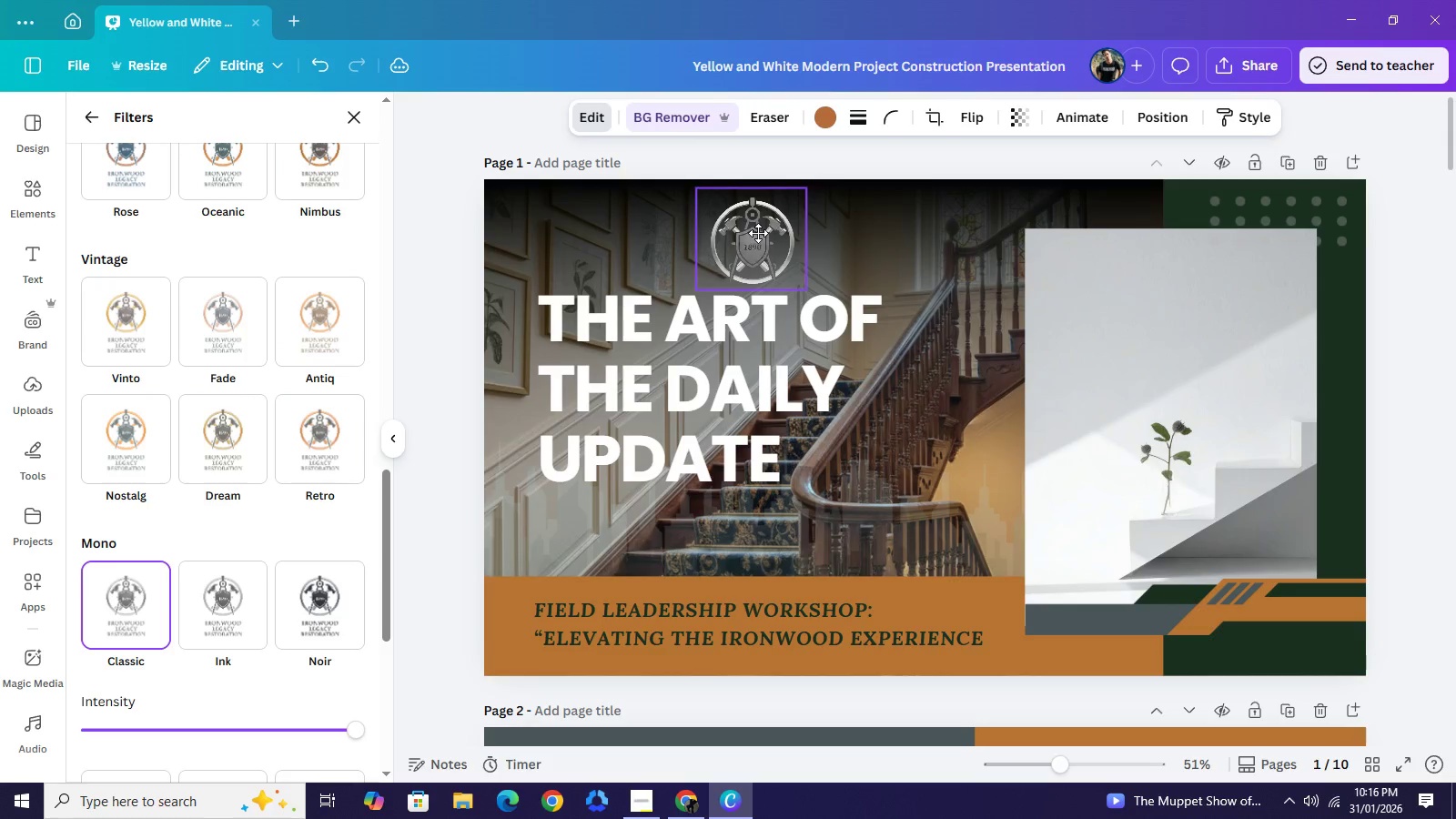 
wait(5.06)
 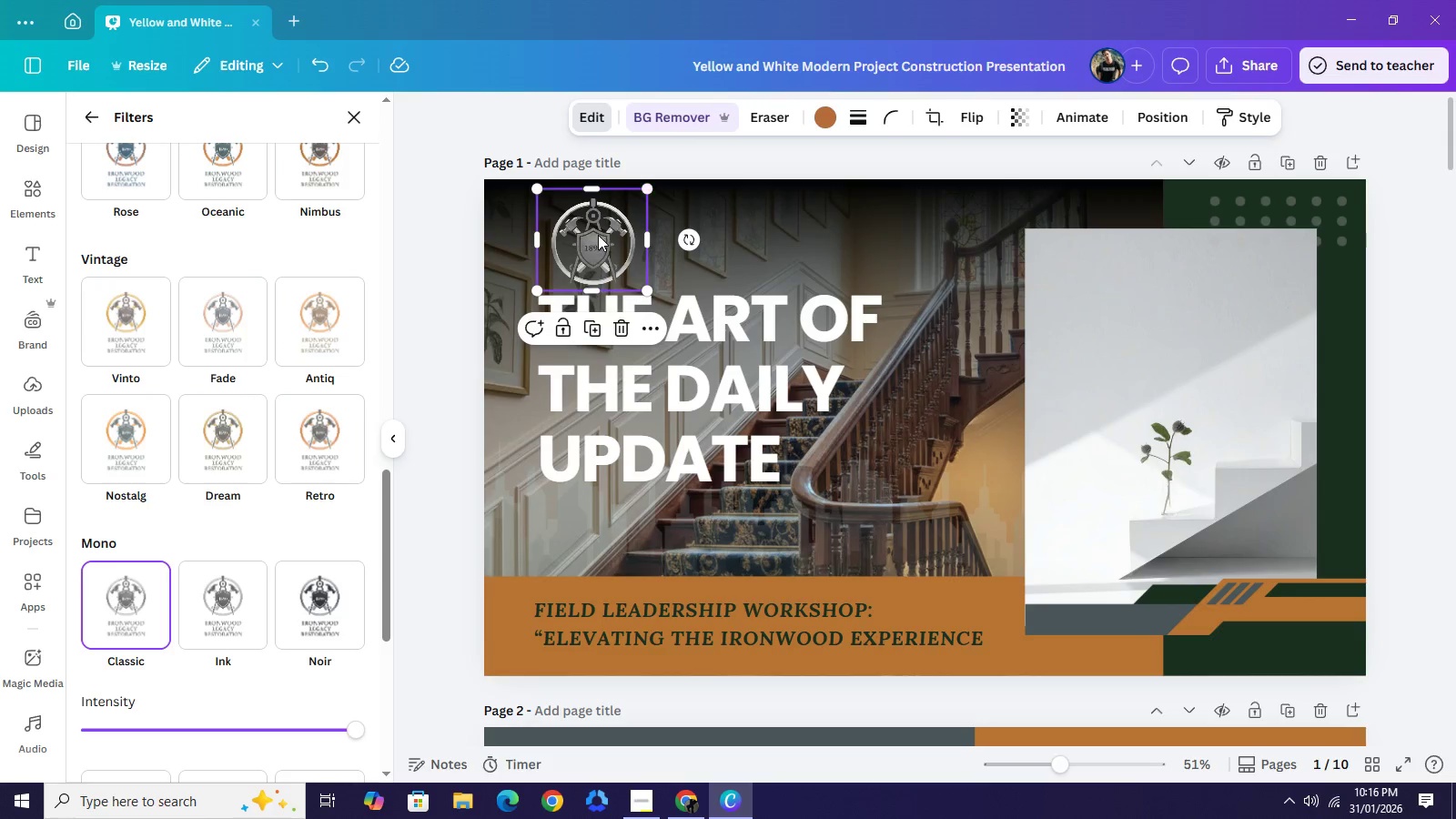 
left_click_drag(start_coordinate=[758, 377], to_coordinate=[748, 400])
 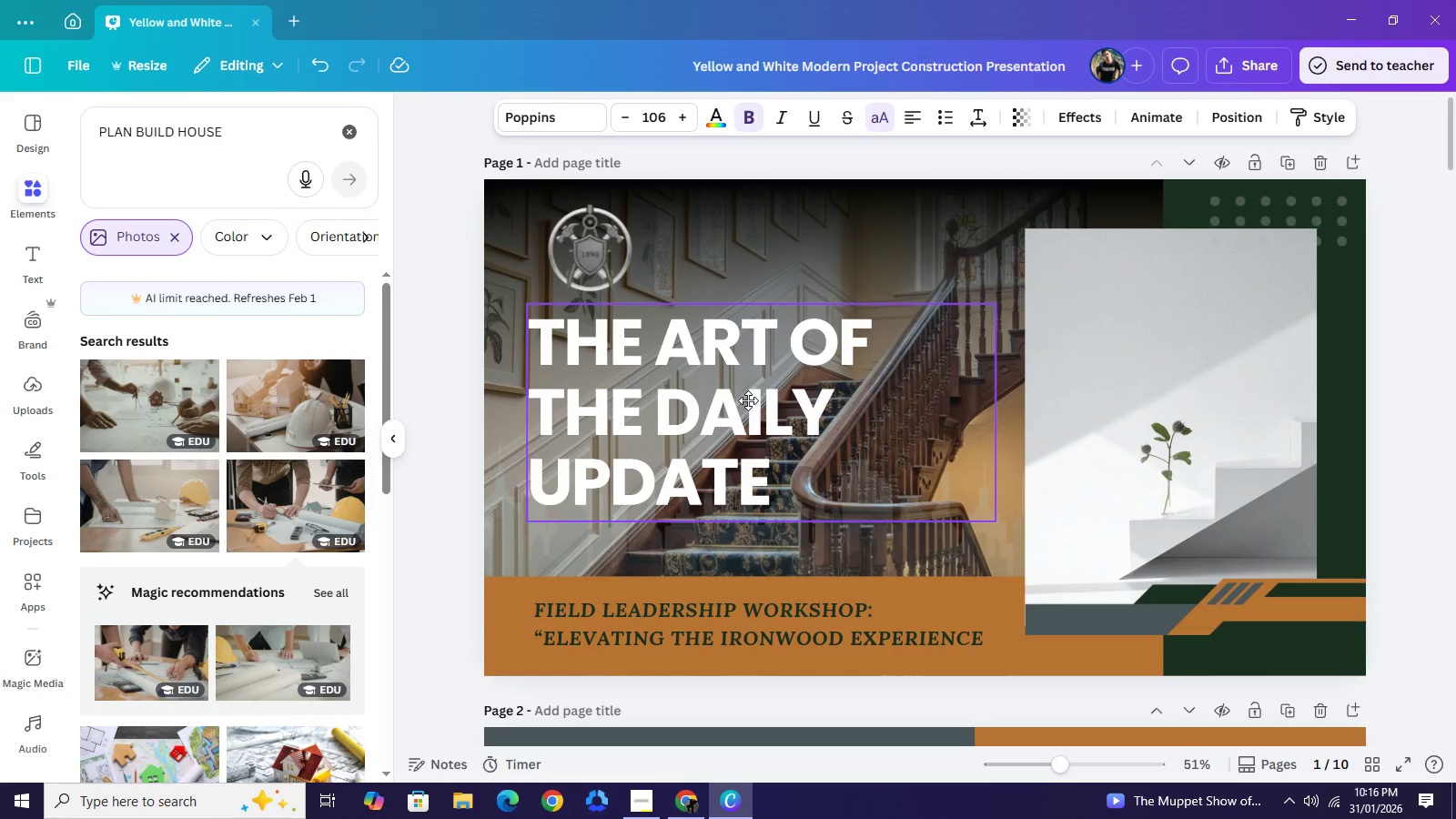 
left_click_drag(start_coordinate=[604, 240], to_coordinate=[592, 246])
 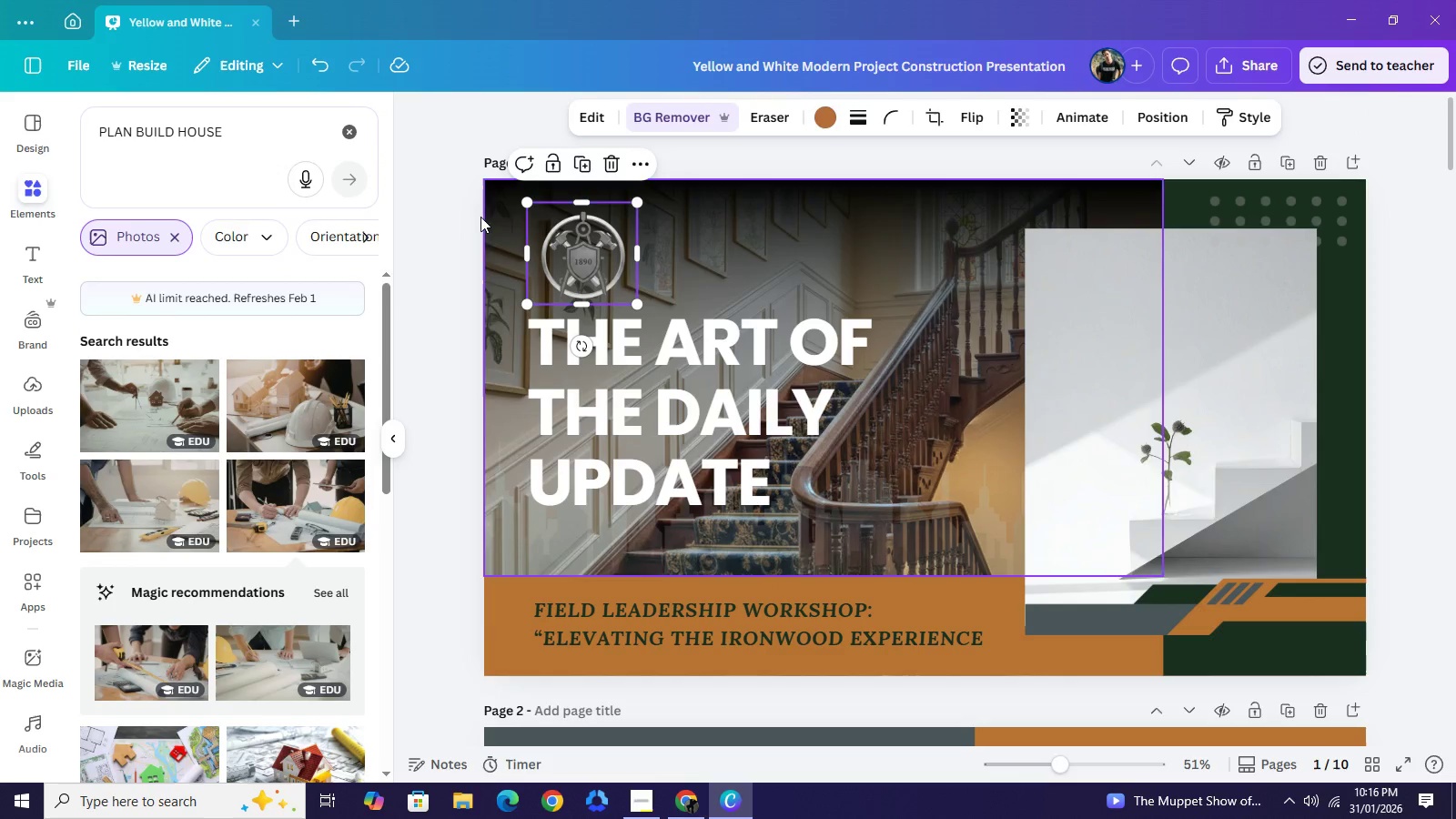 
left_click([442, 197])
 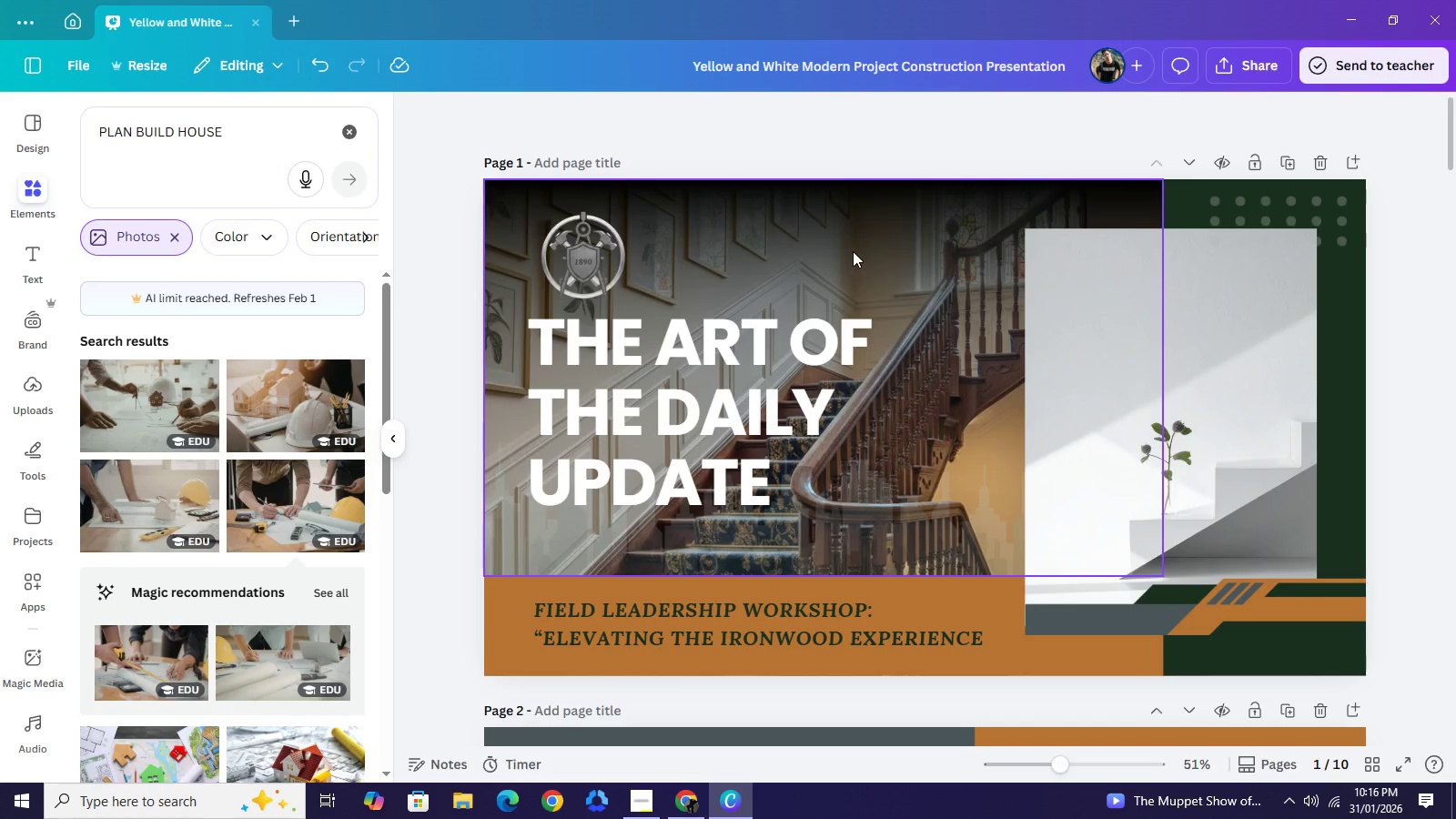 
left_click([853, 251])
 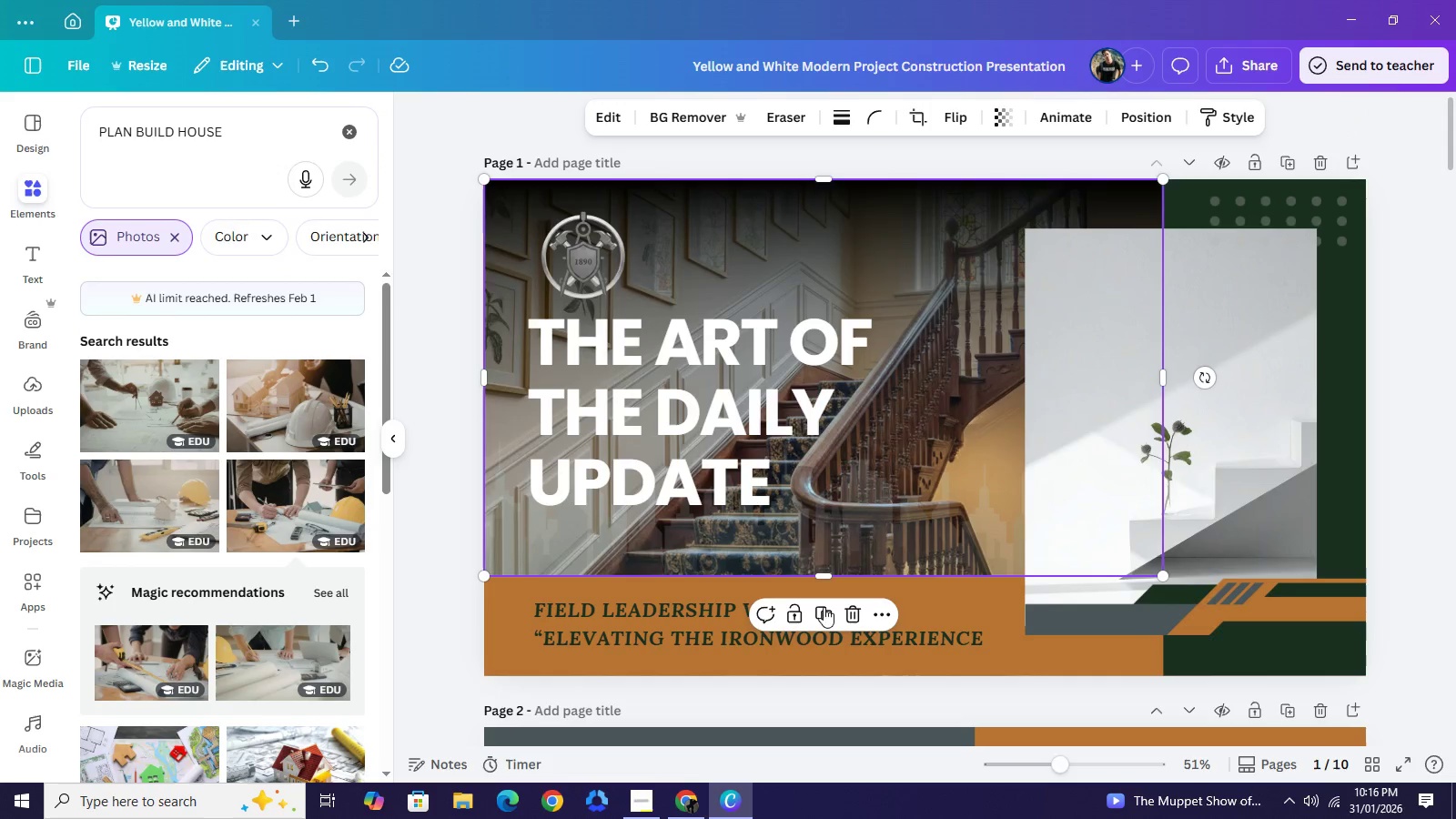 
left_click_drag(start_coordinate=[822, 573], to_coordinate=[810, 673])
 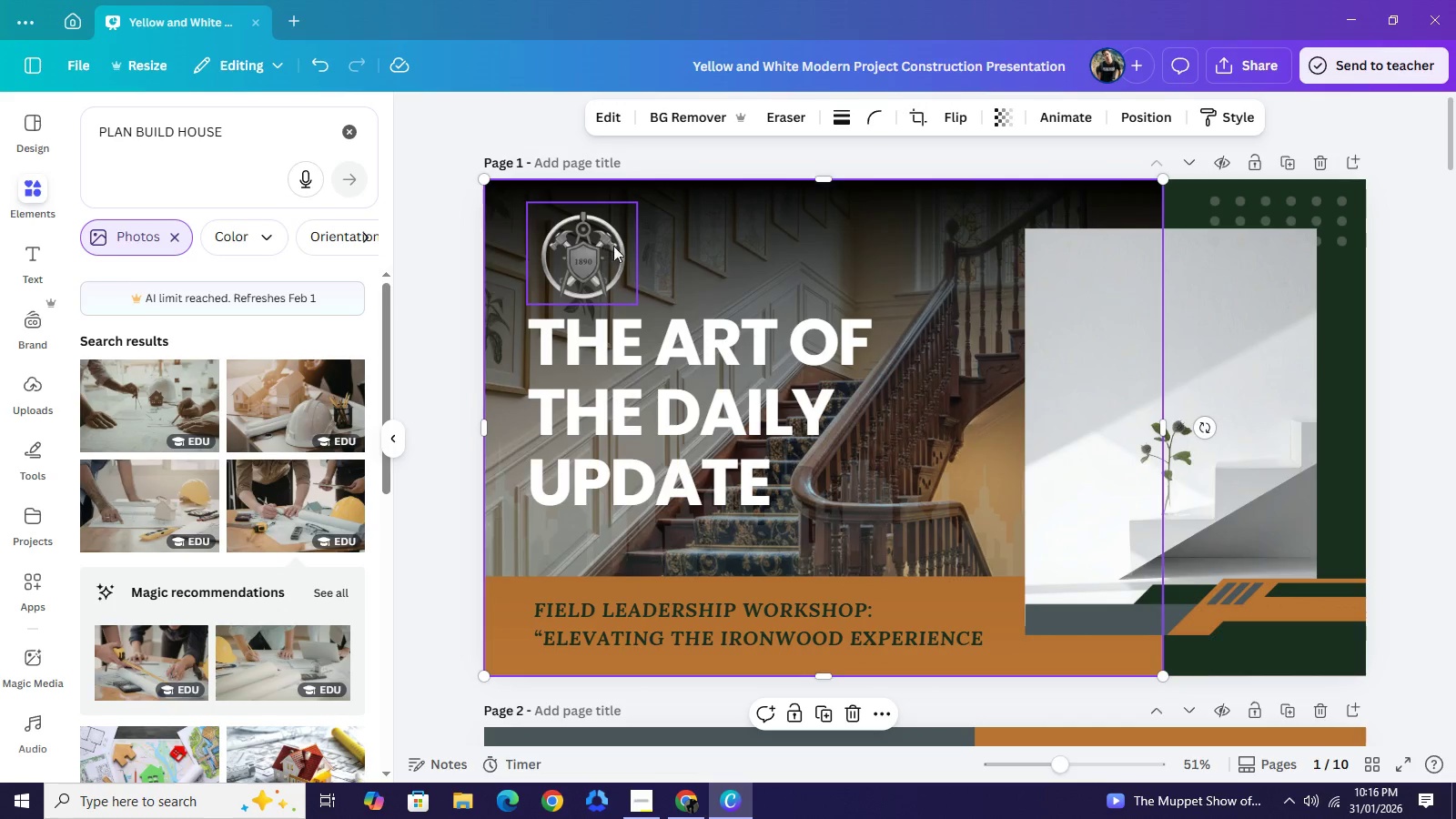 
mouse_move([639, 204])
 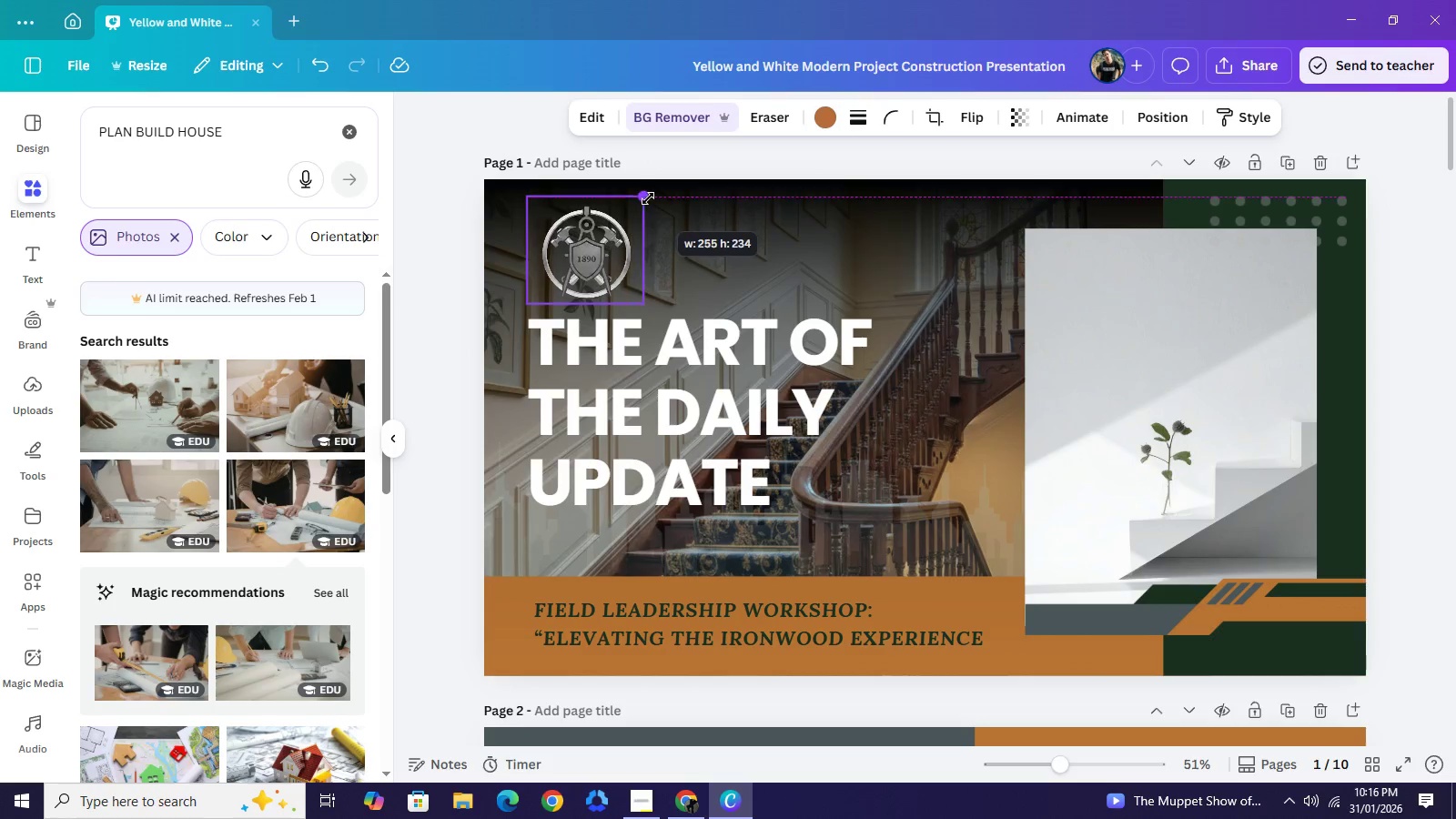 
left_click_drag(start_coordinate=[639, 204], to_coordinate=[648, 198])
 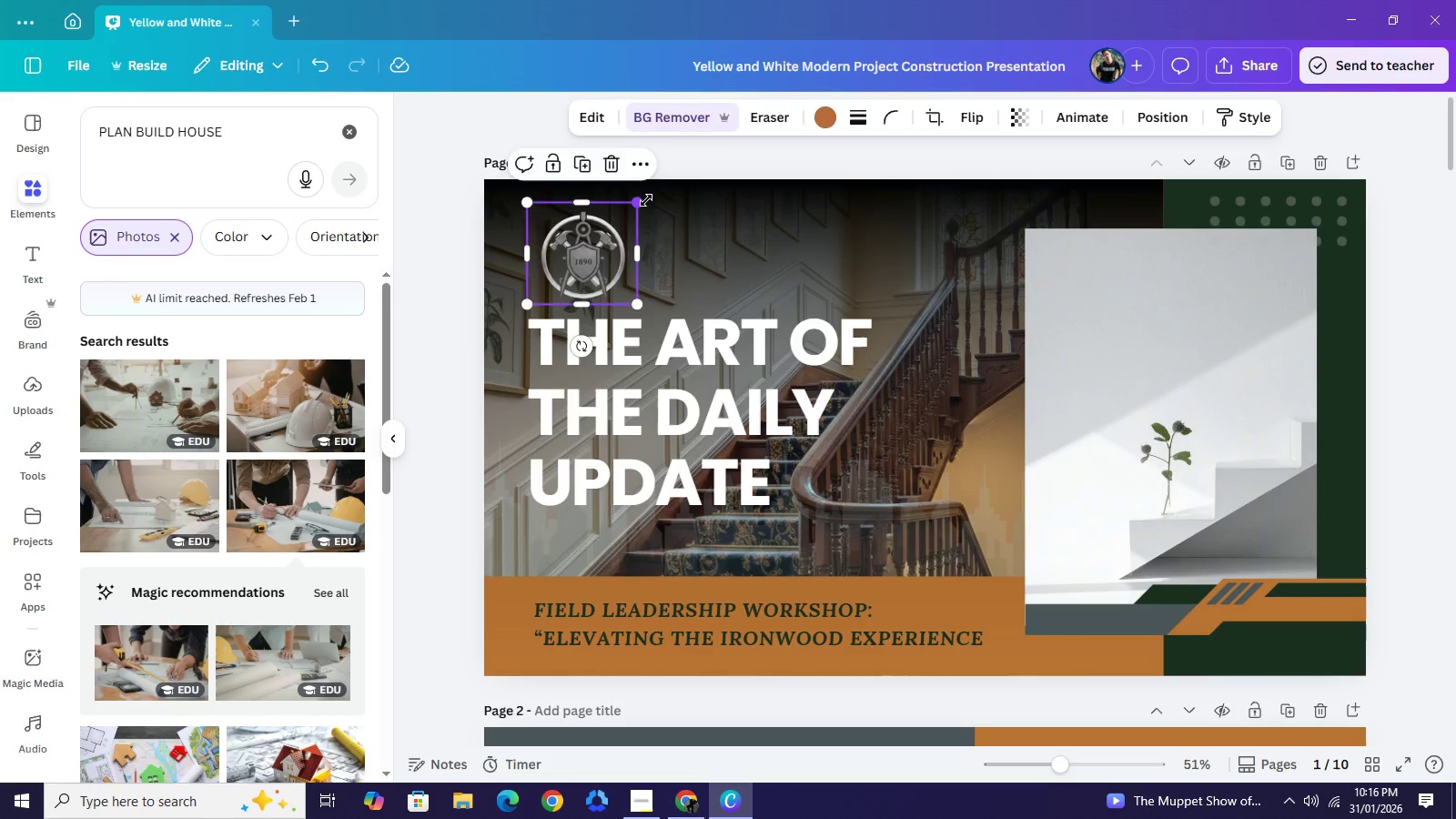 
left_click_drag(start_coordinate=[591, 263], to_coordinate=[763, 258])
 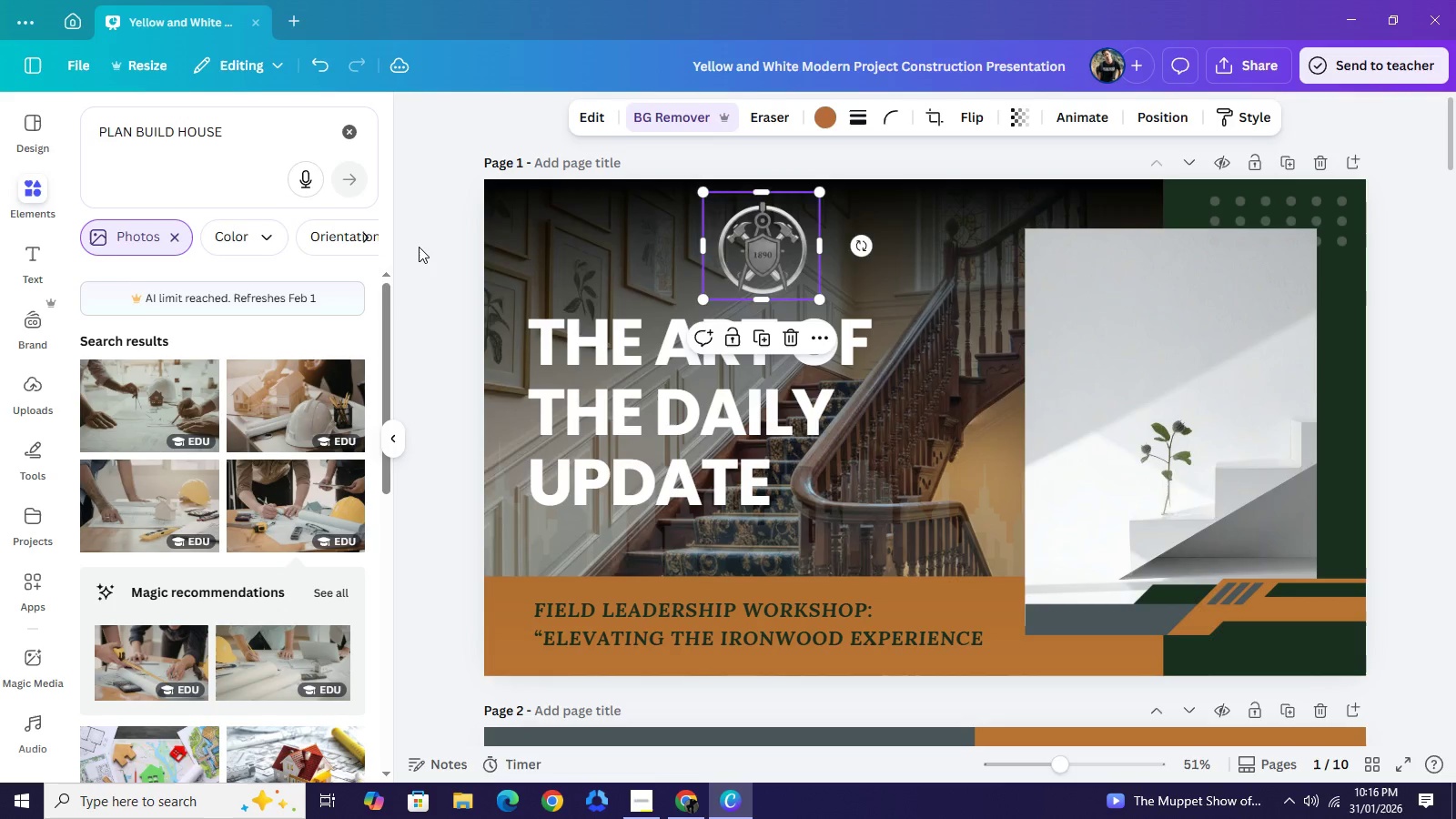 
double_click([419, 247])
 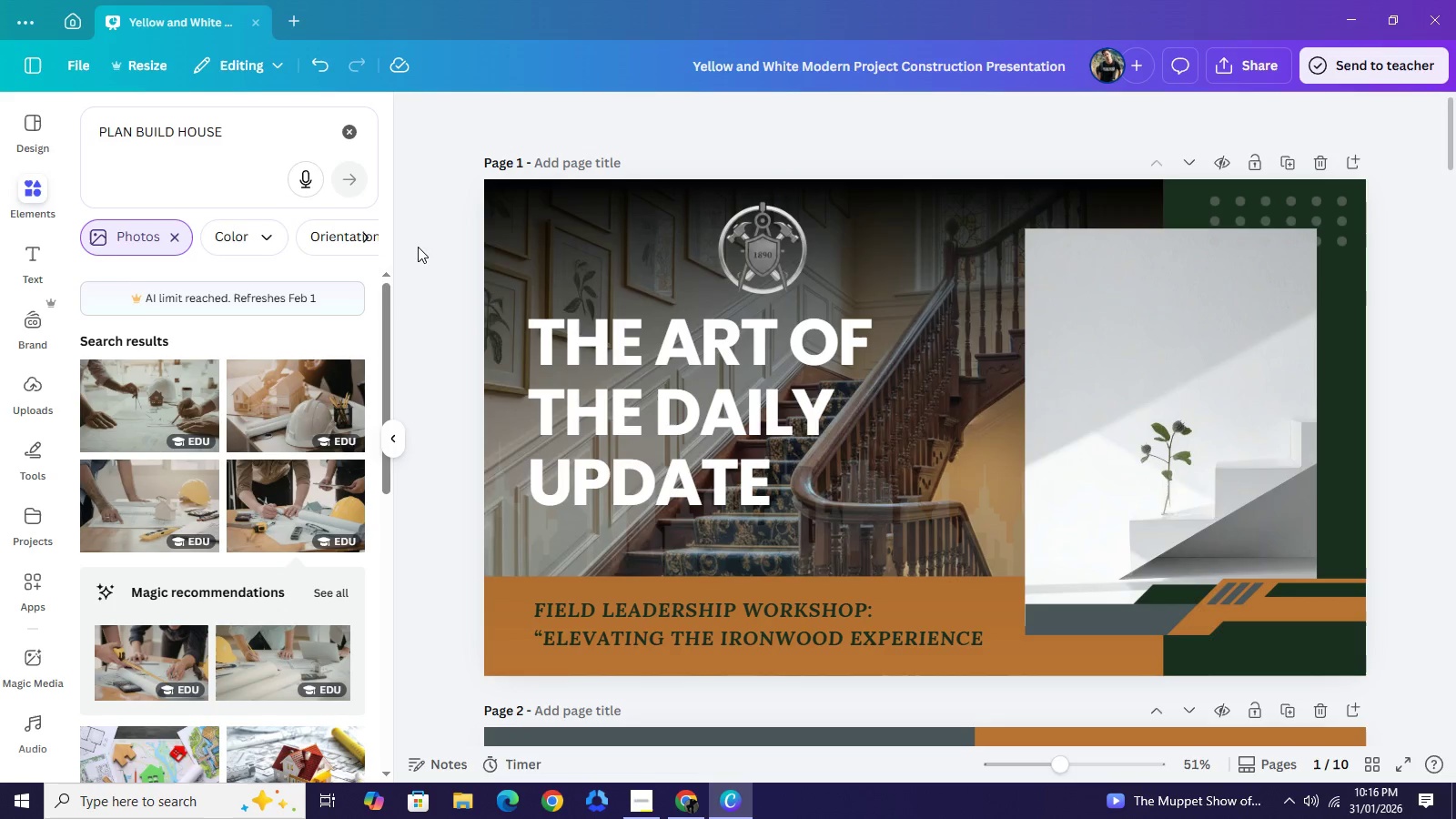 
wait(6.88)
 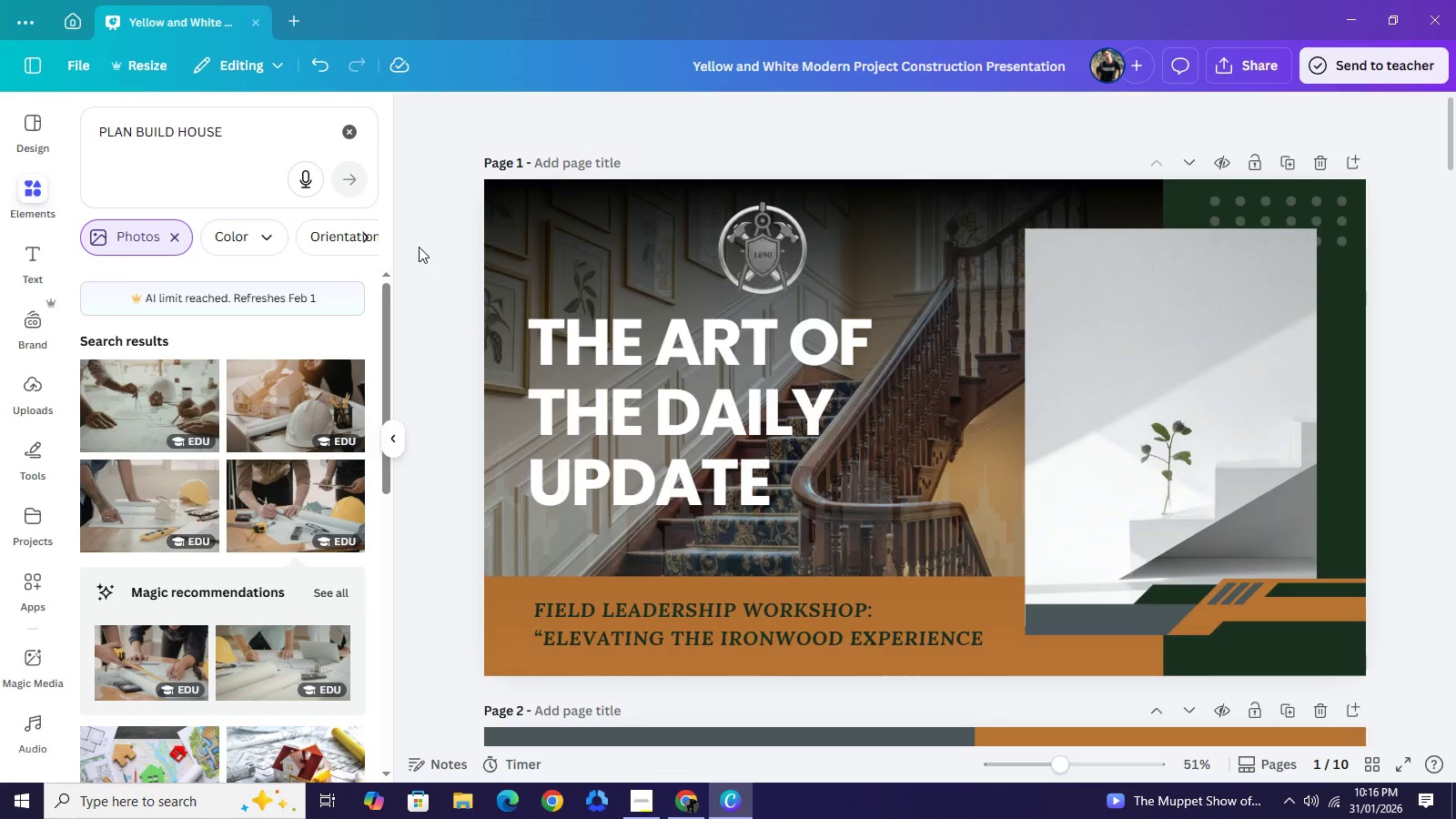 
left_click([1006, 482])
 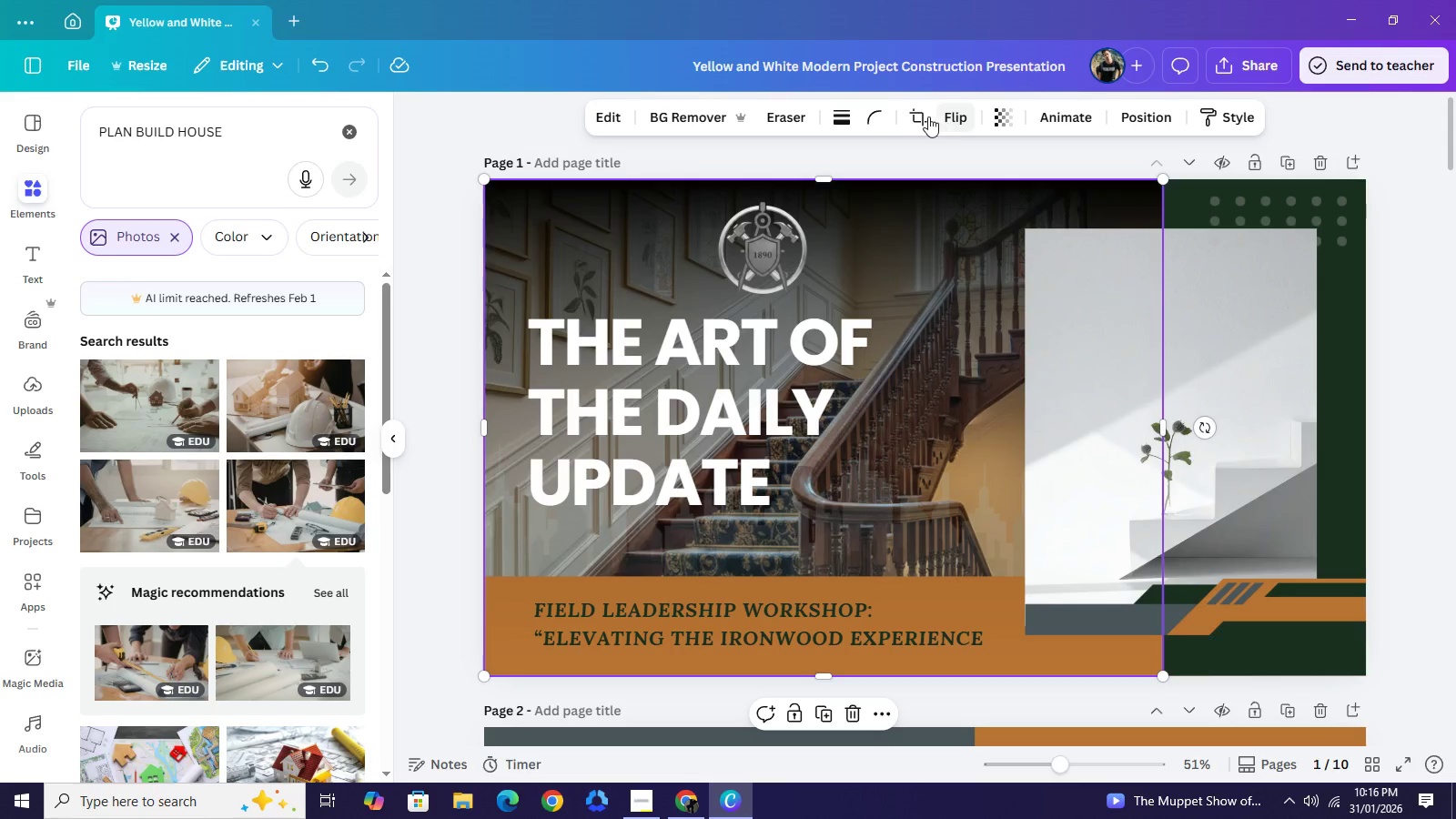 
left_click([925, 116])
 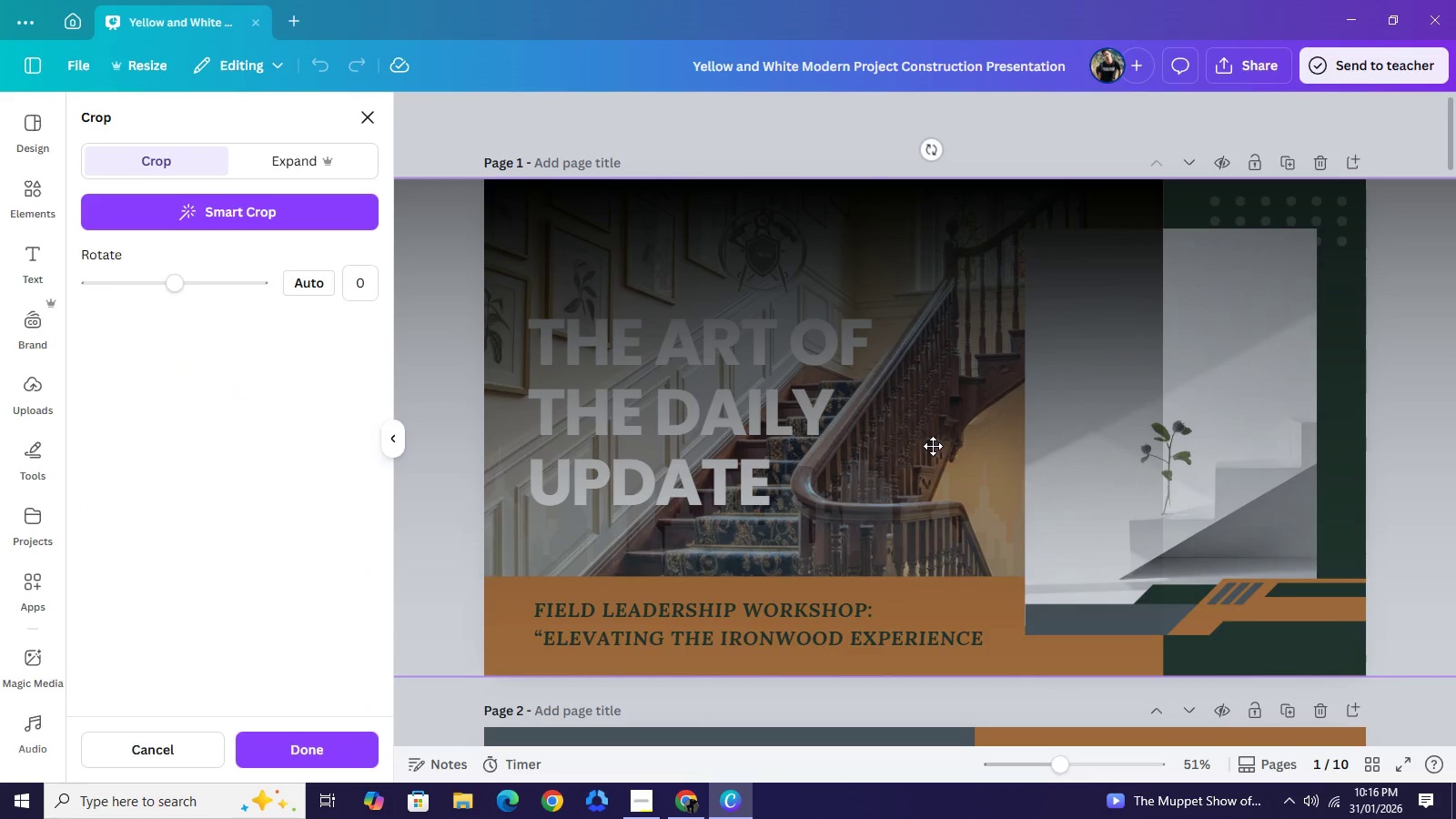 
left_click_drag(start_coordinate=[953, 447], to_coordinate=[949, 466])
 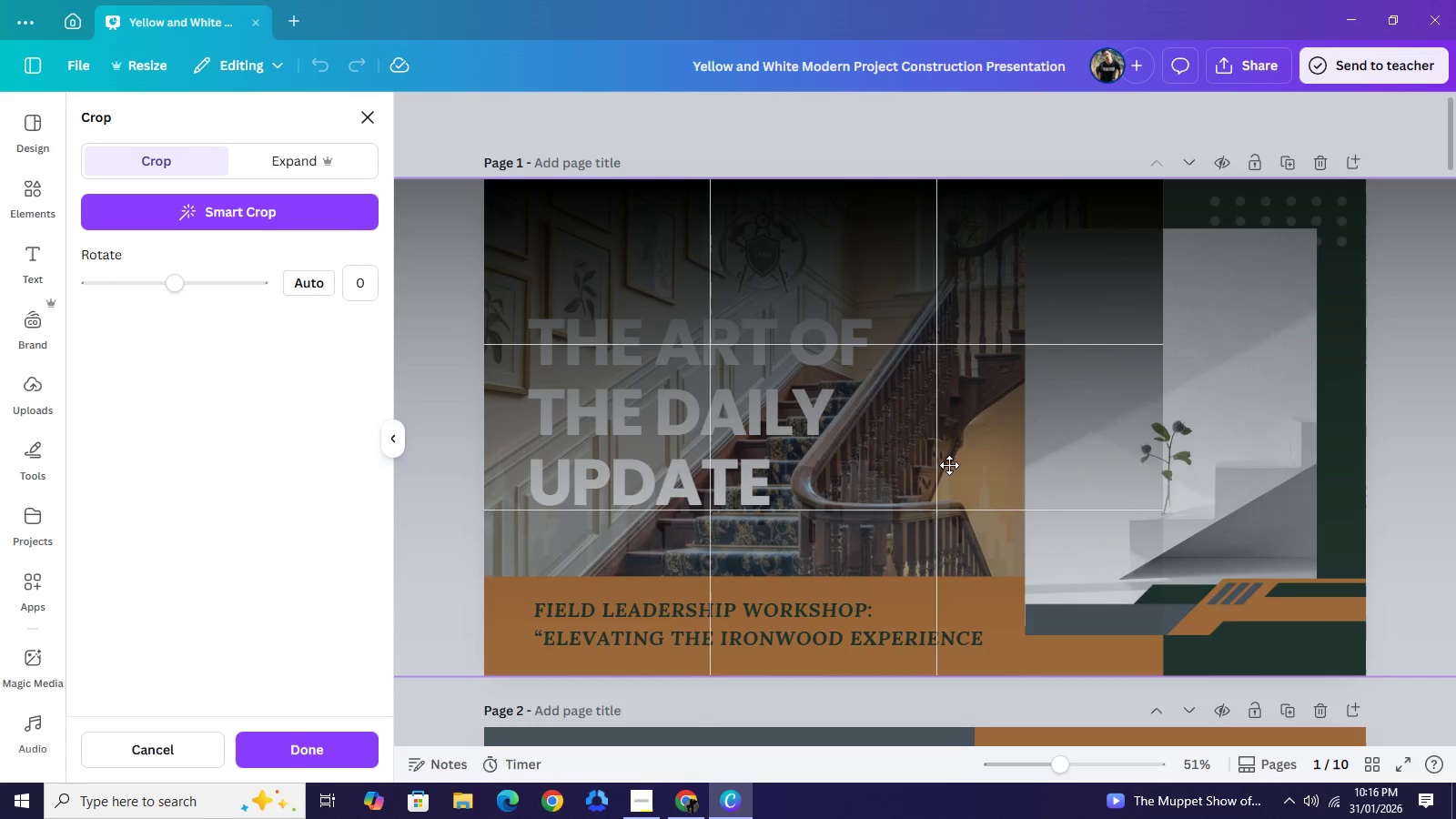 
scroll: coordinate [1218, 456], scroll_direction: up, amount: 1.0
 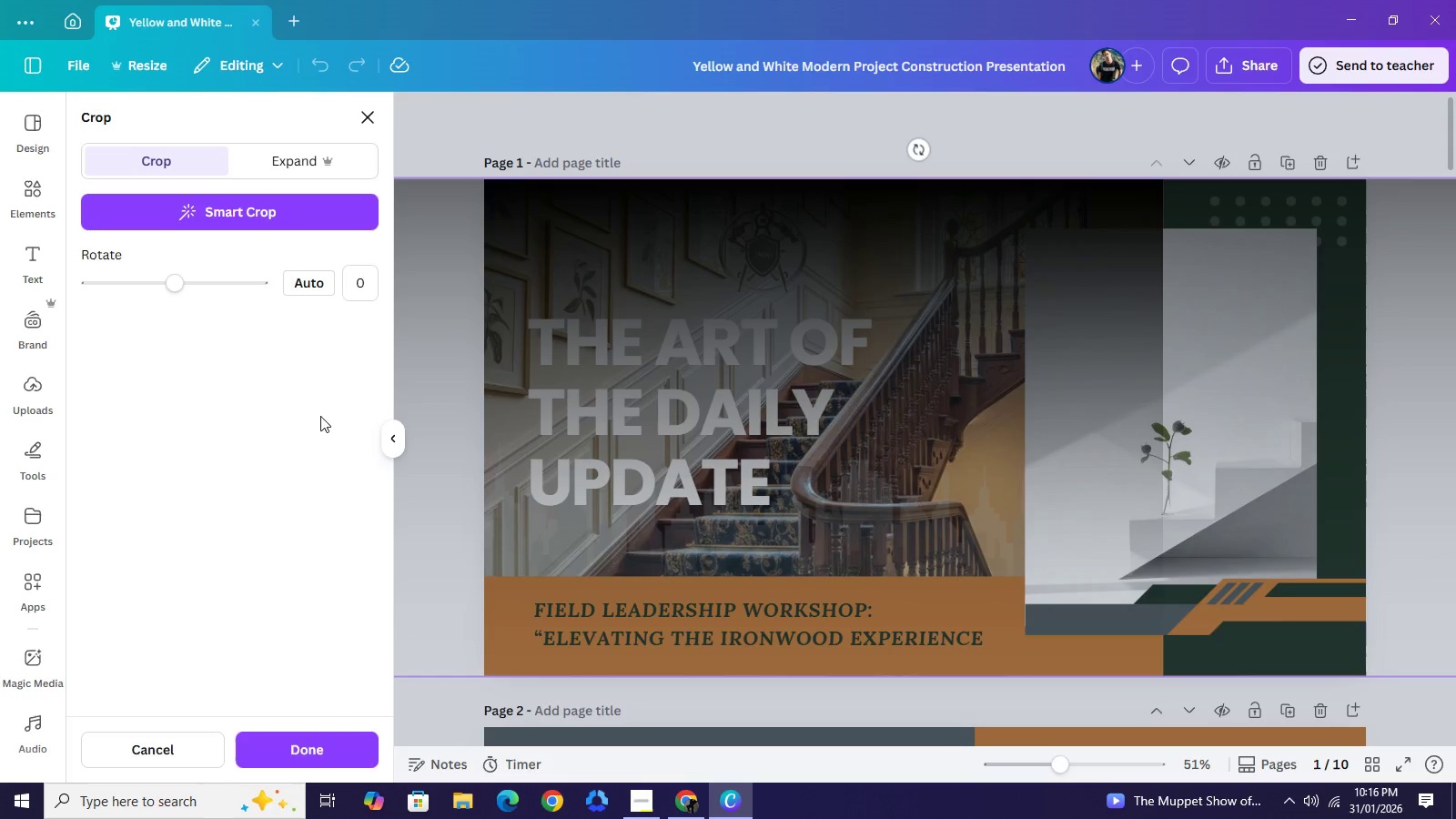 
left_click([369, 106])
 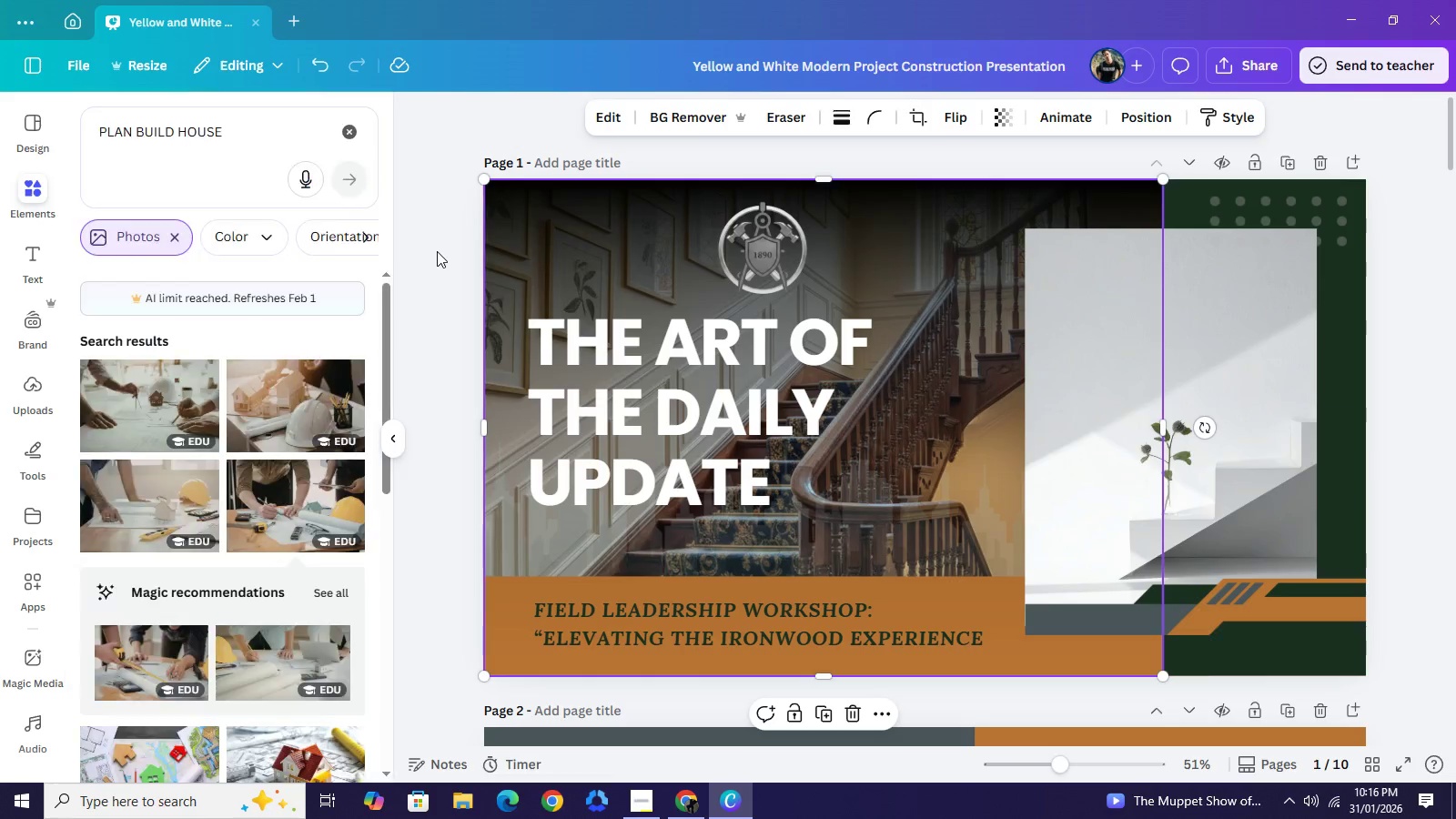 
left_click([437, 251])
 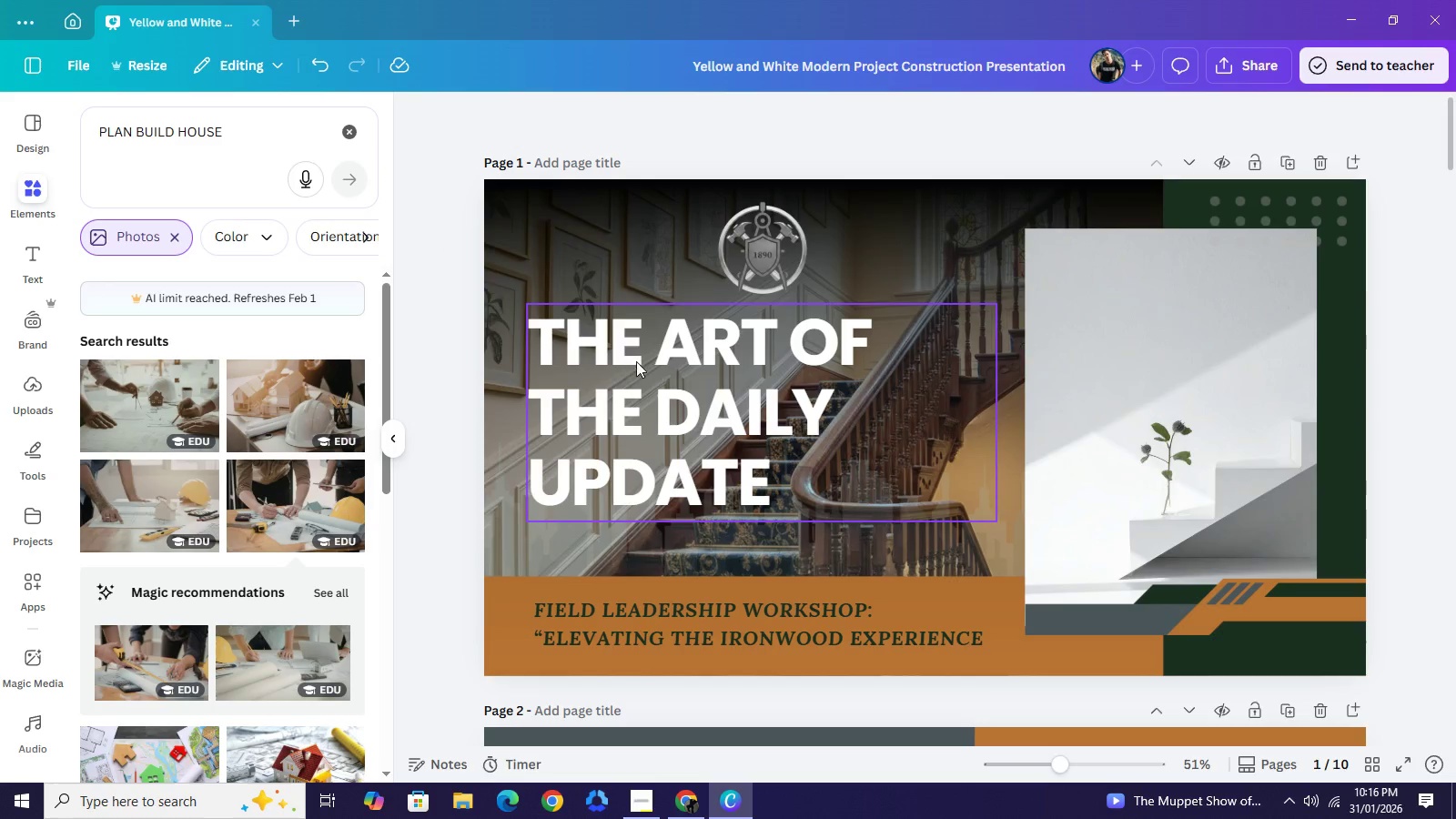 
left_click([636, 362])
 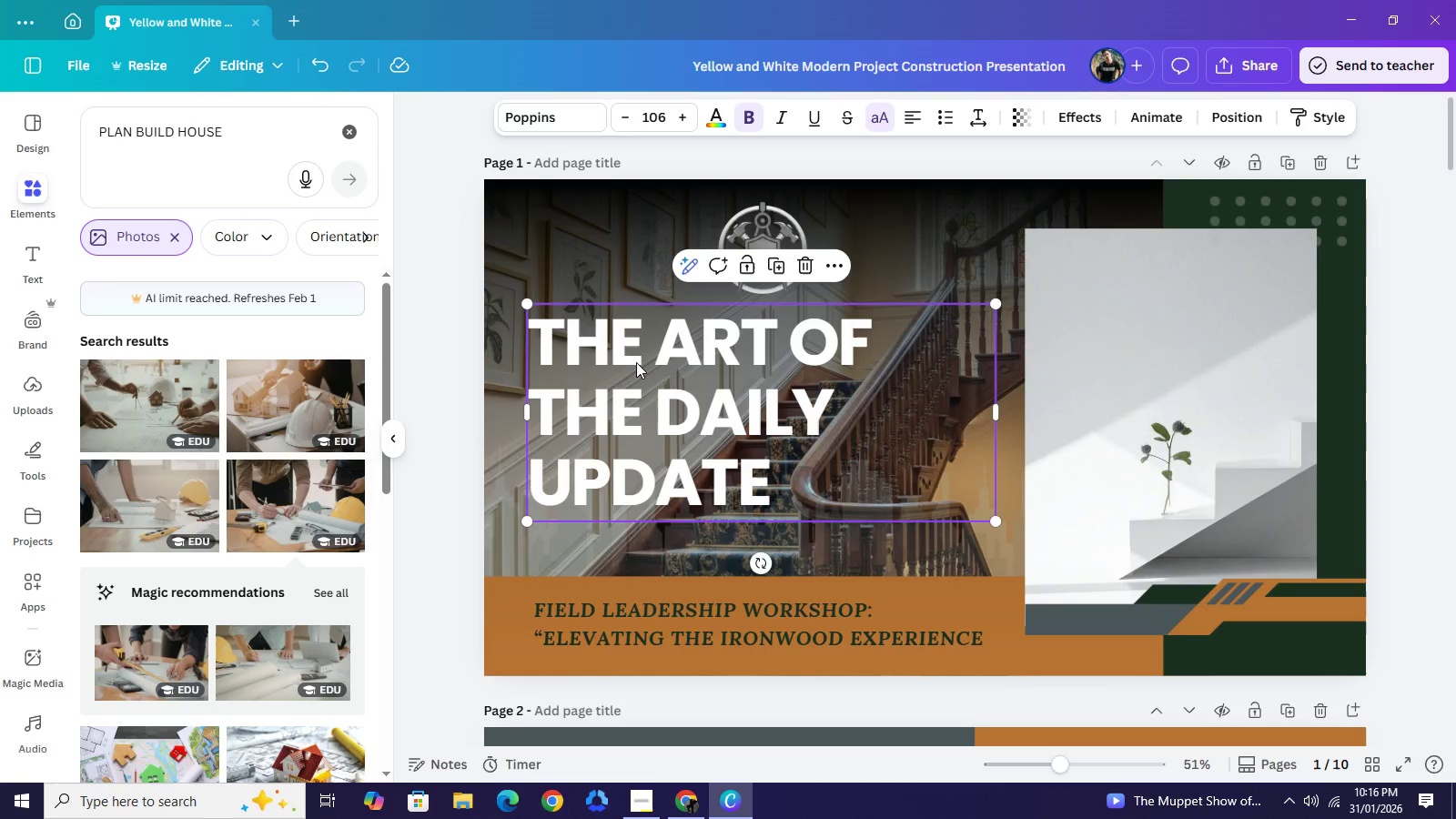 
key(ArrowLeft)
 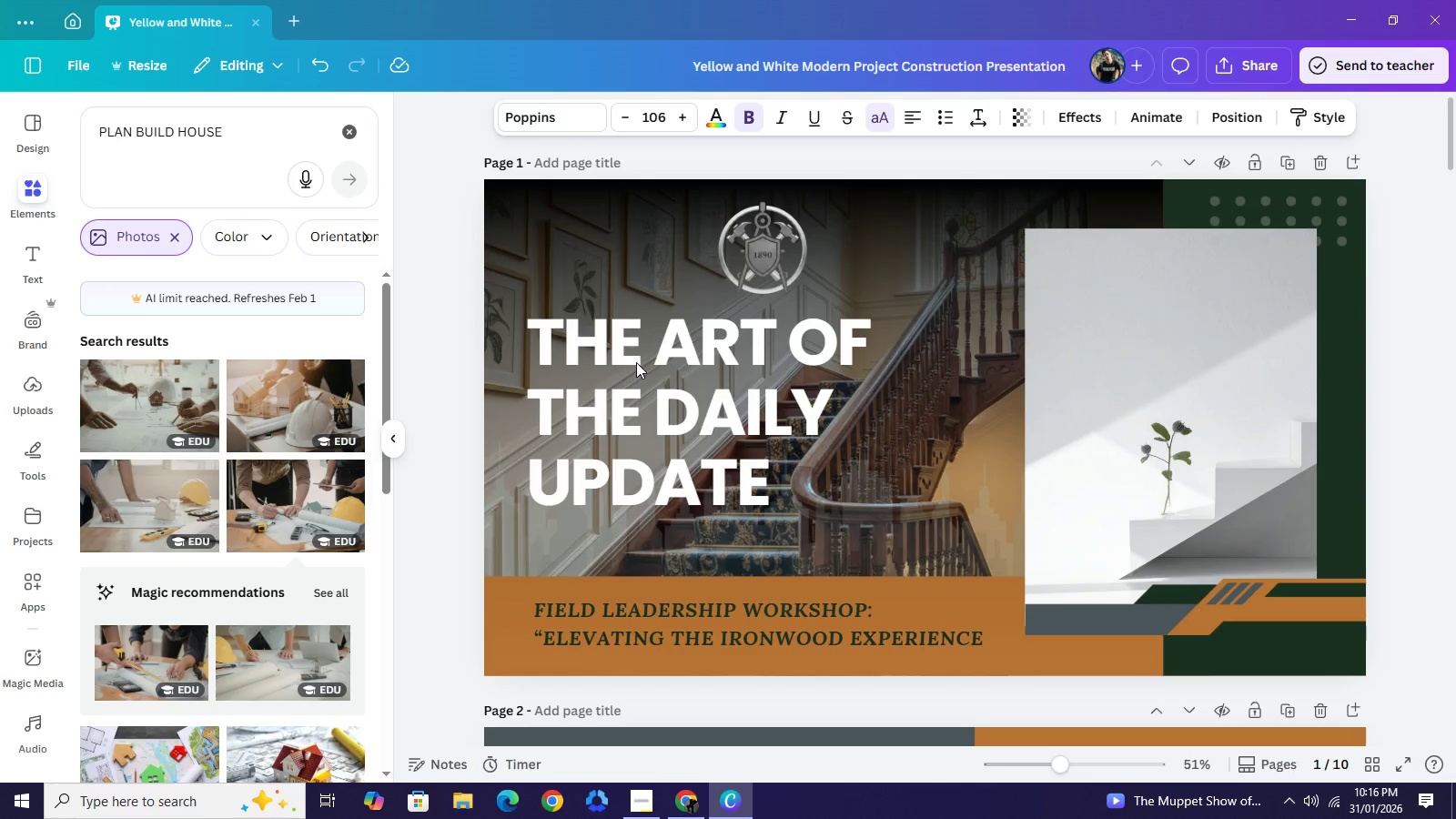 
key(ArrowLeft)
 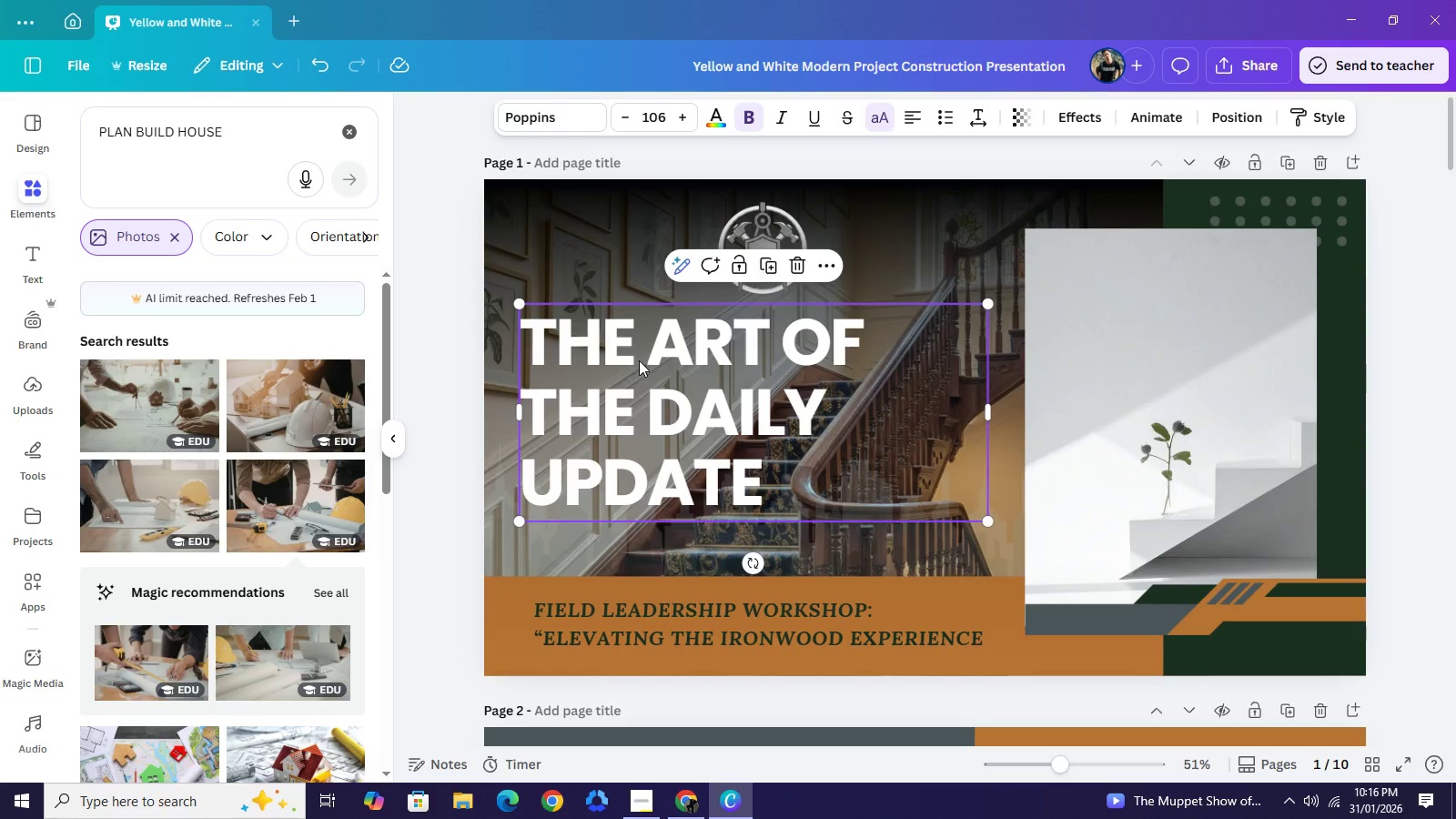 
hold_key(key=ArrowLeft, duration=0.97)
 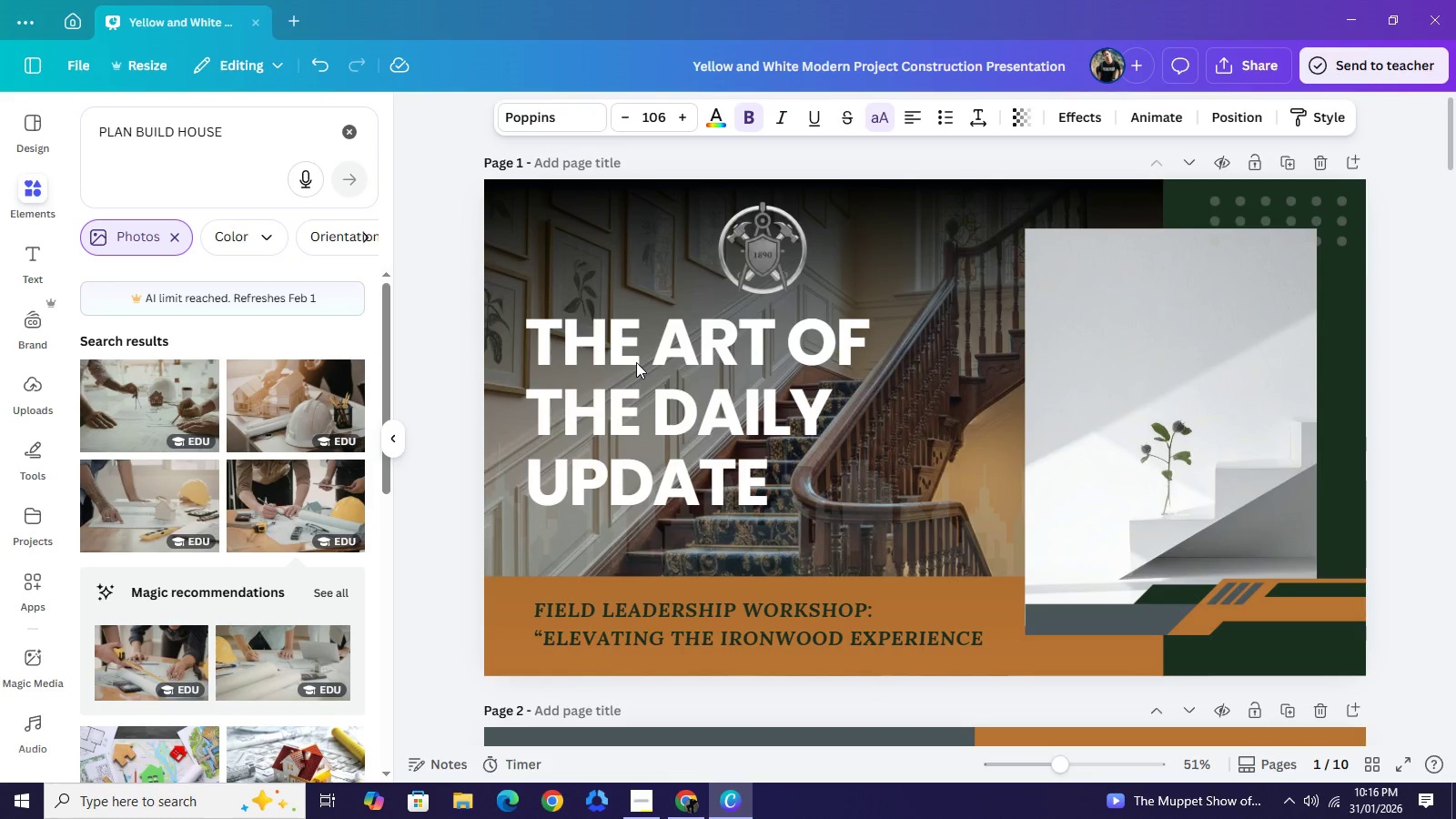 
key(ArrowLeft)
 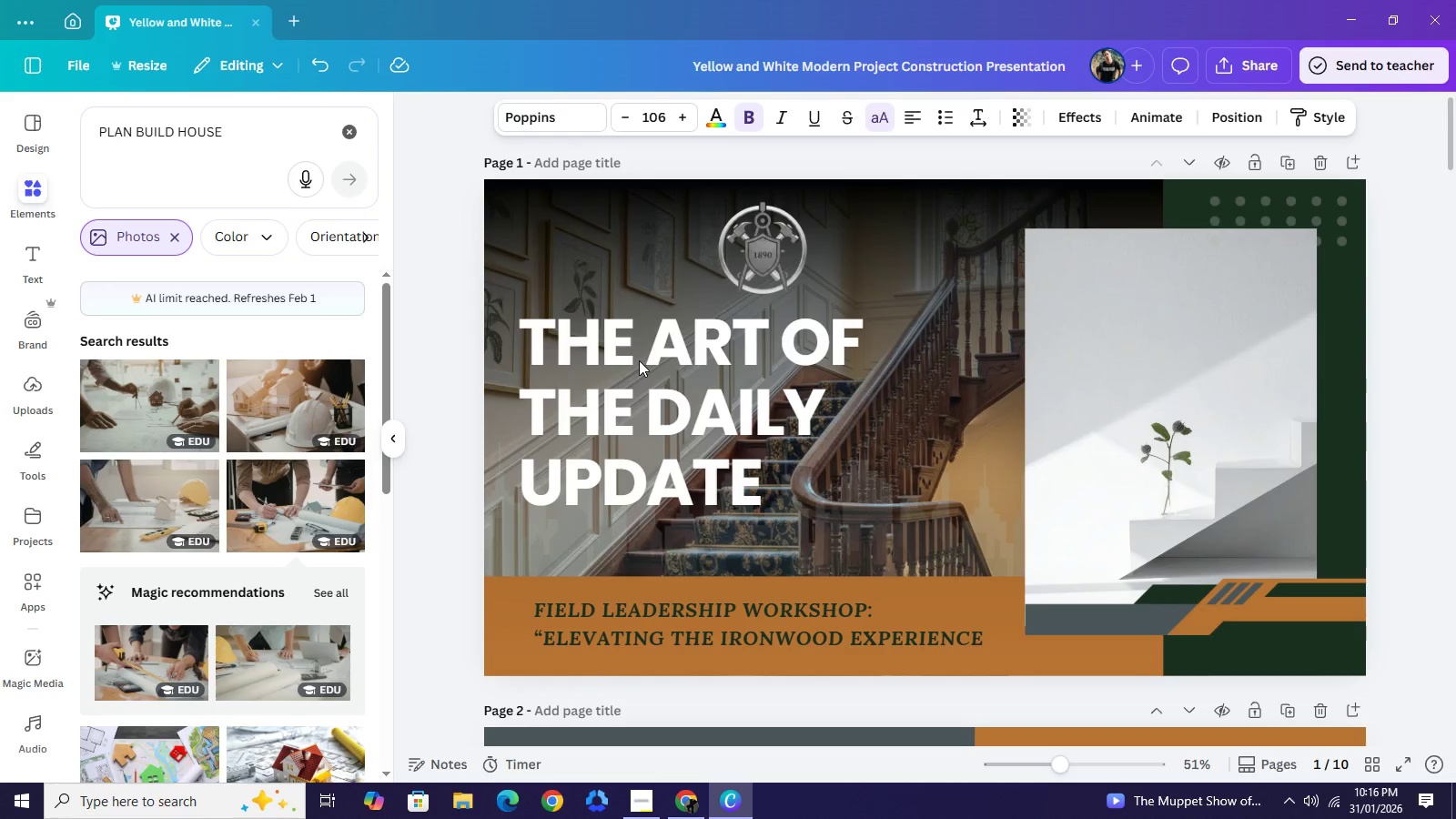 
key(ArrowLeft)
 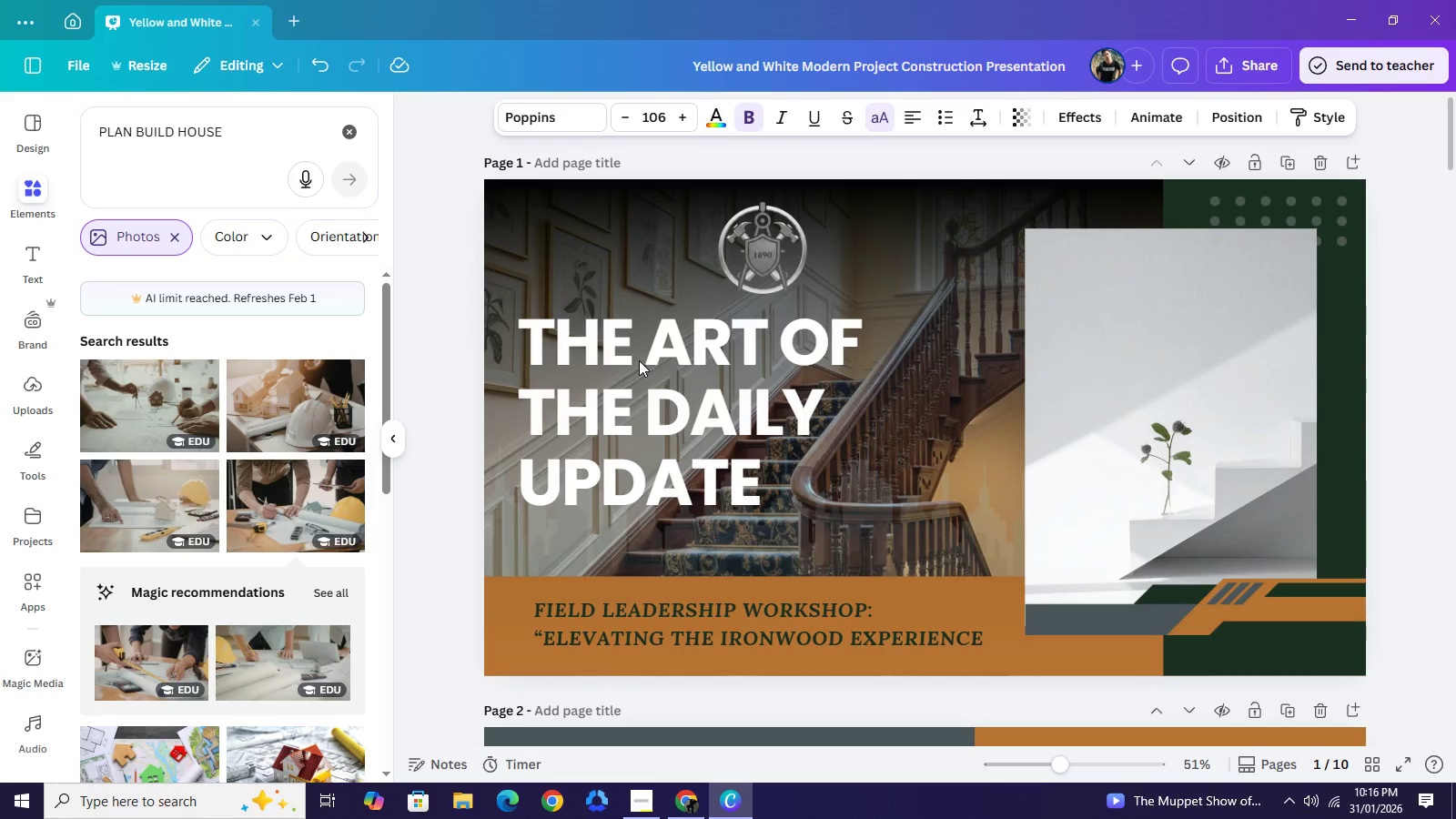 
key(ArrowLeft)
 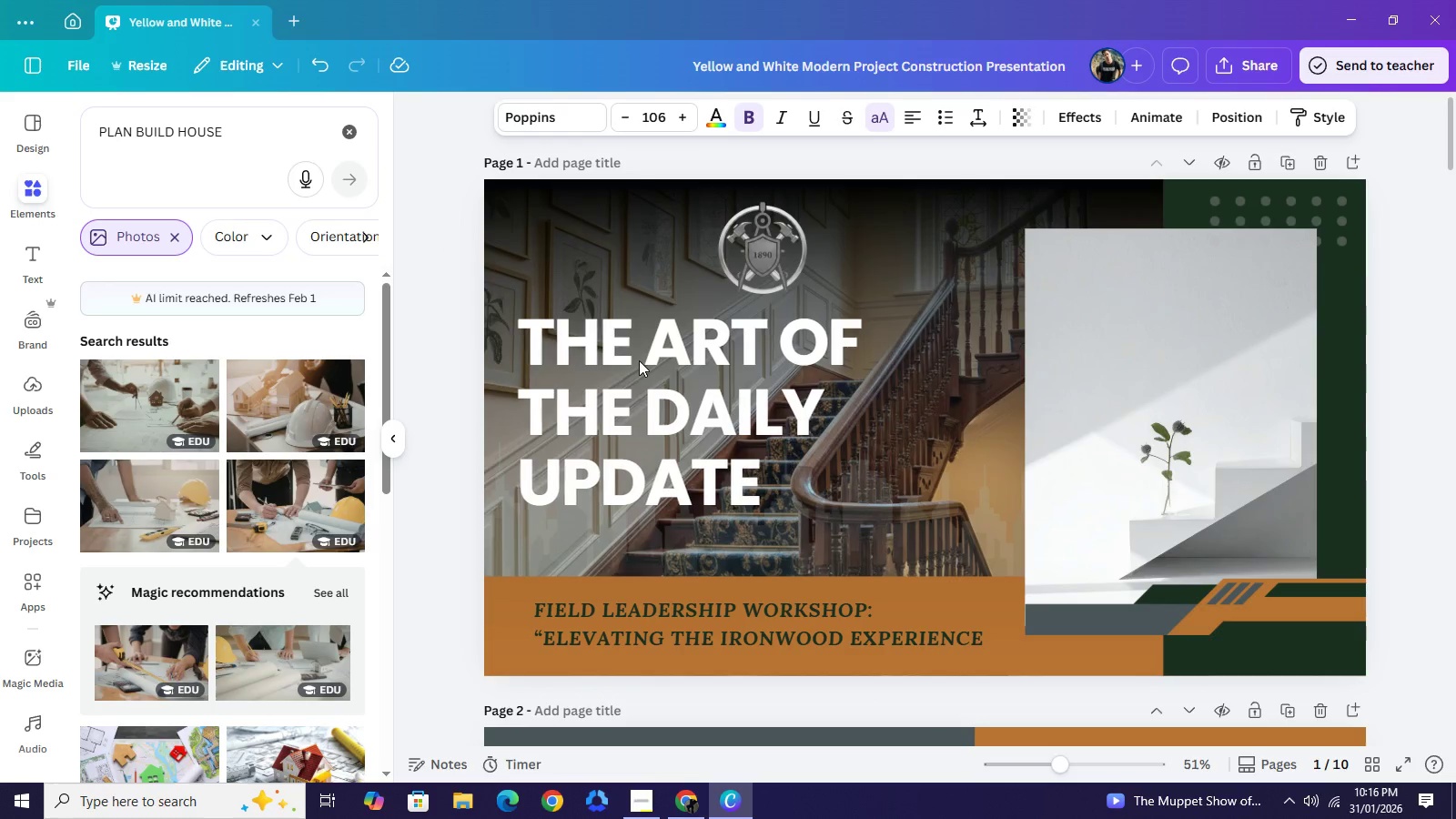 
key(ArrowLeft)
 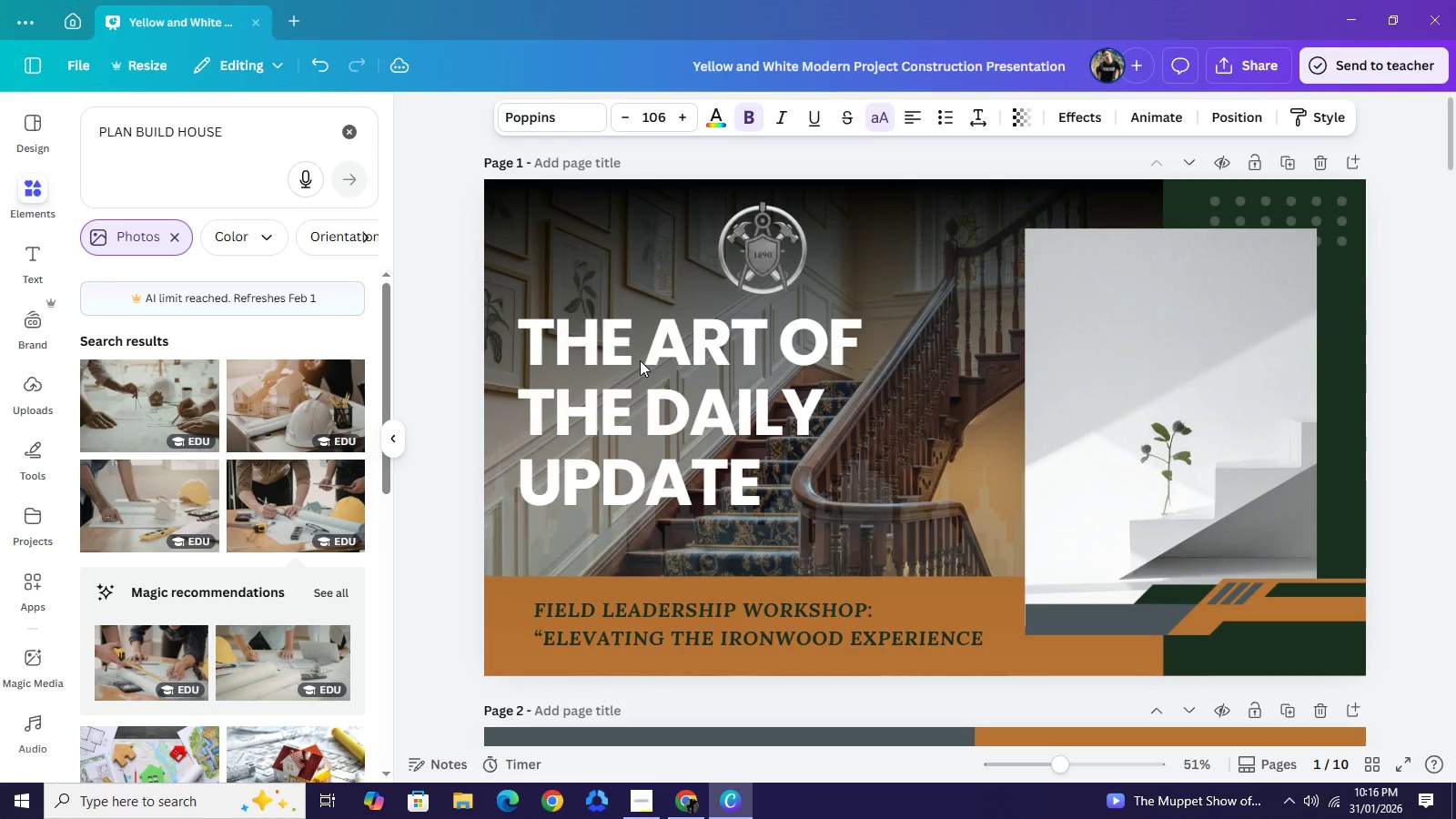 
key(ArrowLeft)
 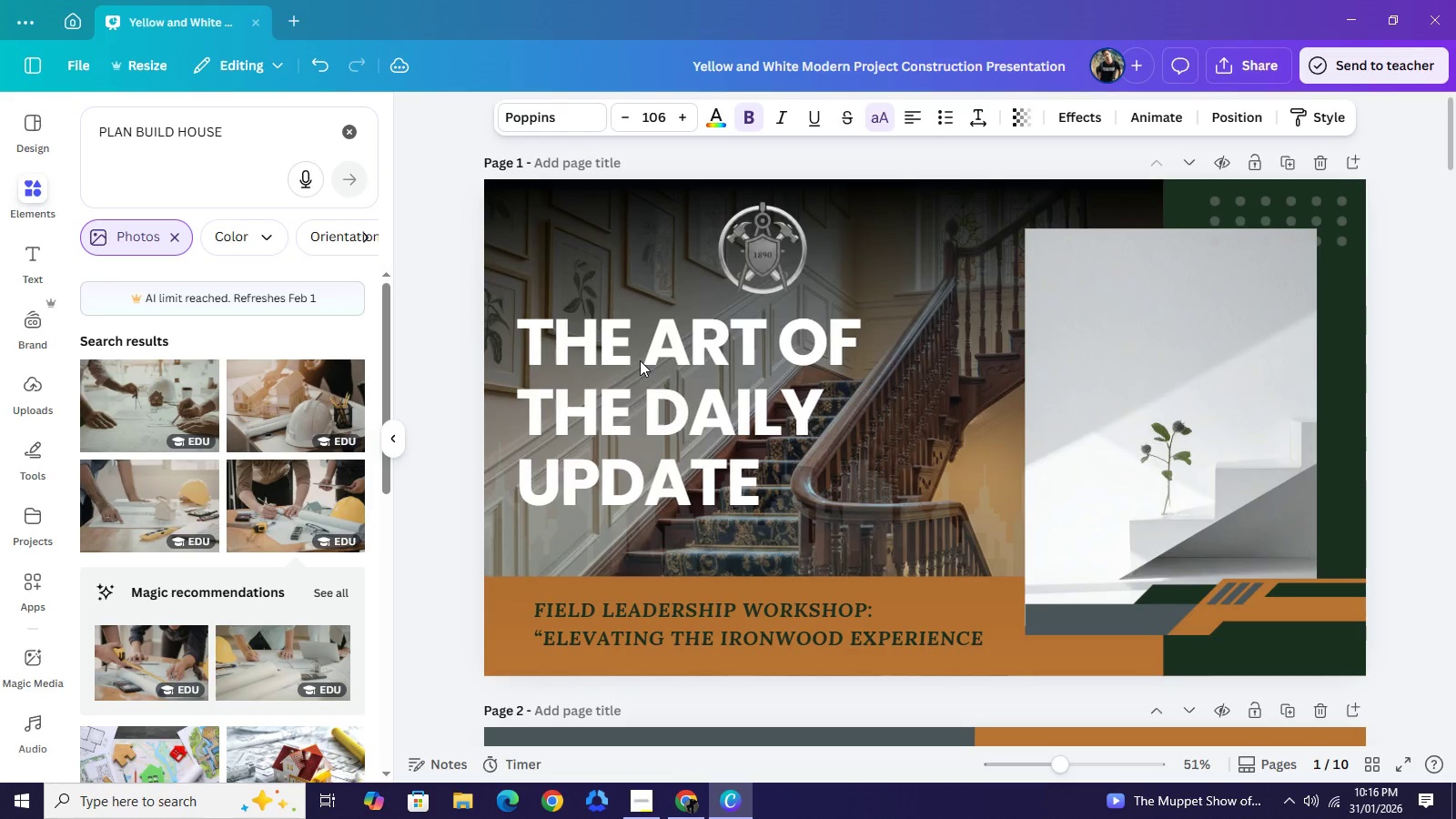 
key(ArrowLeft)
 